 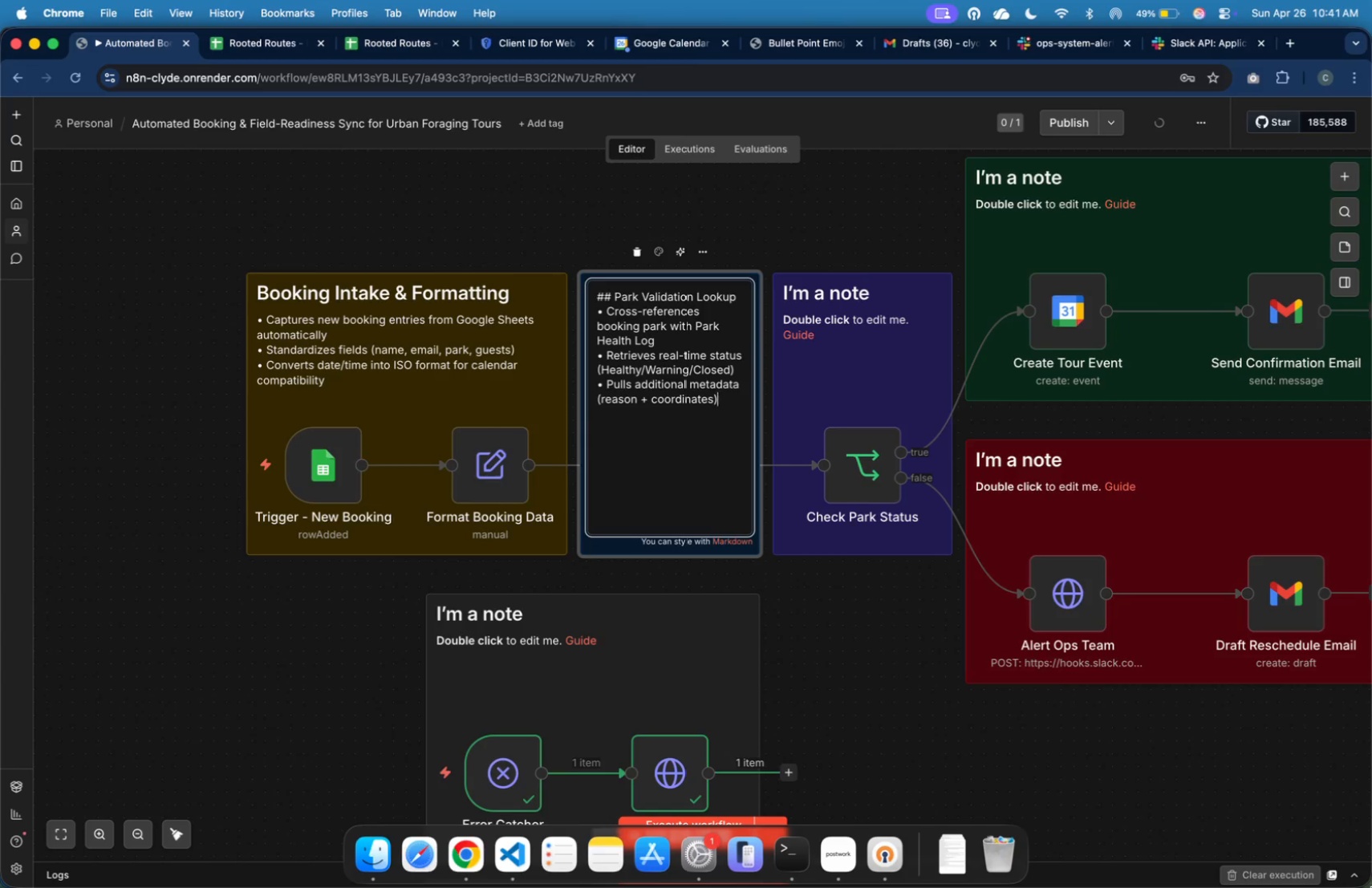 
left_click_drag(start_coordinate=[742, 270], to_coordinate=[745, 263])
 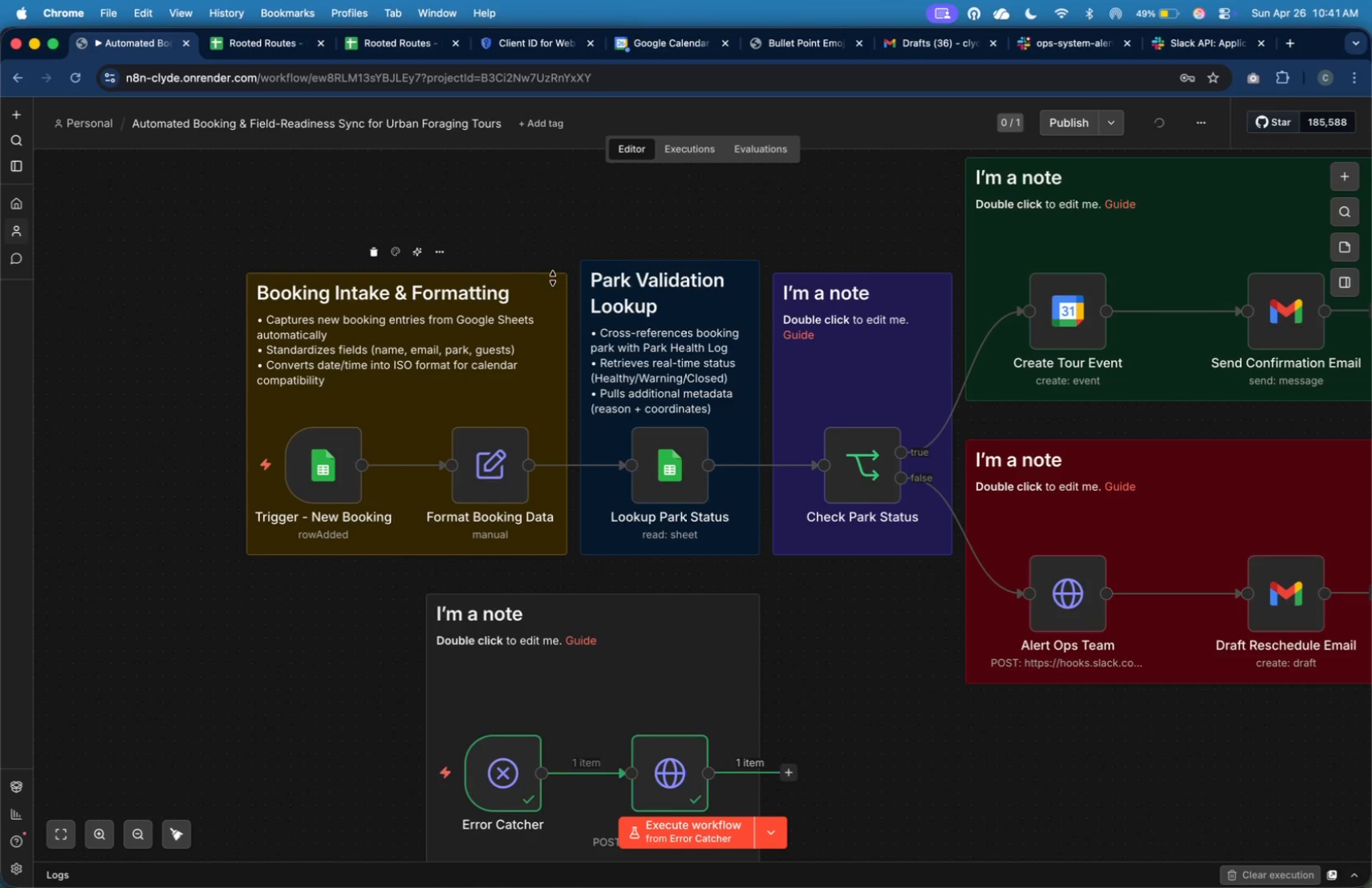 
left_click_drag(start_coordinate=[553, 274], to_coordinate=[555, 264])
 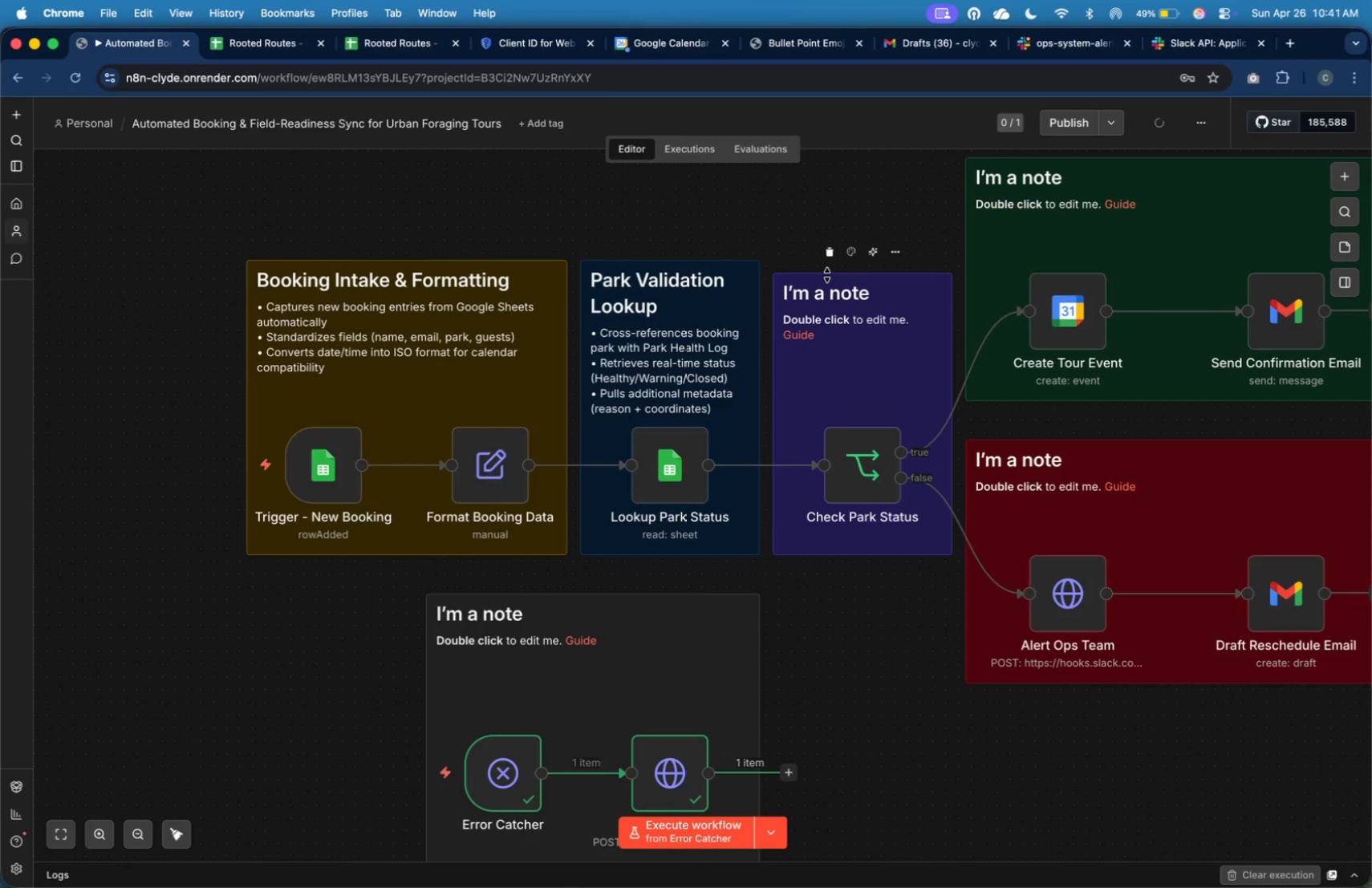 
left_click_drag(start_coordinate=[827, 275], to_coordinate=[830, 264])
 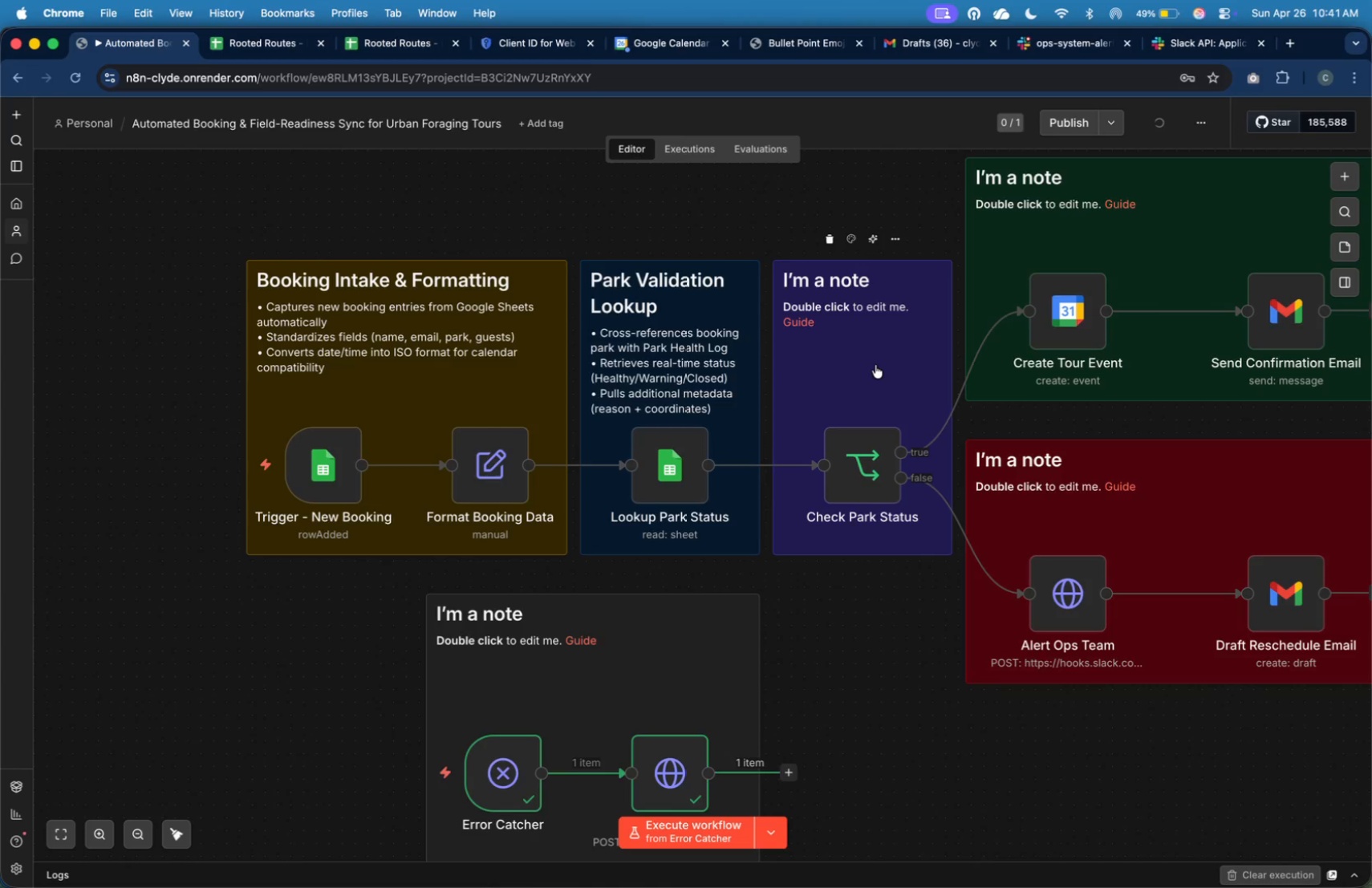 
double_click([875, 365])
 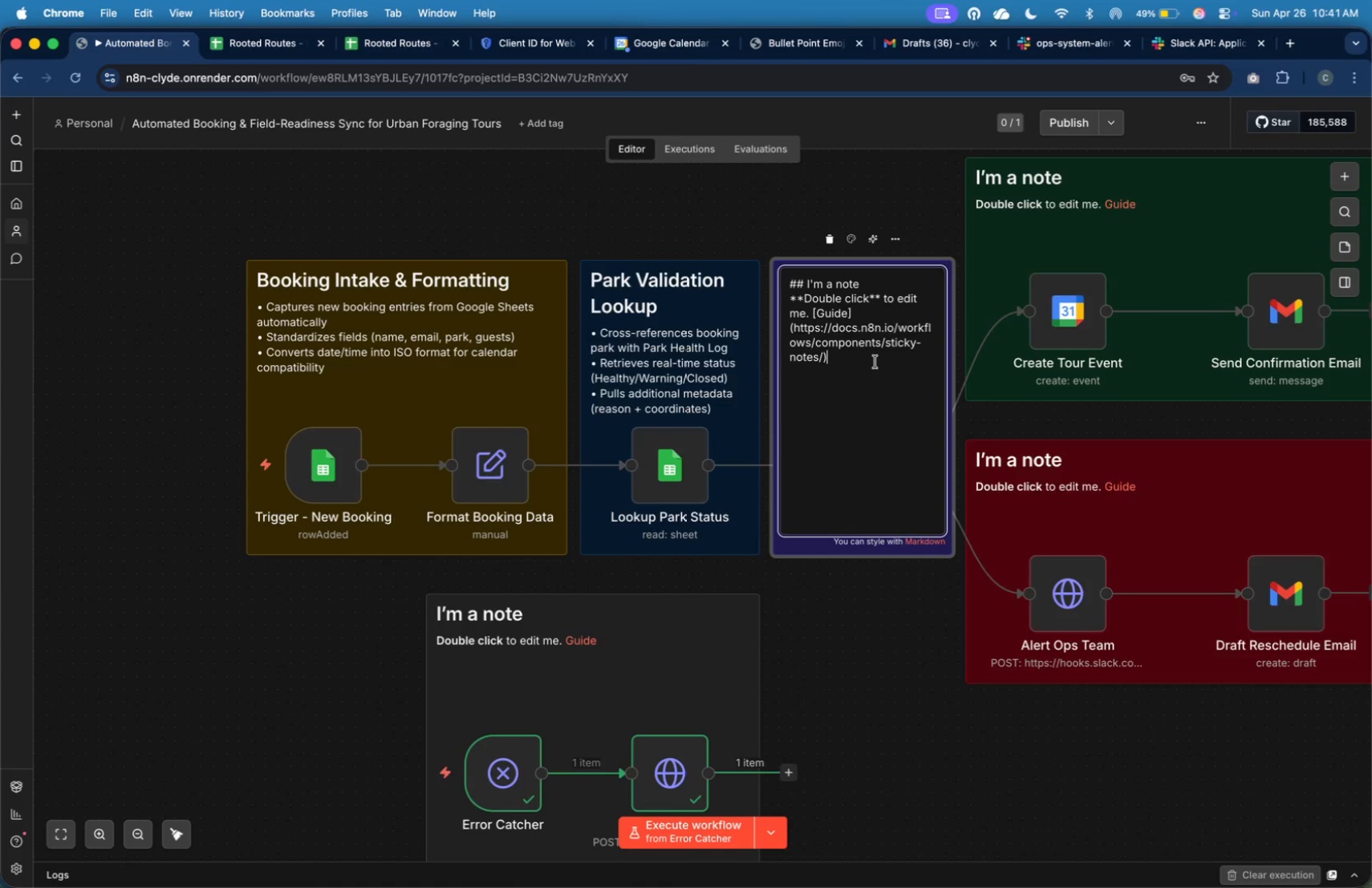 
wait(6.01)
 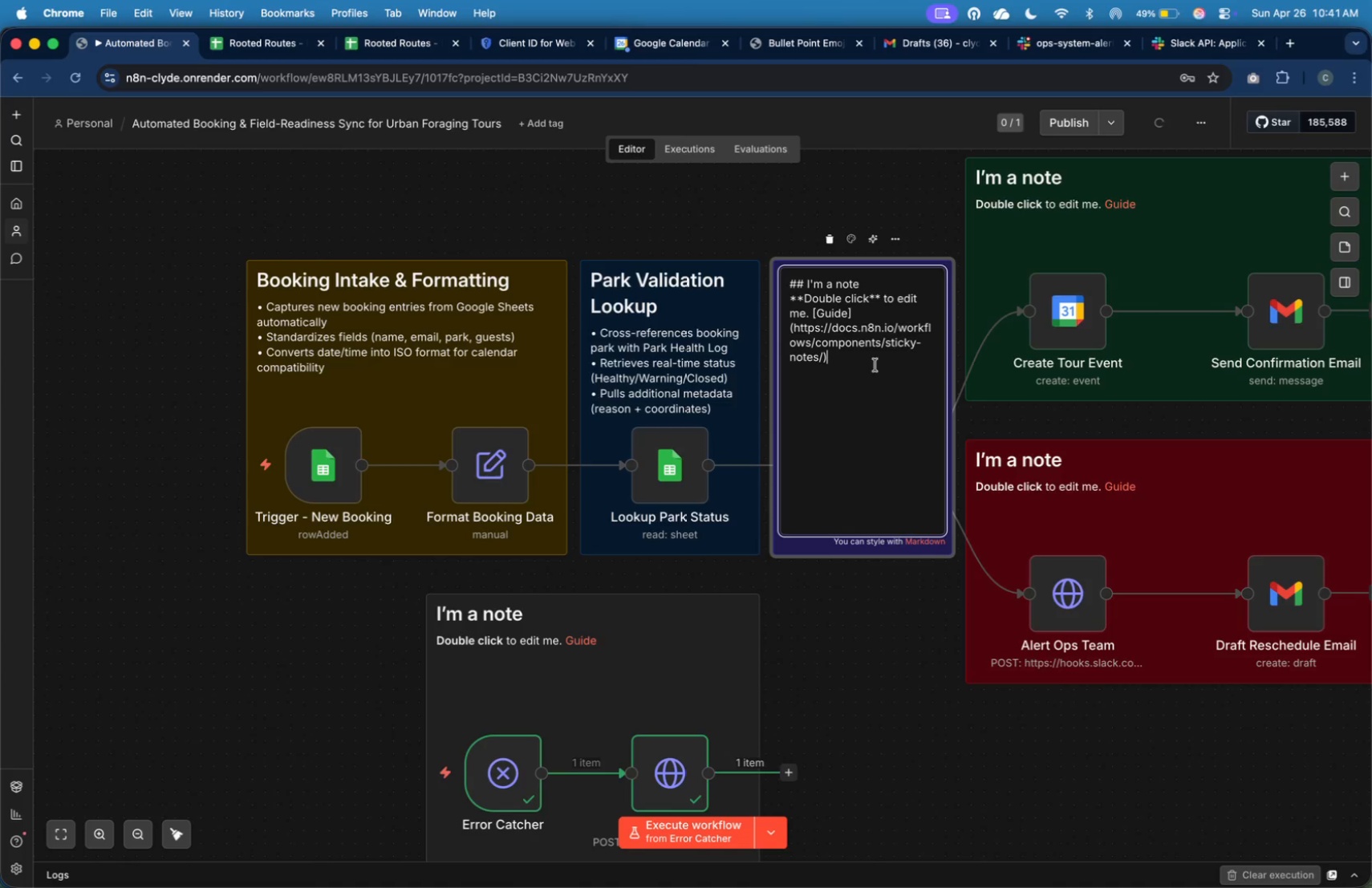 
left_click_drag(start_coordinate=[875, 363], to_coordinate=[853, 358])
 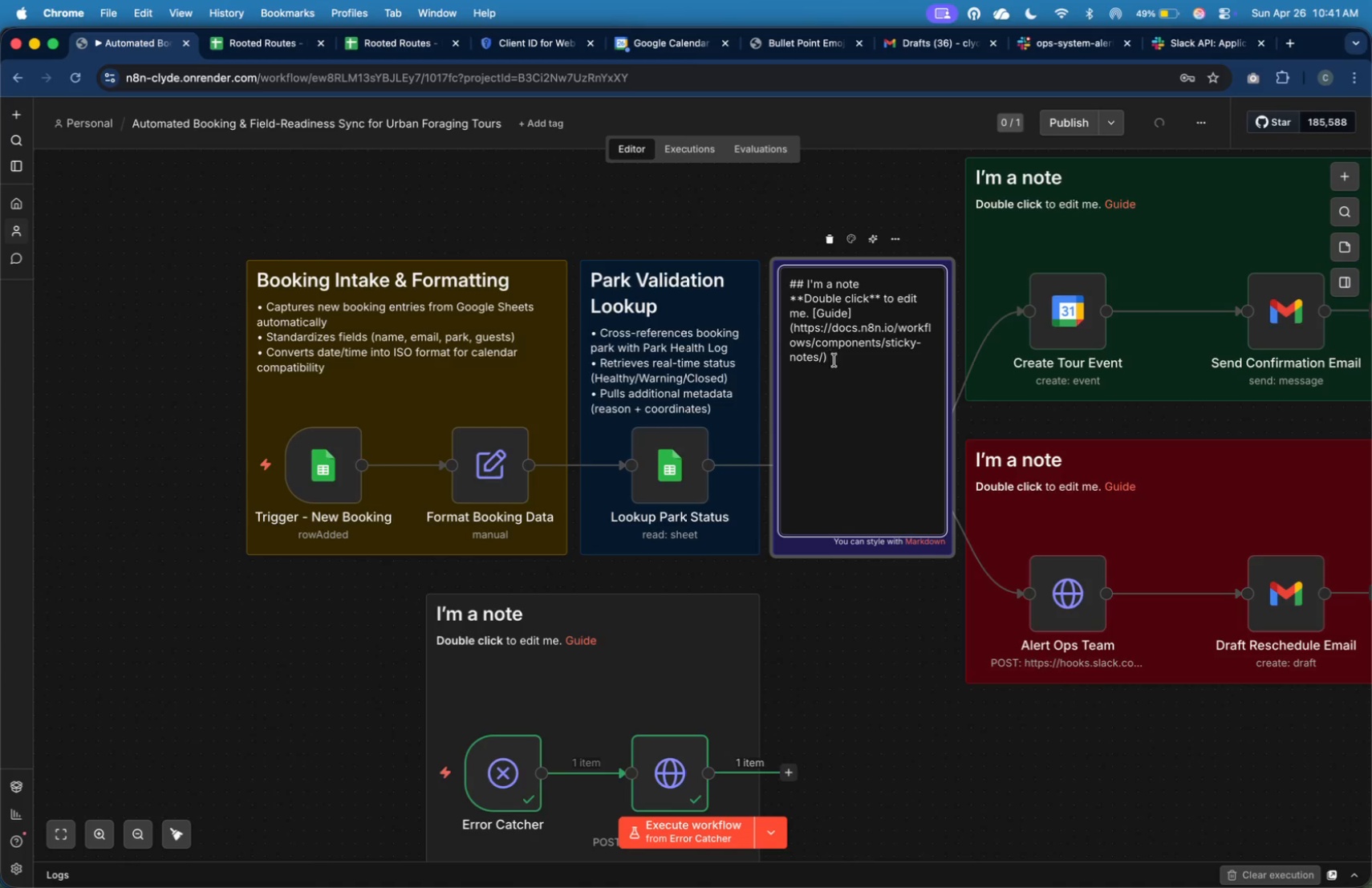 
left_click_drag(start_coordinate=[837, 359], to_coordinate=[810, 285])
 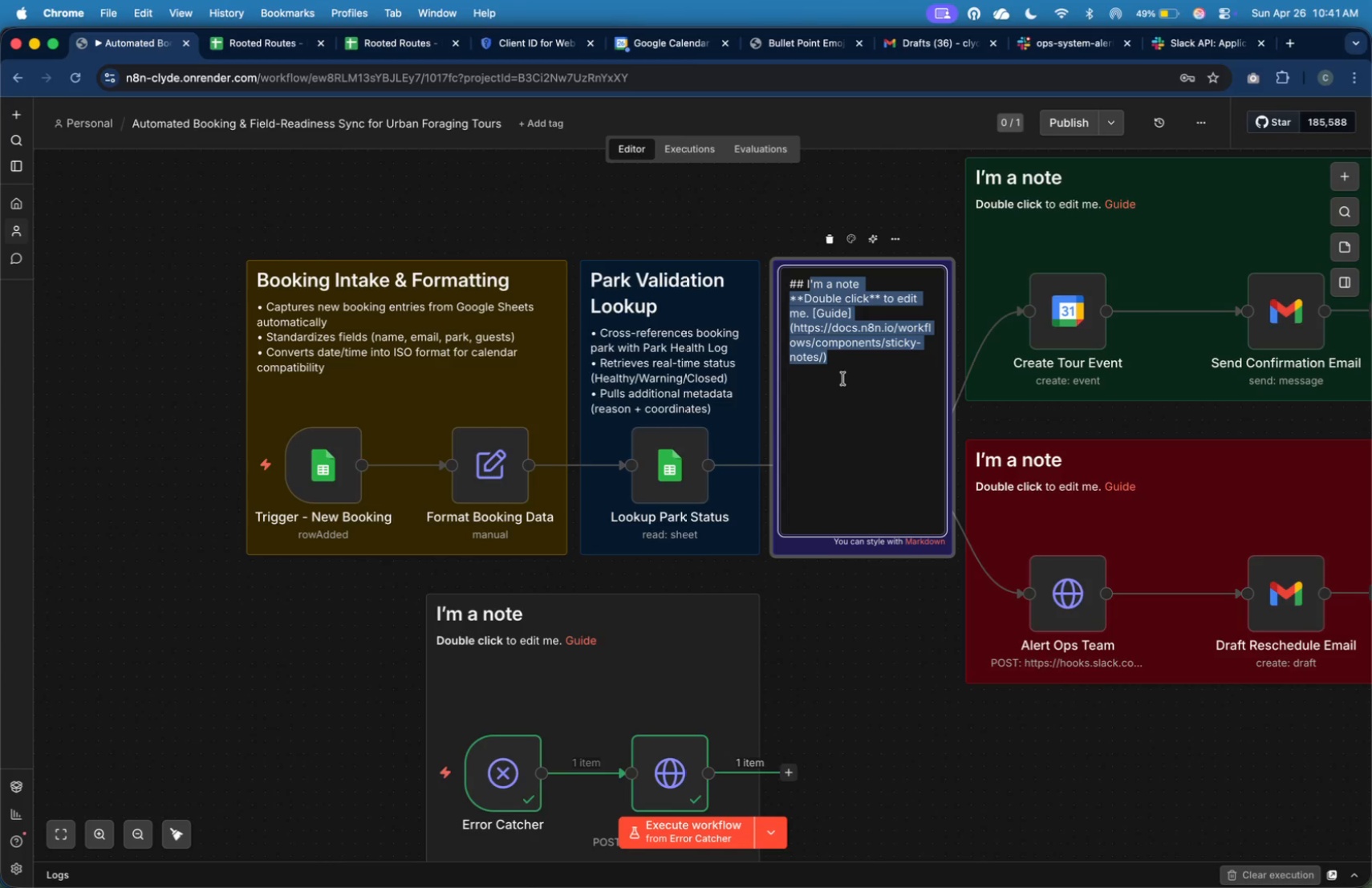 
key(Backspace)
 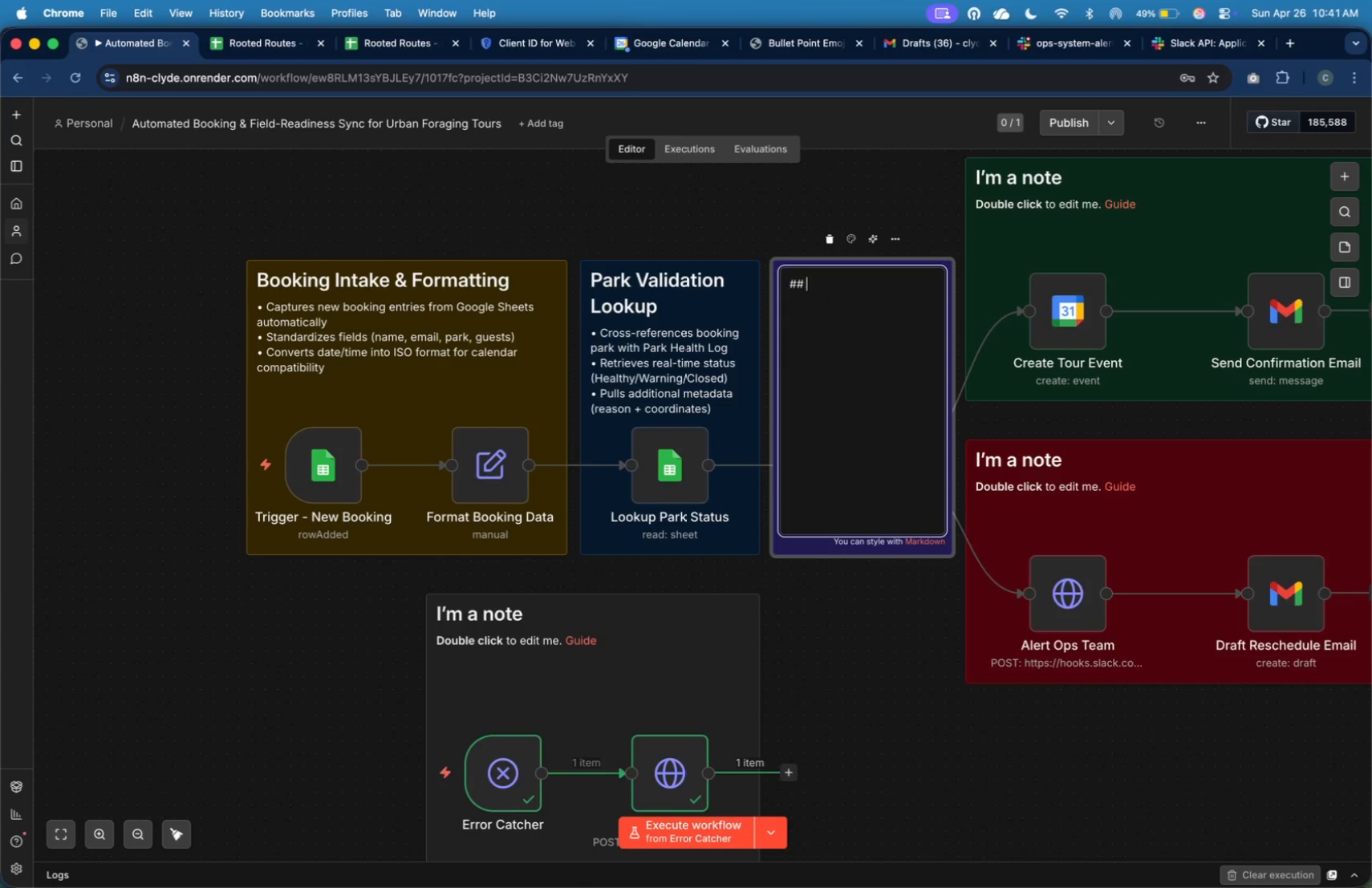 
key(Backspace)
 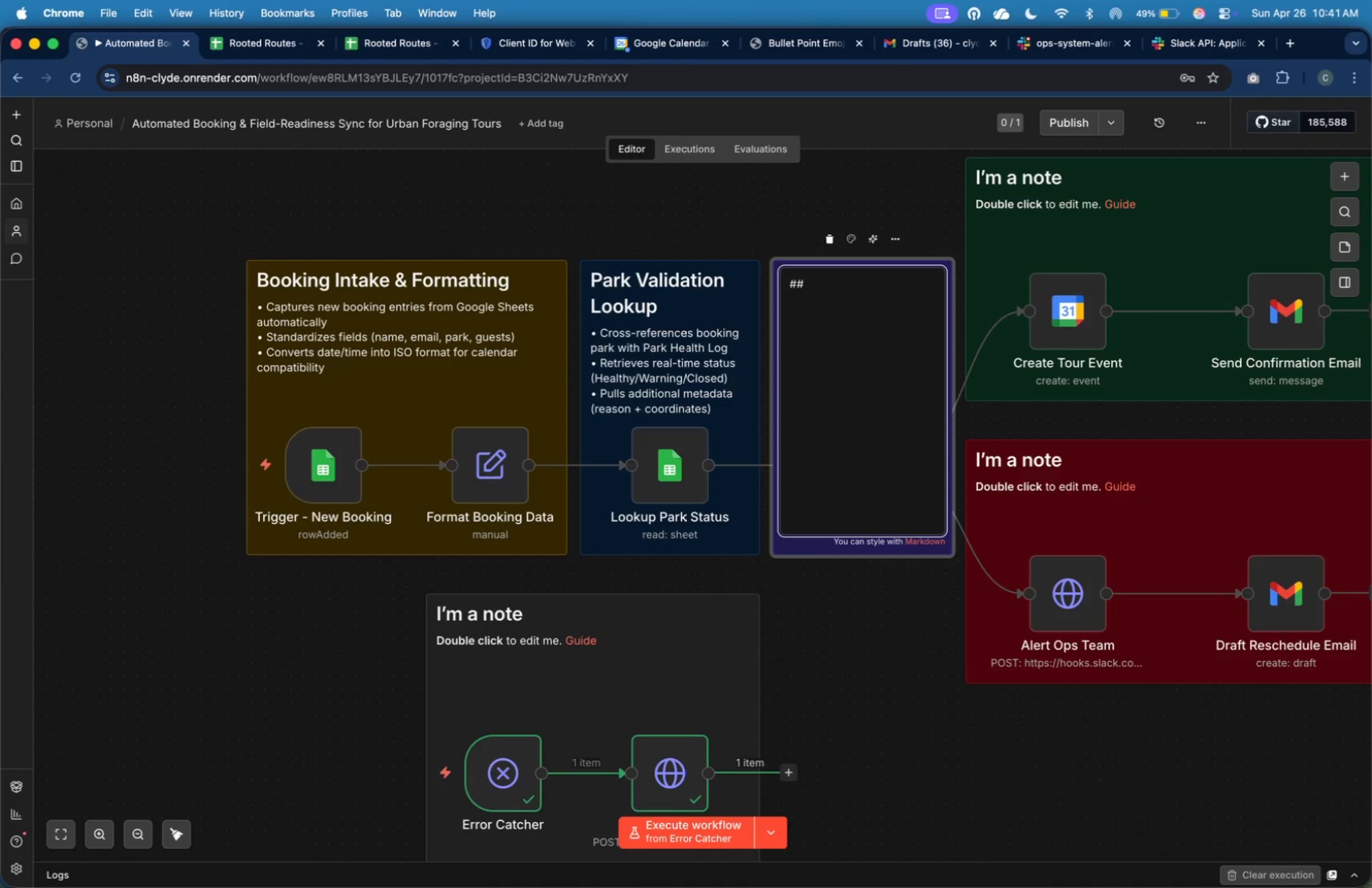 
wait(16.62)
 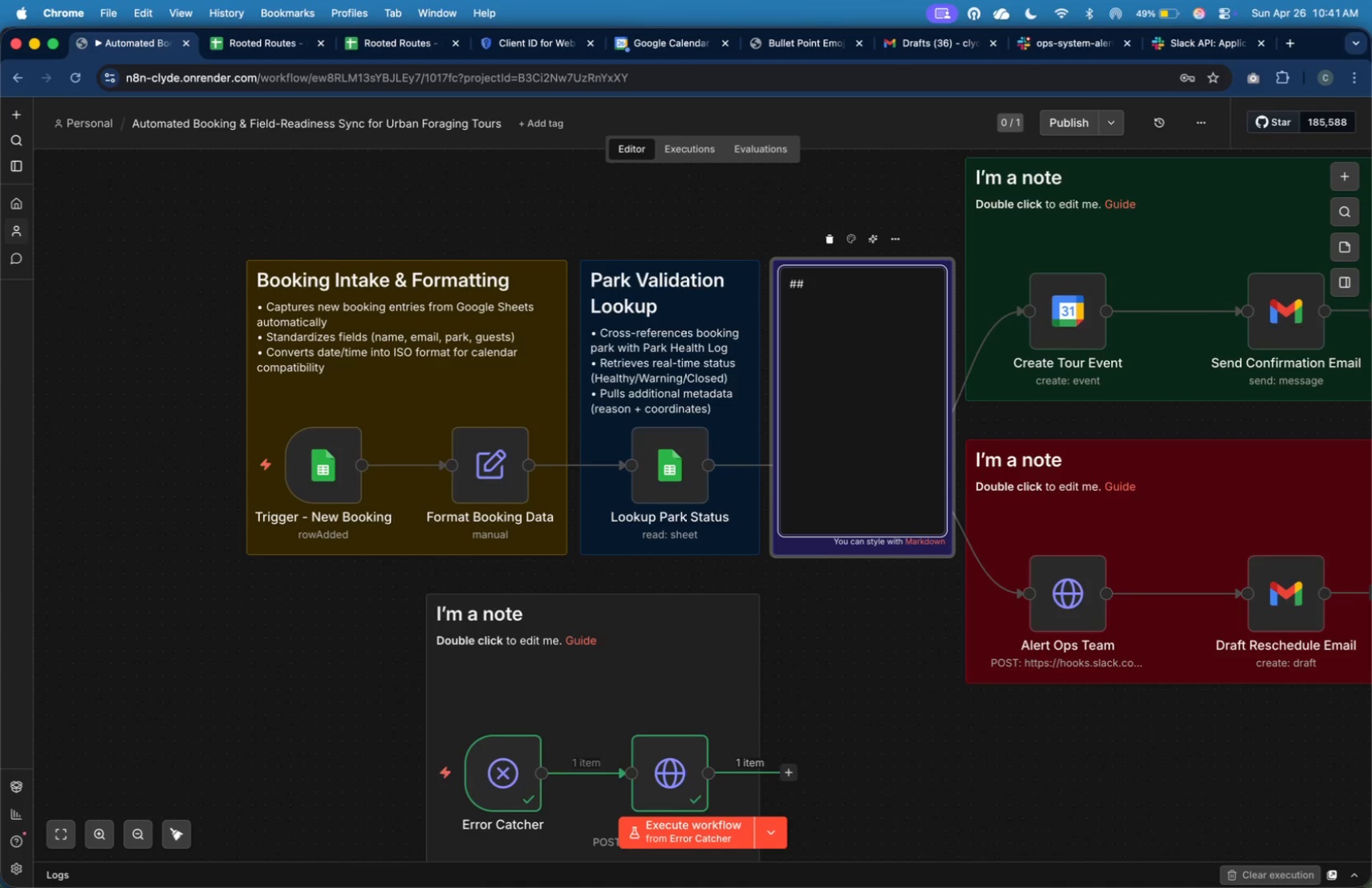 
type(Logic ())
 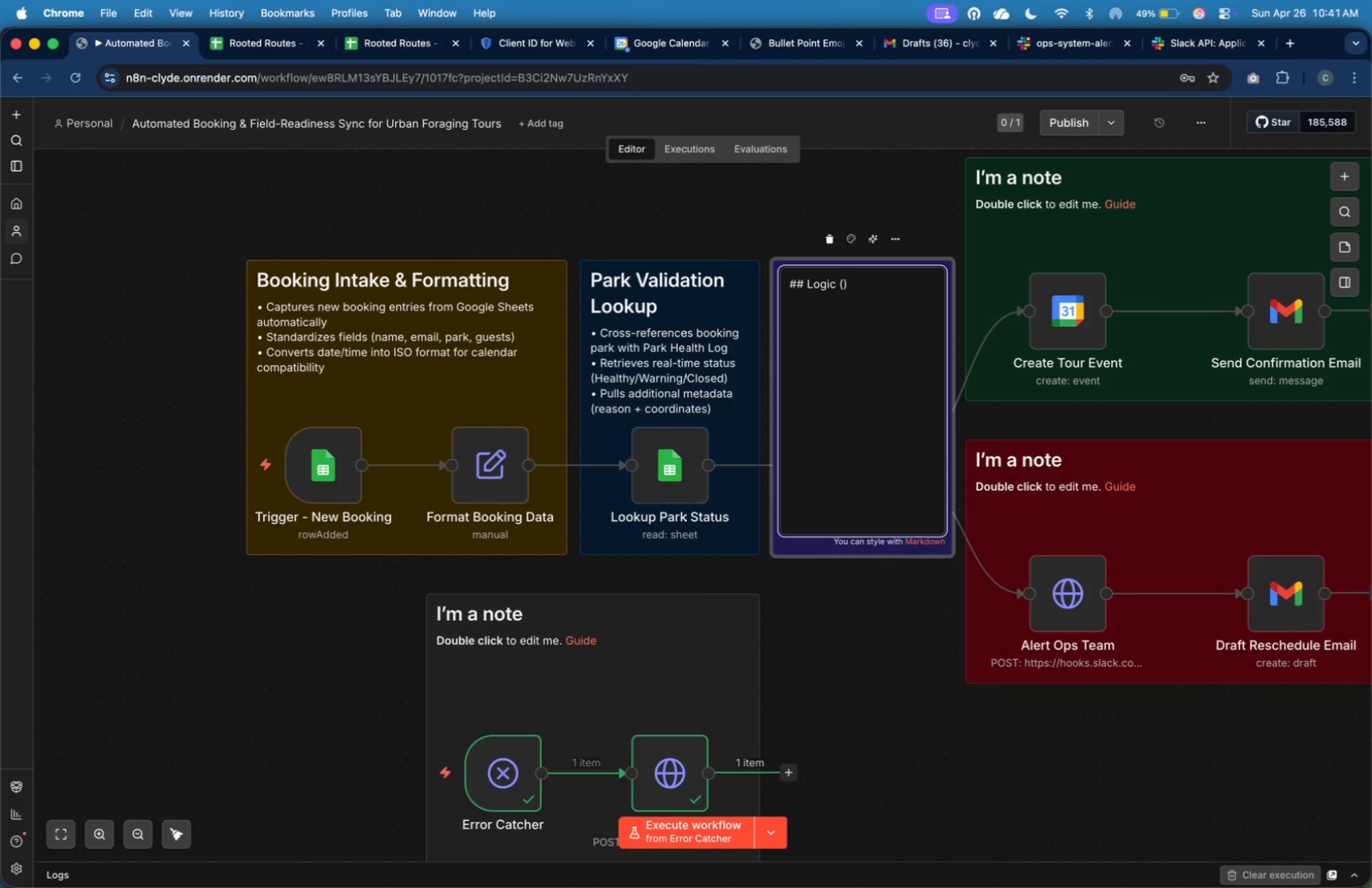 
key(ArrowLeft)
 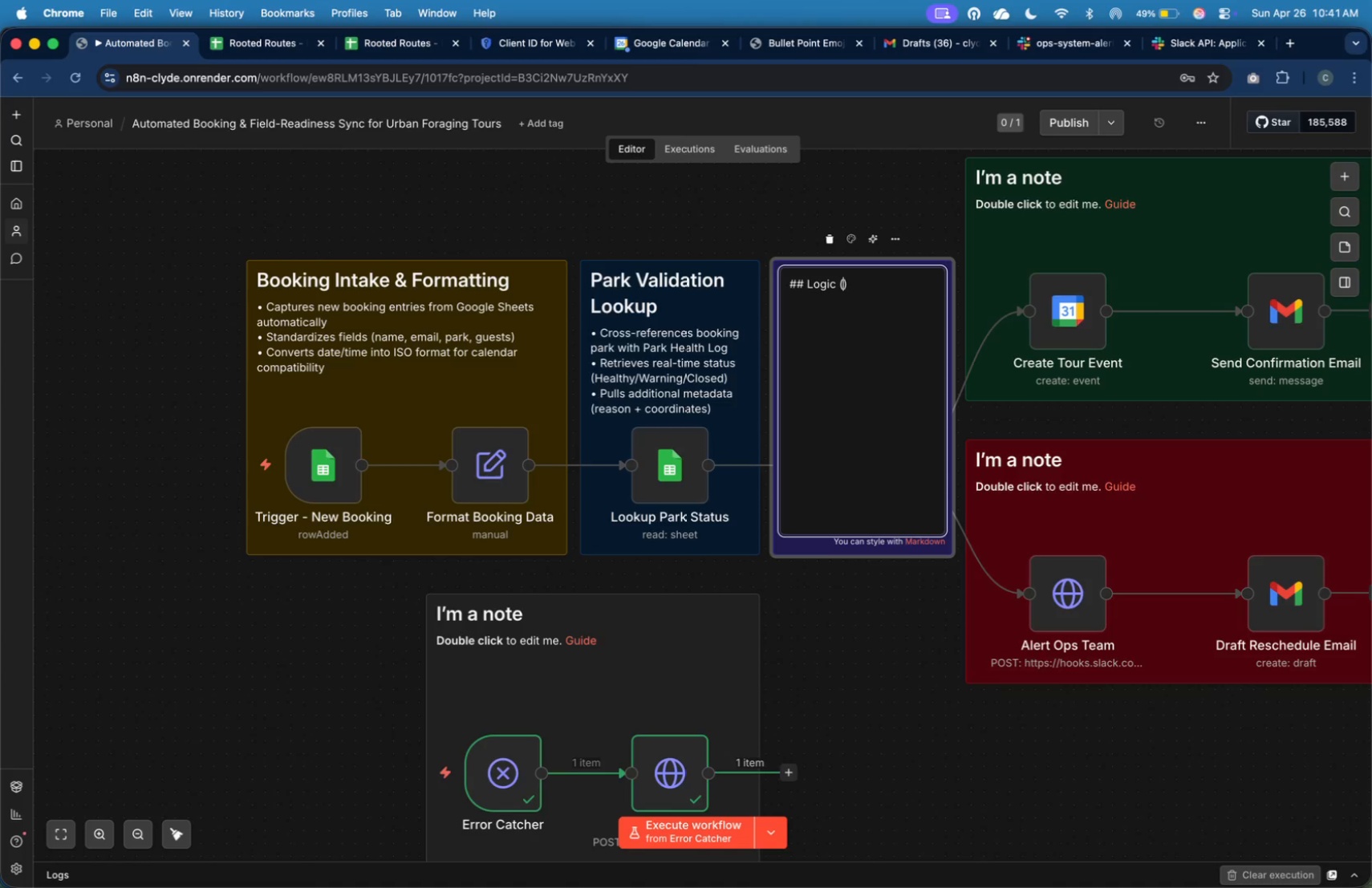 
type(Core Routing)
 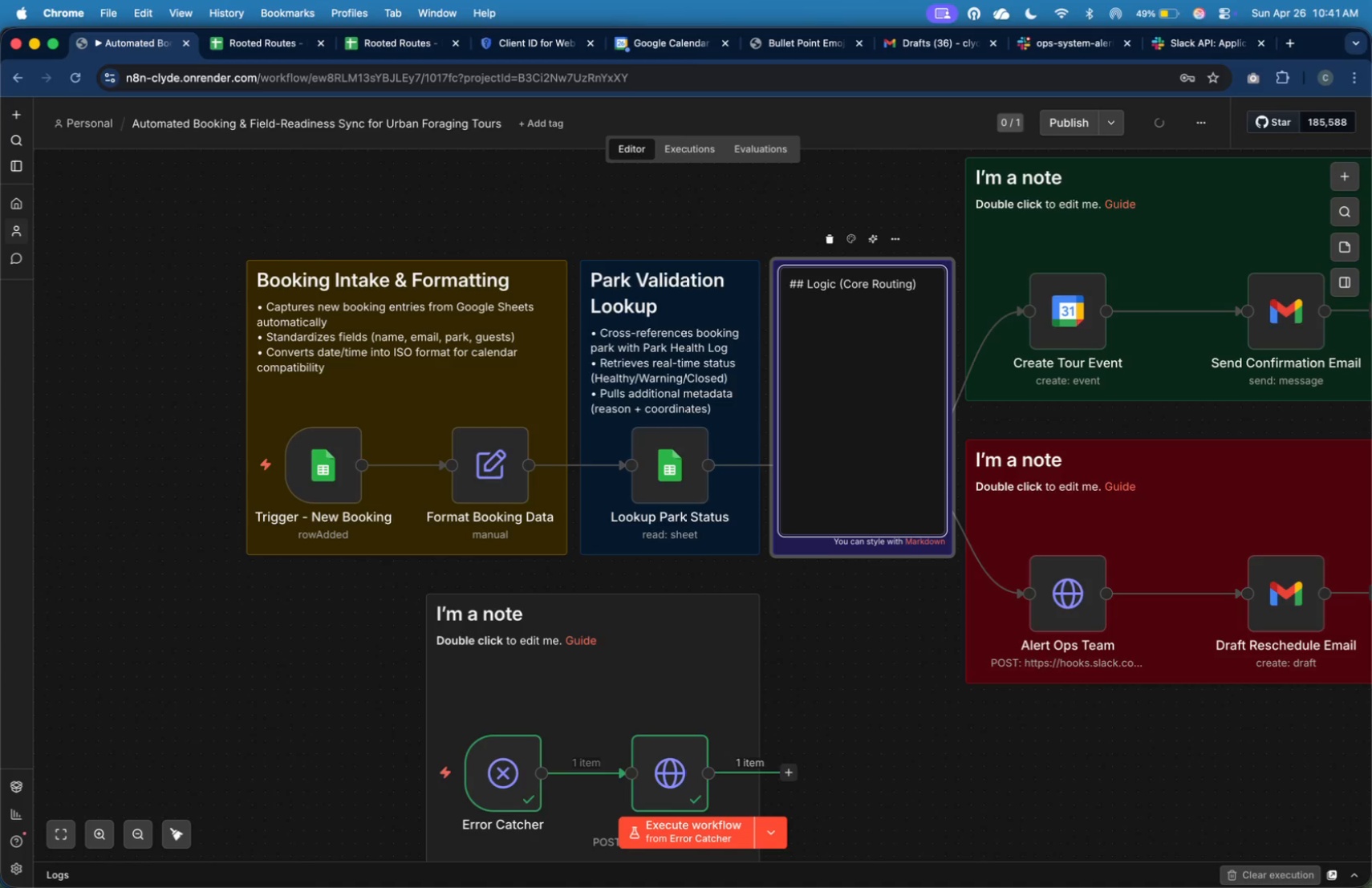 
wait(5.4)
 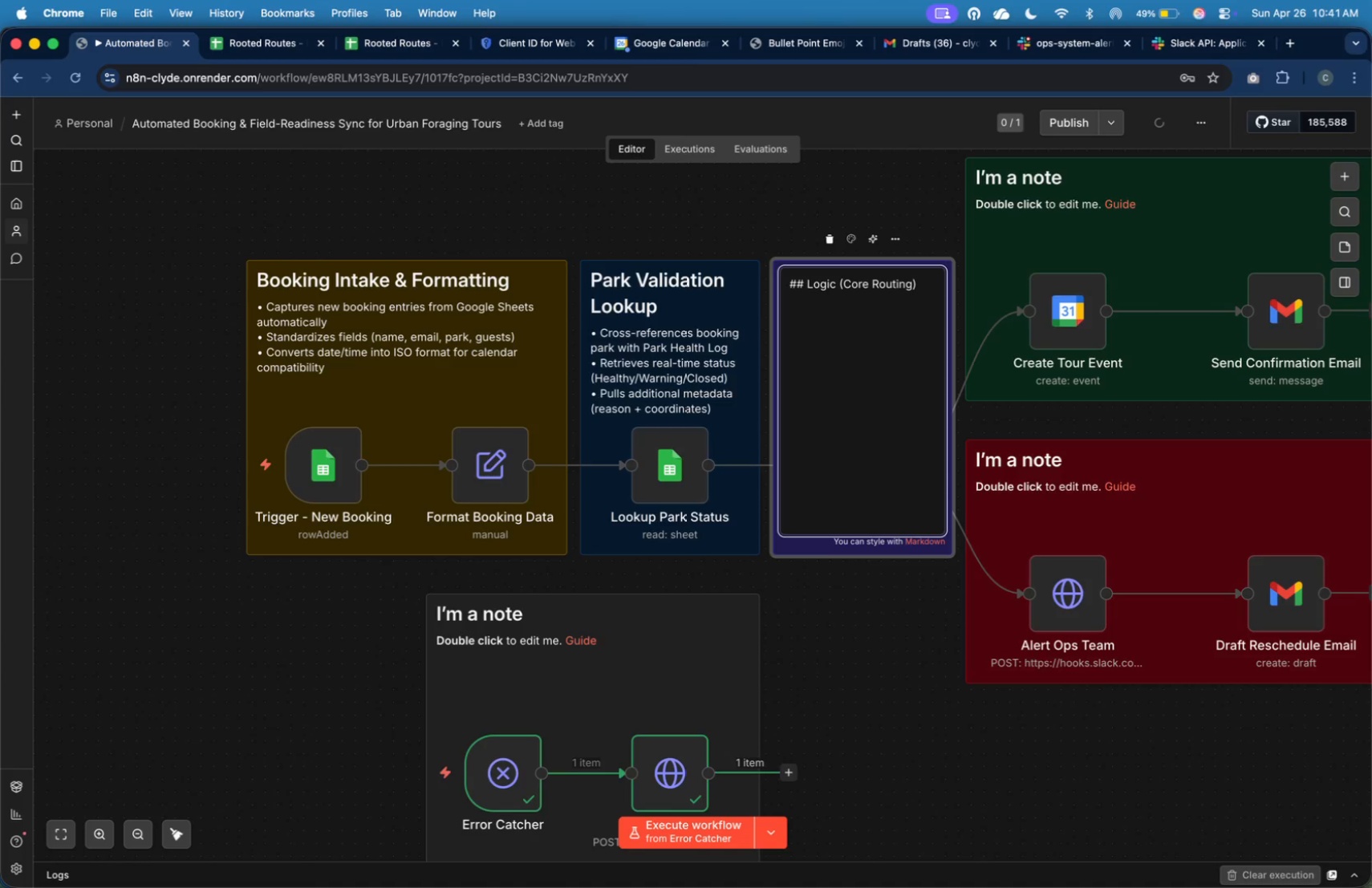 
key(ArrowRight)
 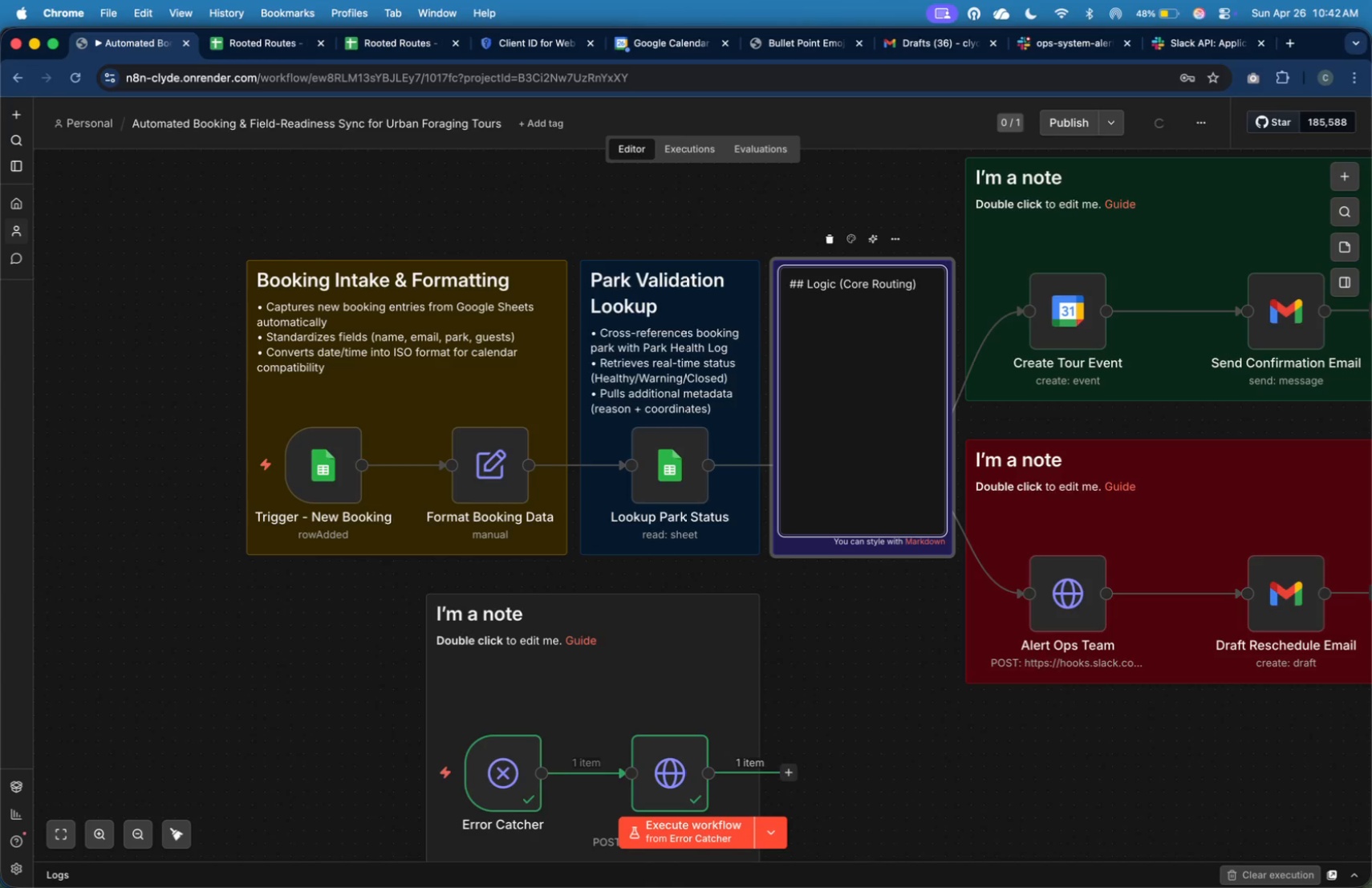 
key(Enter)
 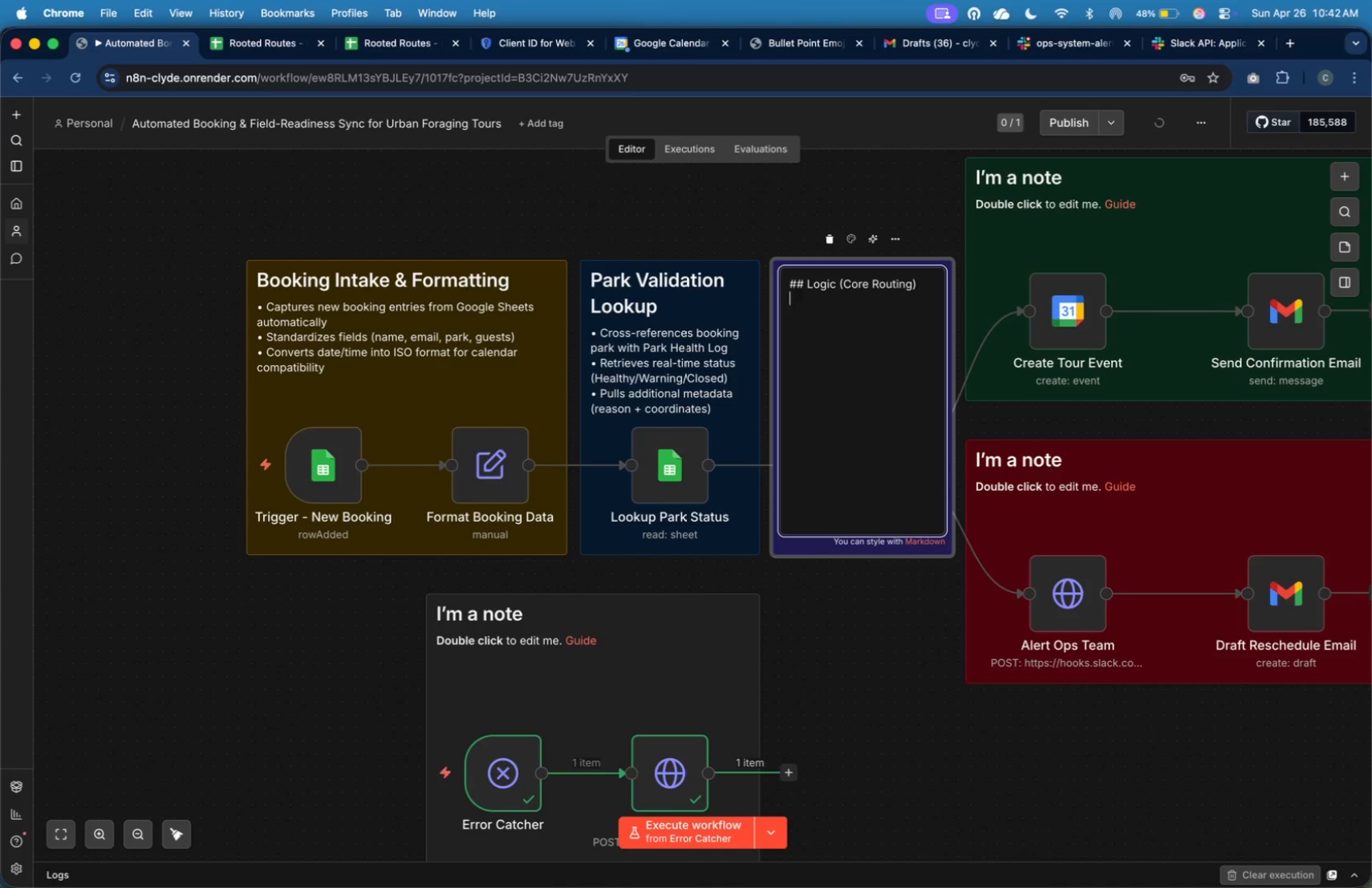 
key(Meta+V)
 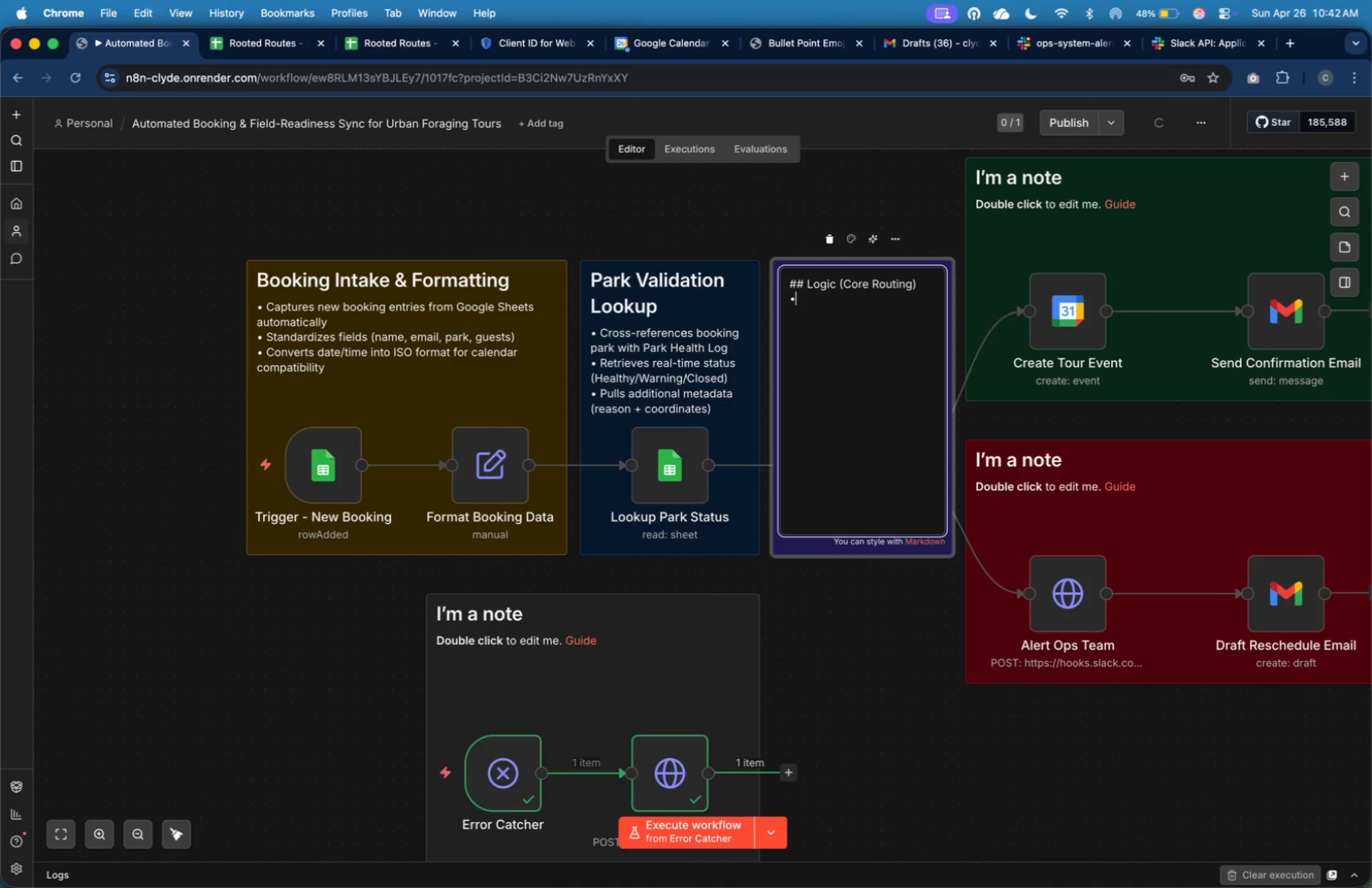 
type( Evaluates if park is "")
 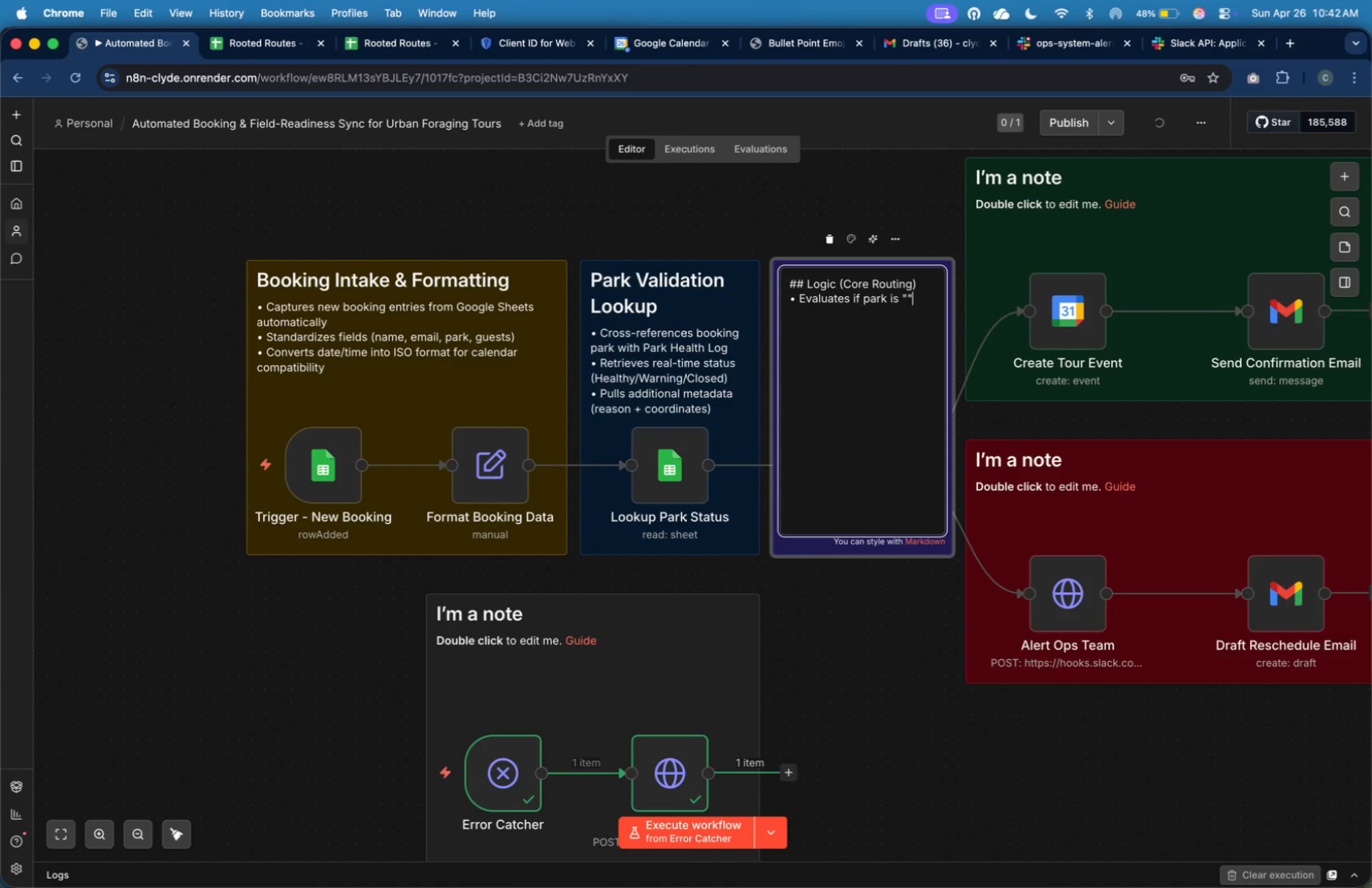 
 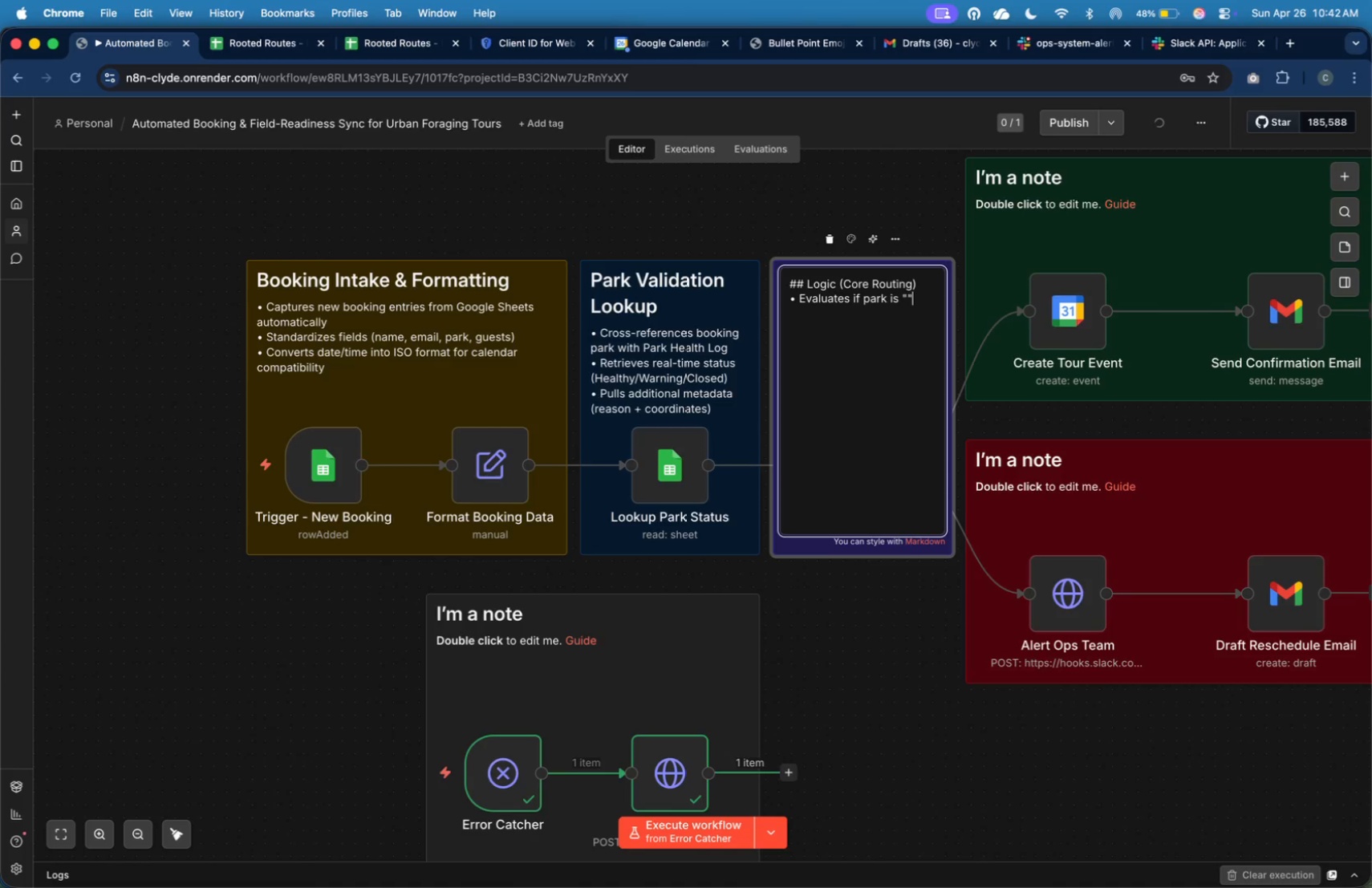 
key(ArrowLeft)
 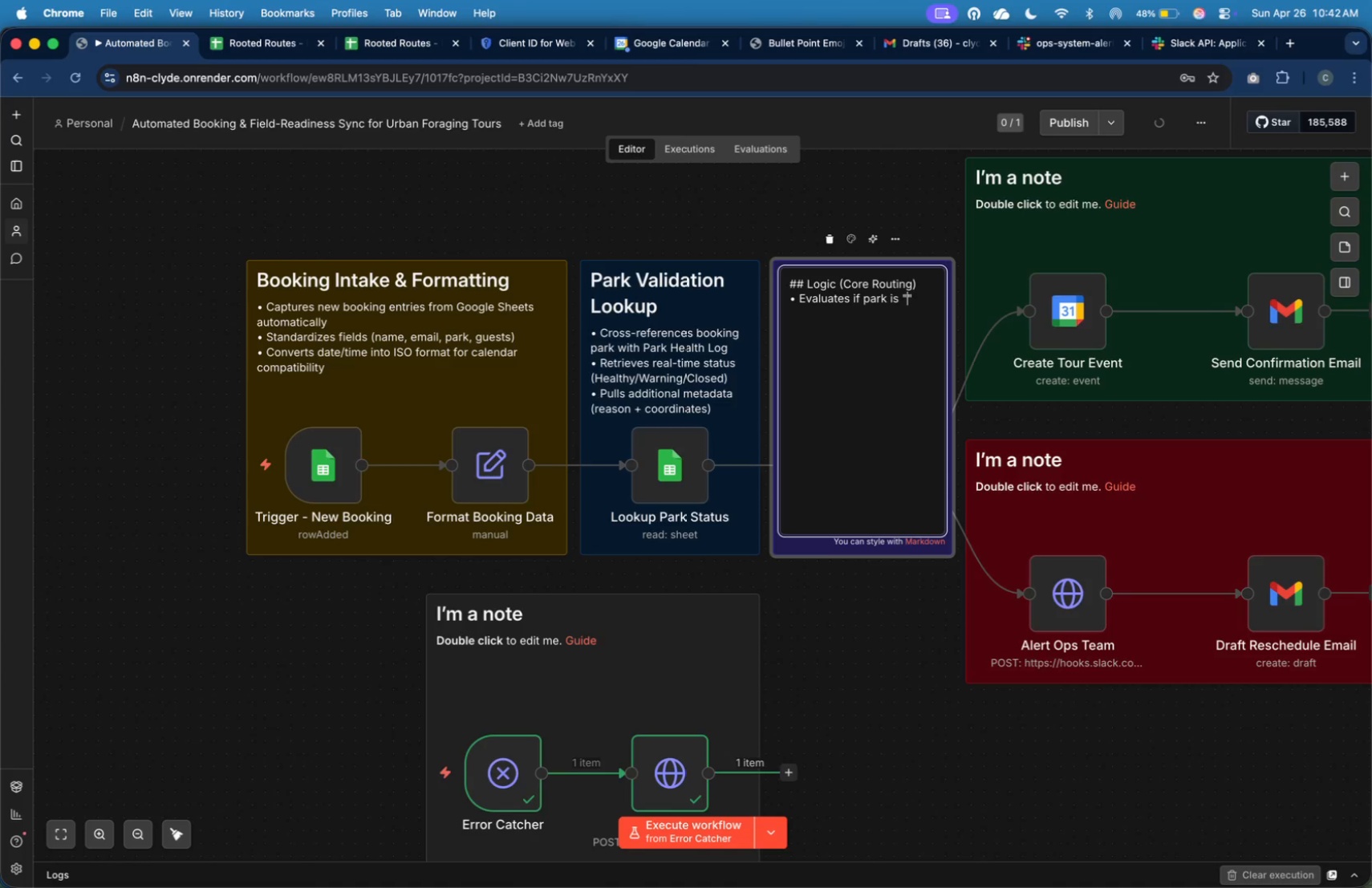 
type(Healthy)
 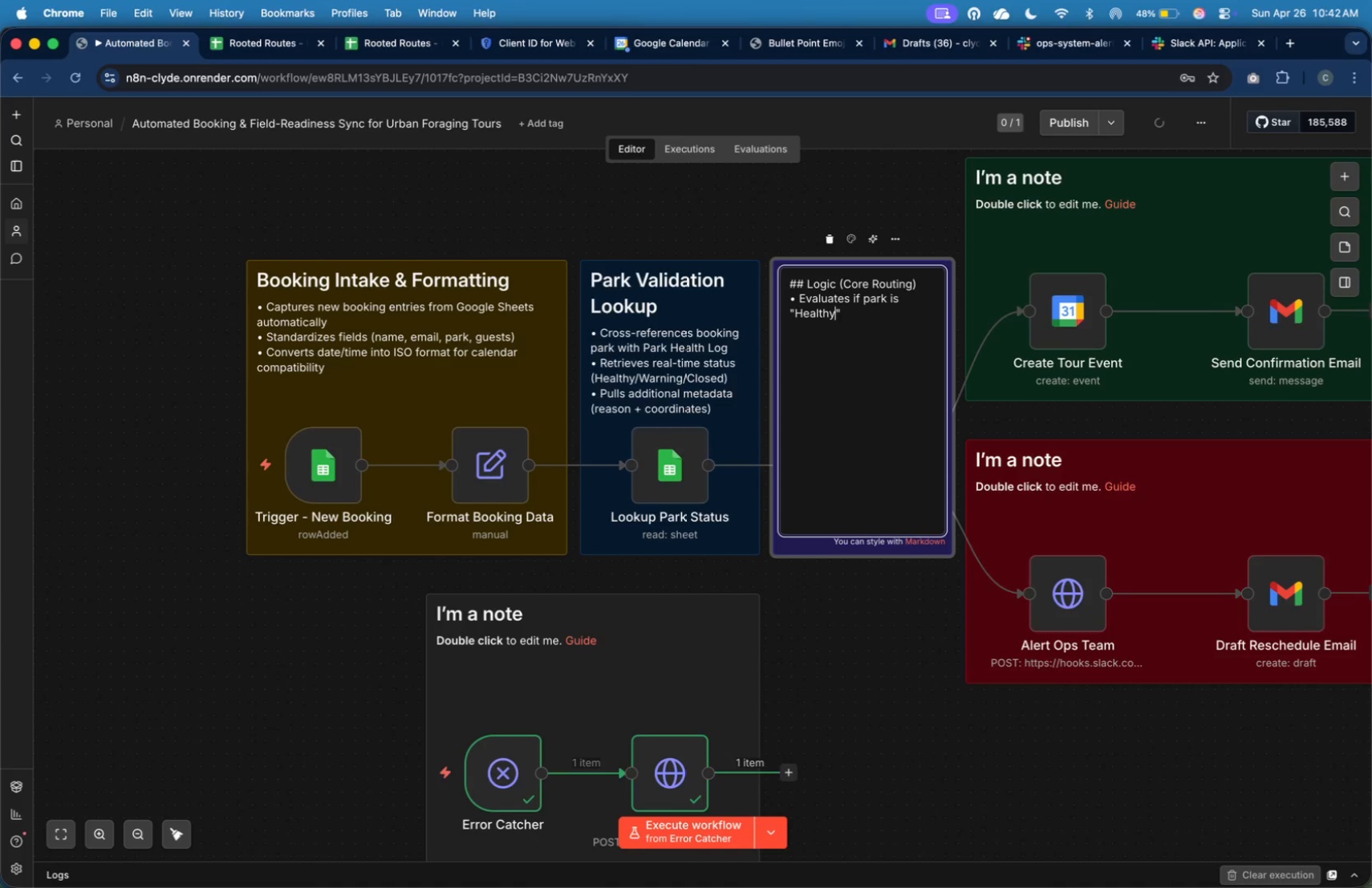 
key(ArrowRight)
 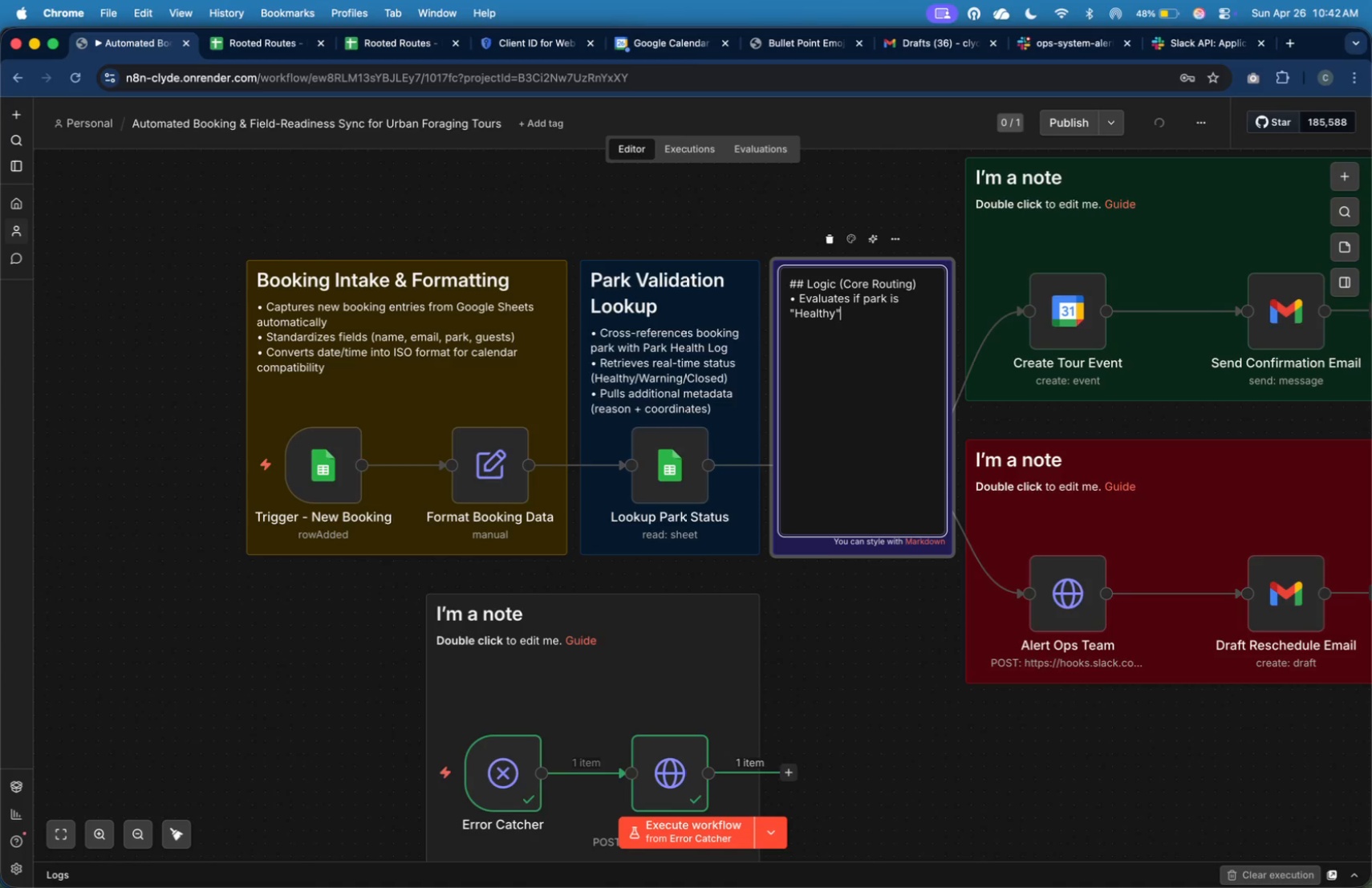 
key(Enter)
 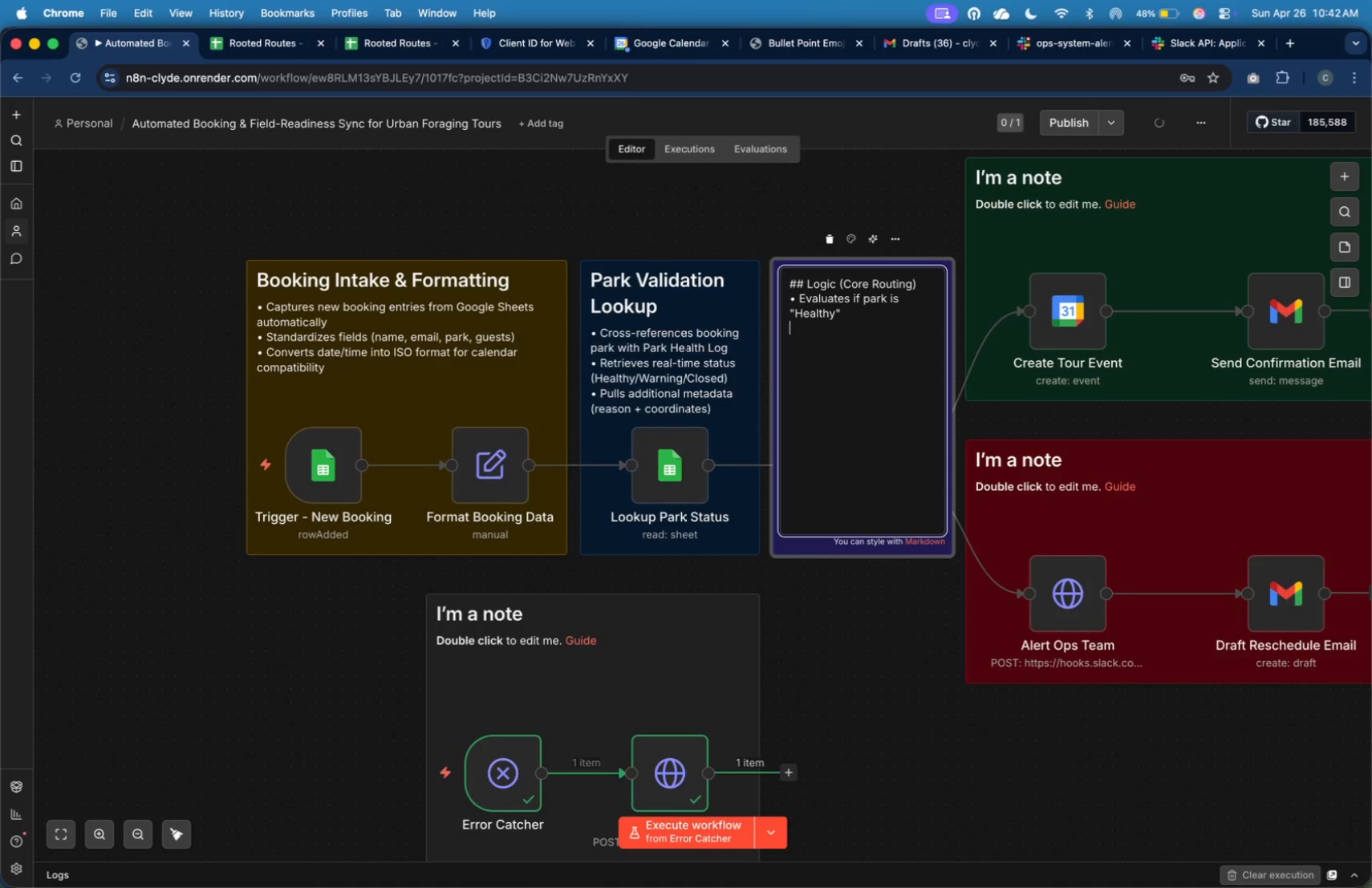 
key(Meta+V)
 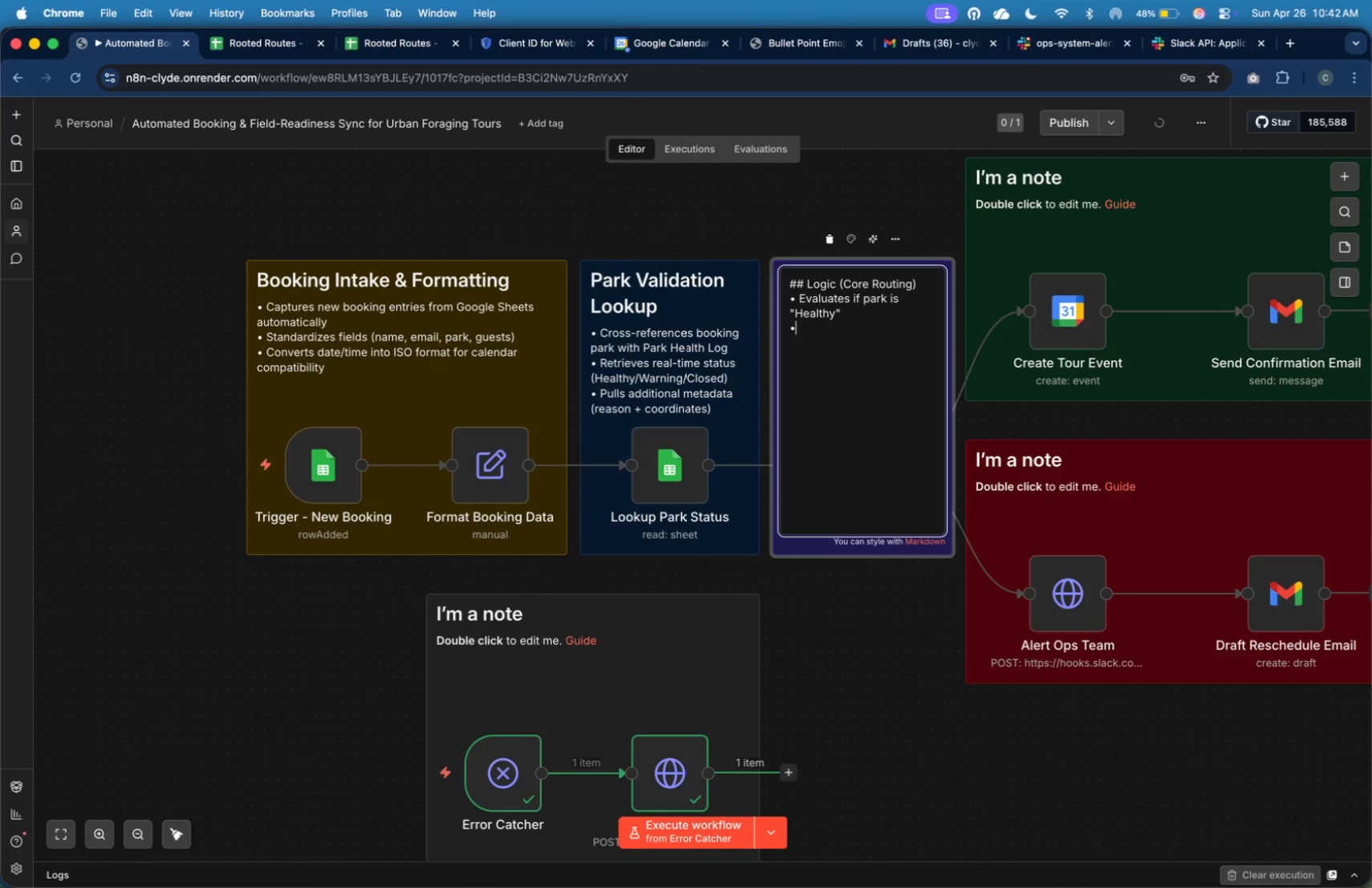 
type( Routes workflow into confirmation)
 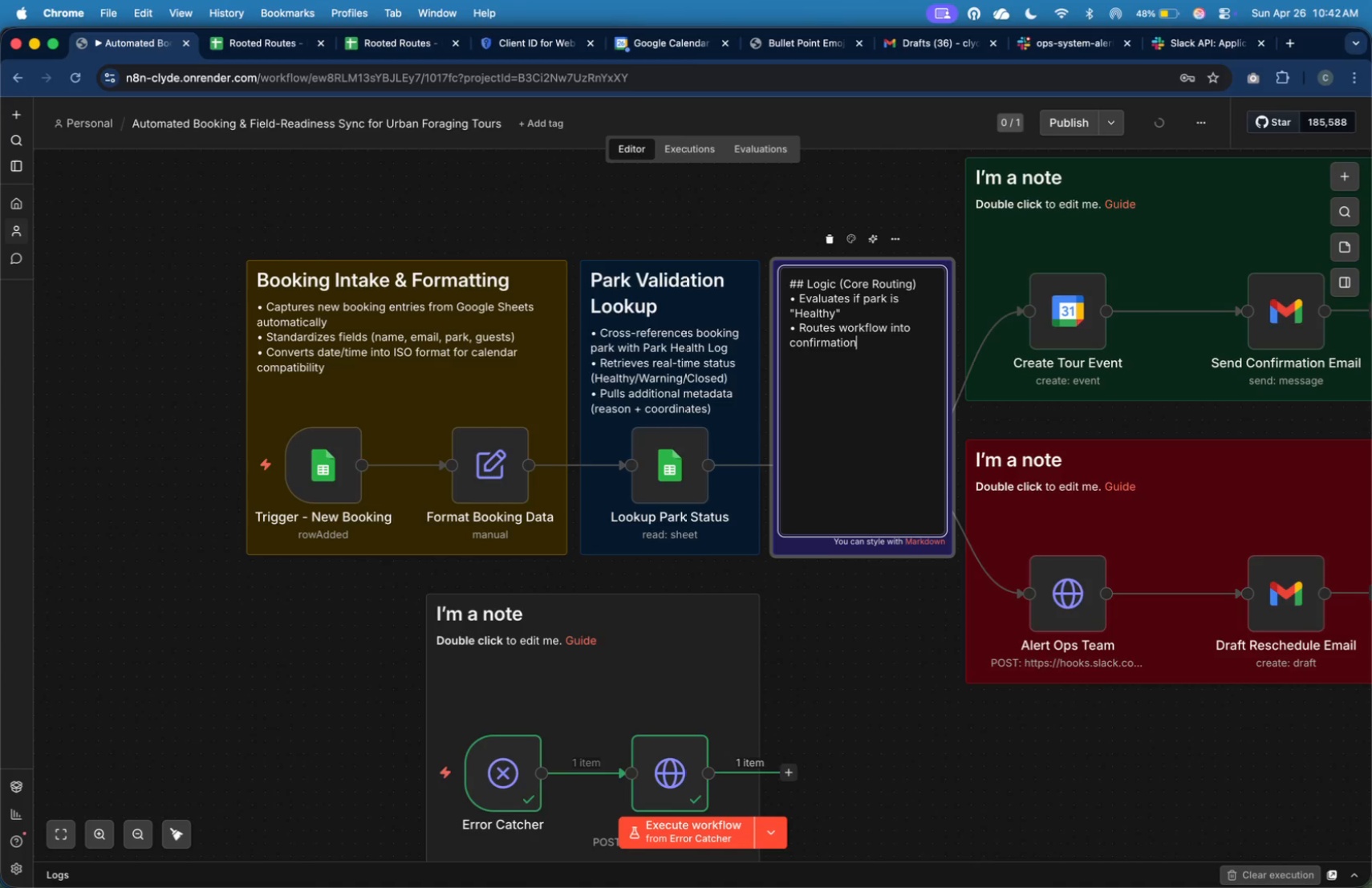 
wait(10.41)
 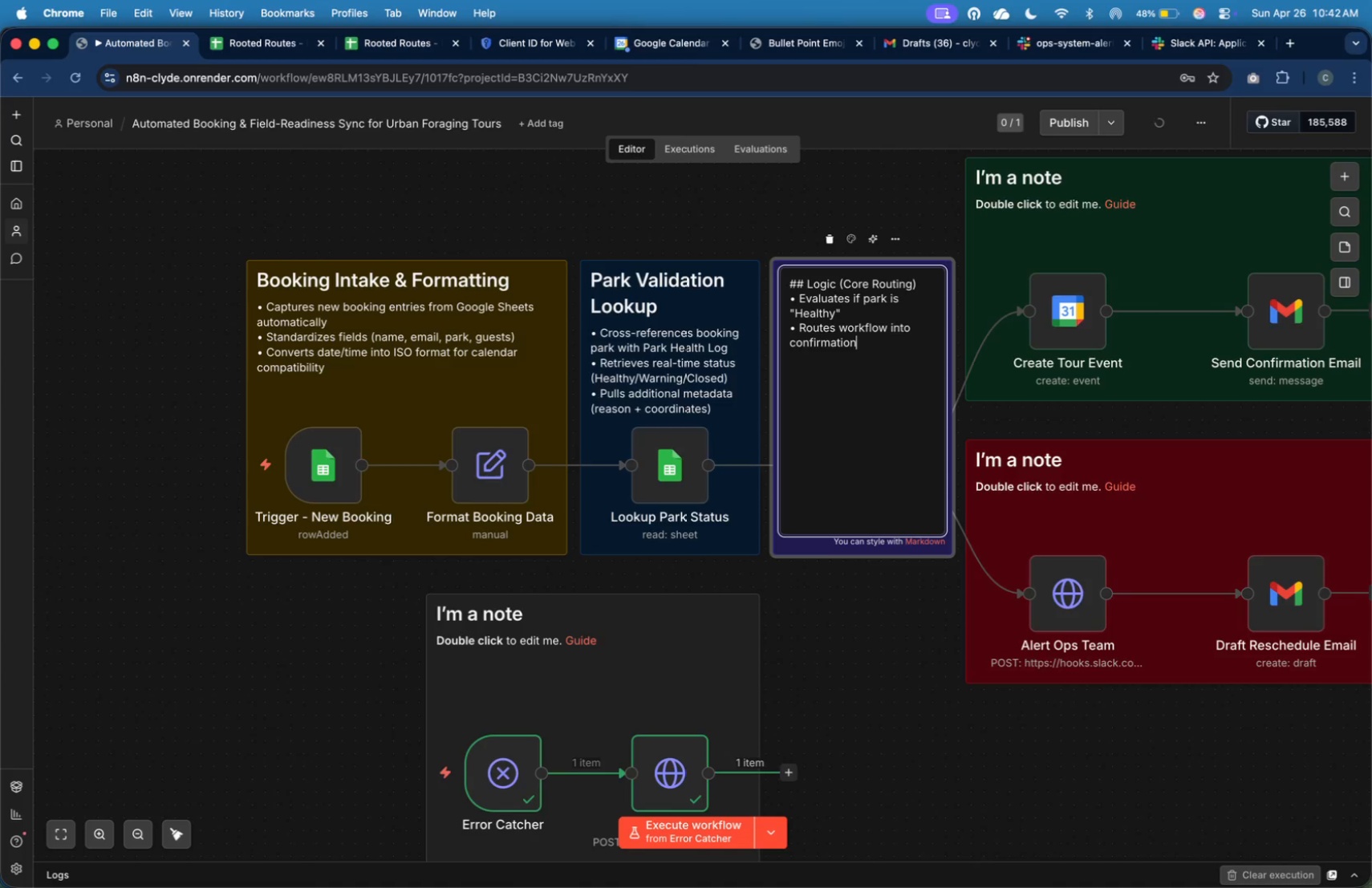 
type( or )
 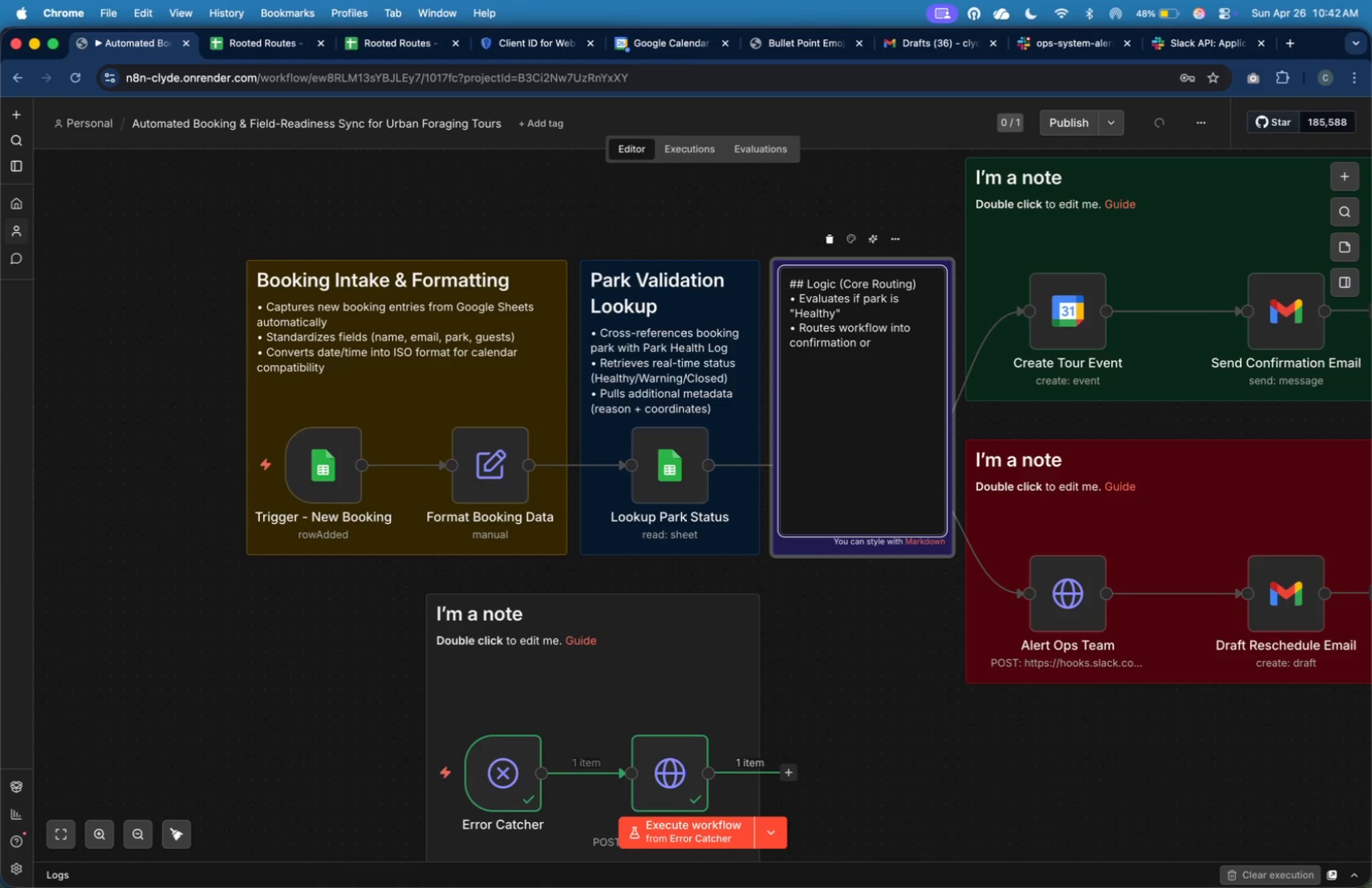 
wait(5.96)
 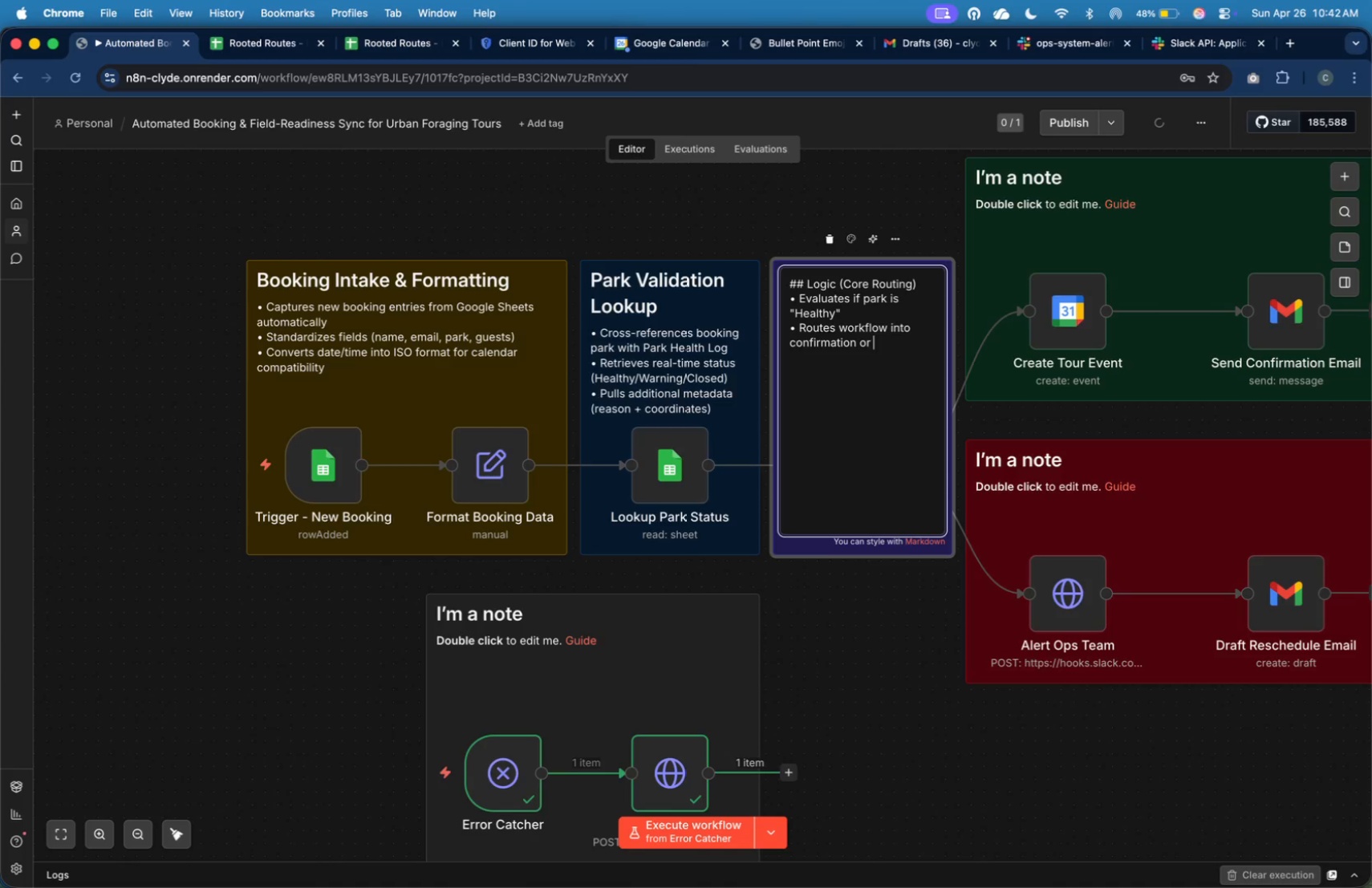 
type(esca)
 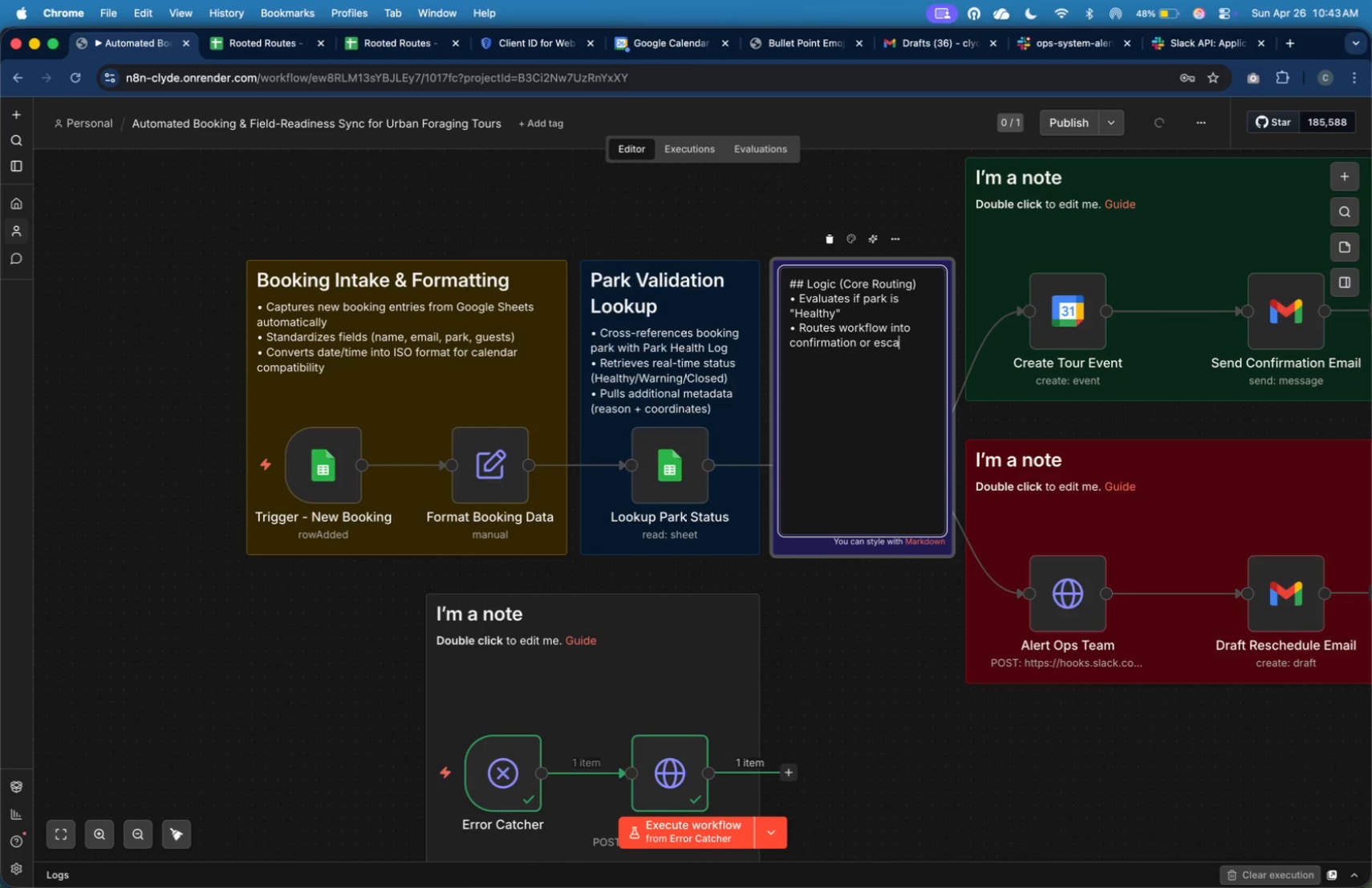 
wait(10.38)
 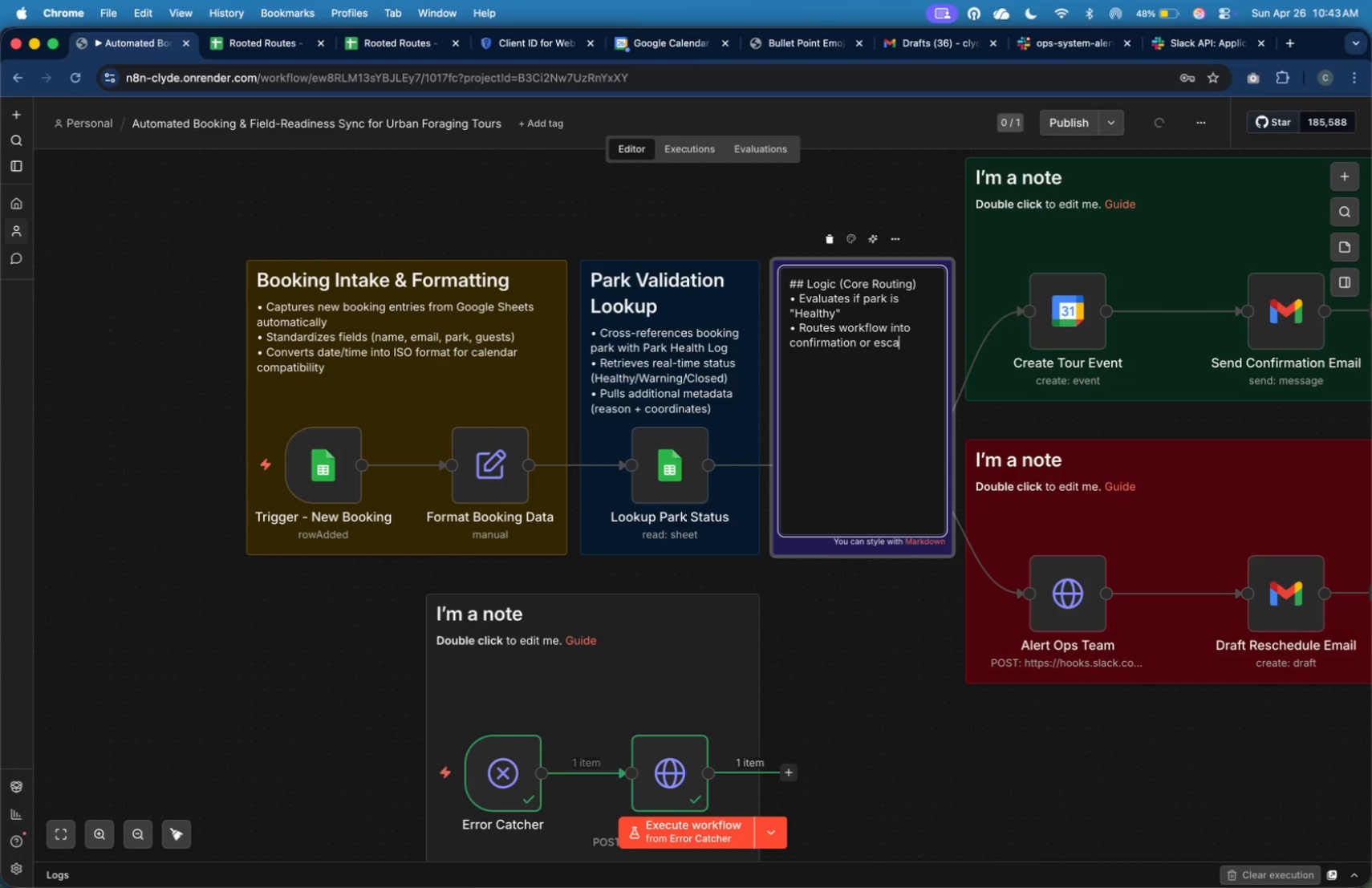 
type(lation)
 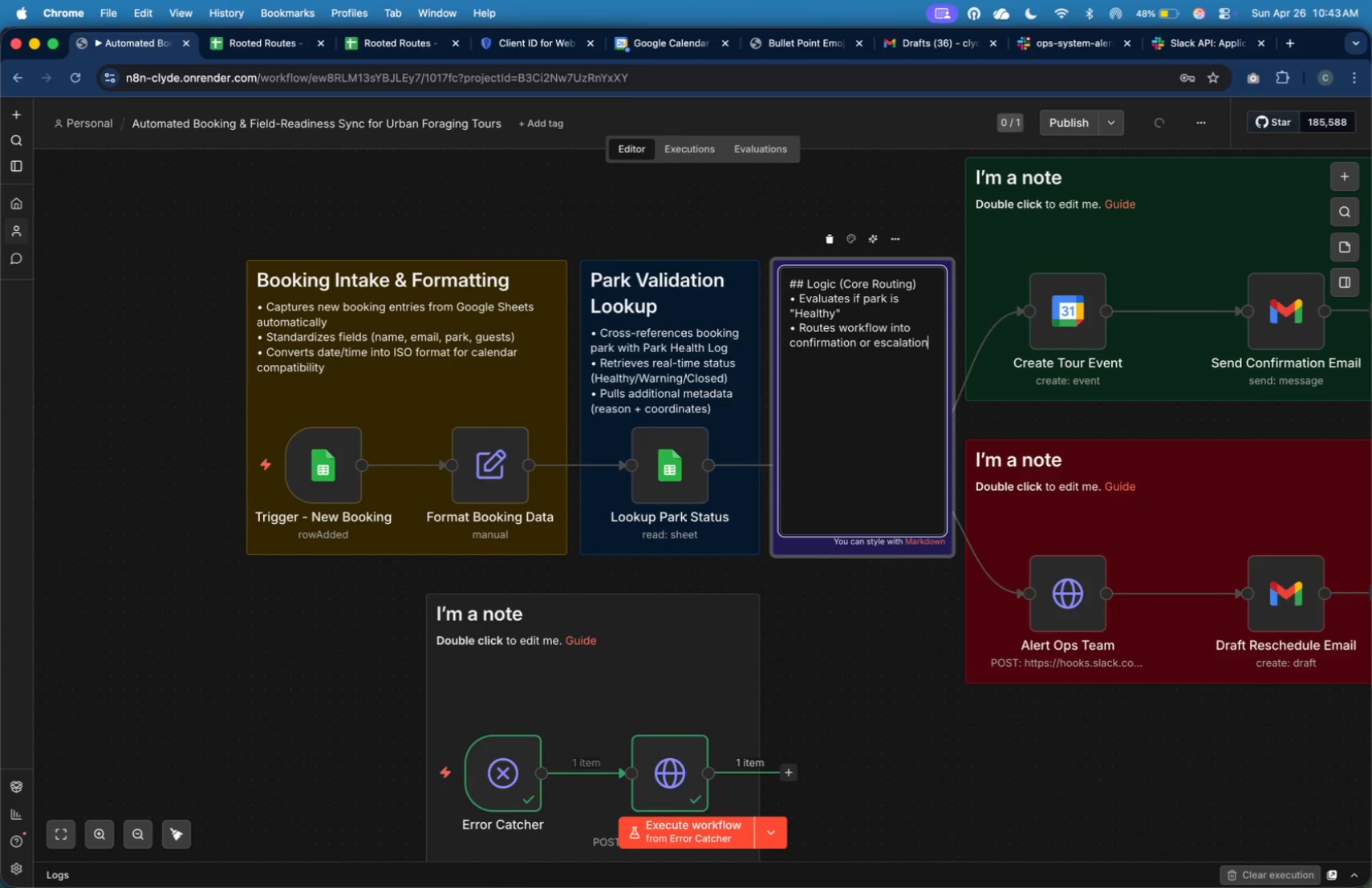 
wait(11.03)
 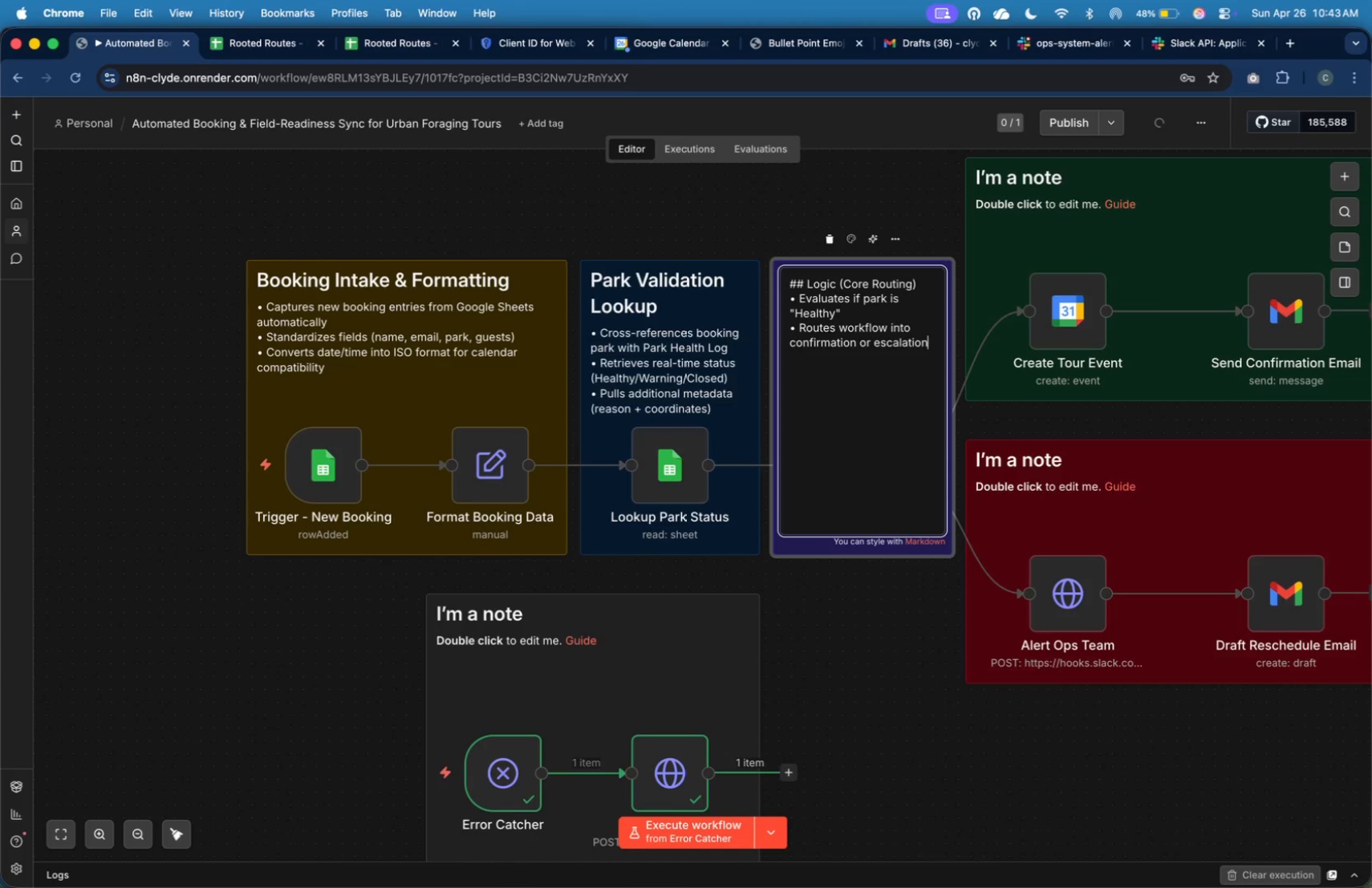 
type( path)
 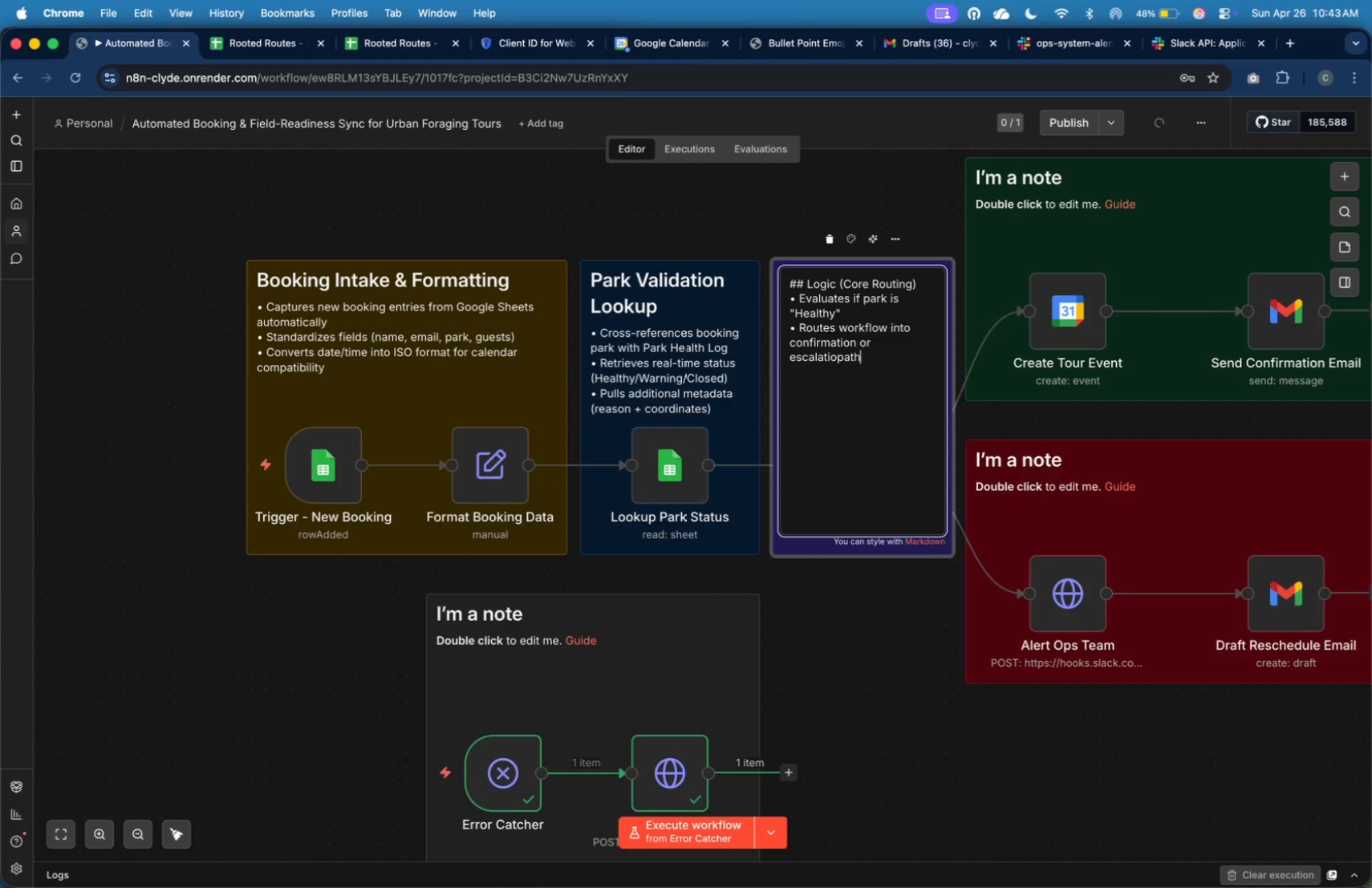 
key(Enter)
 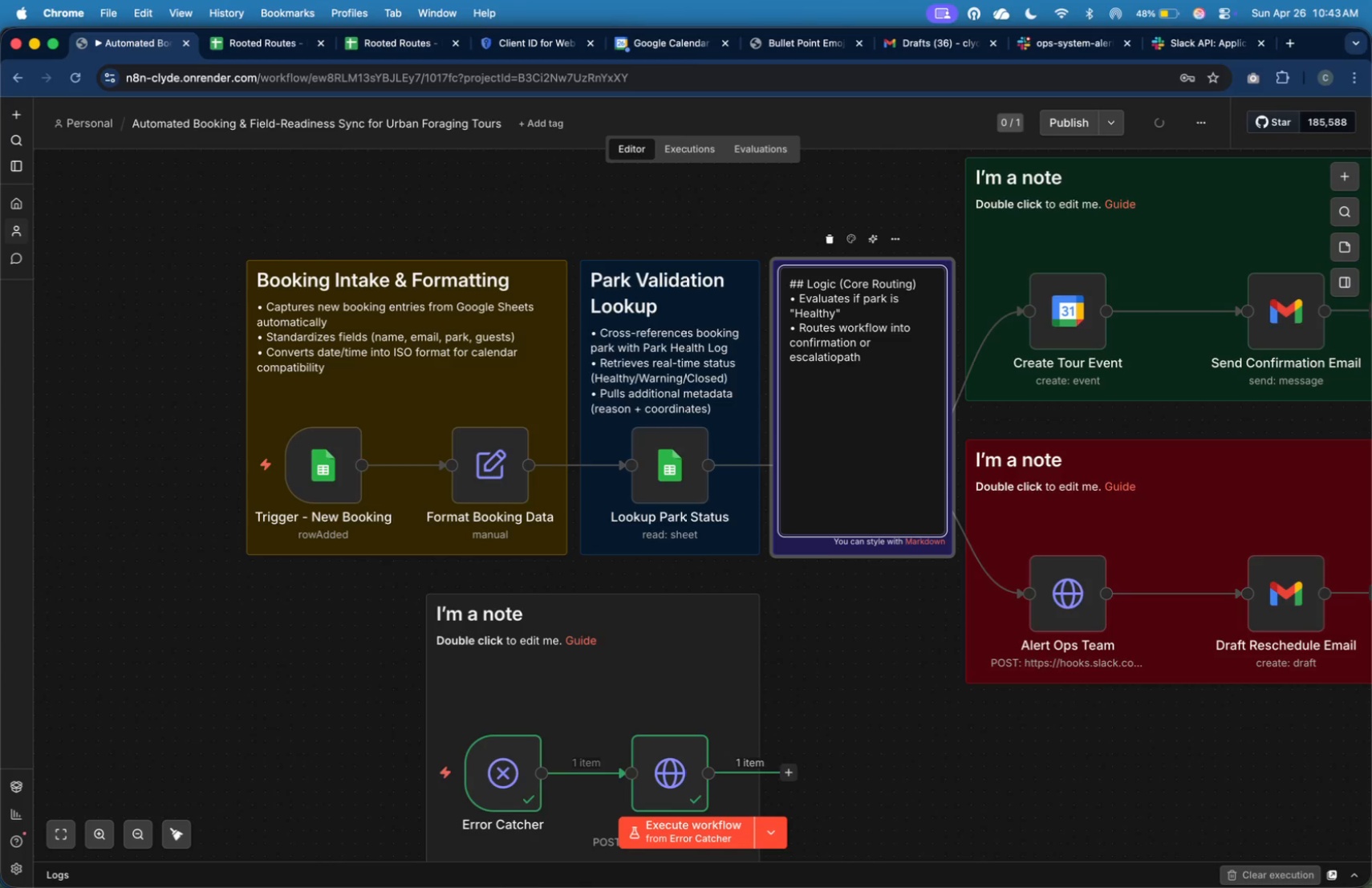 
key(ArrowLeft)
 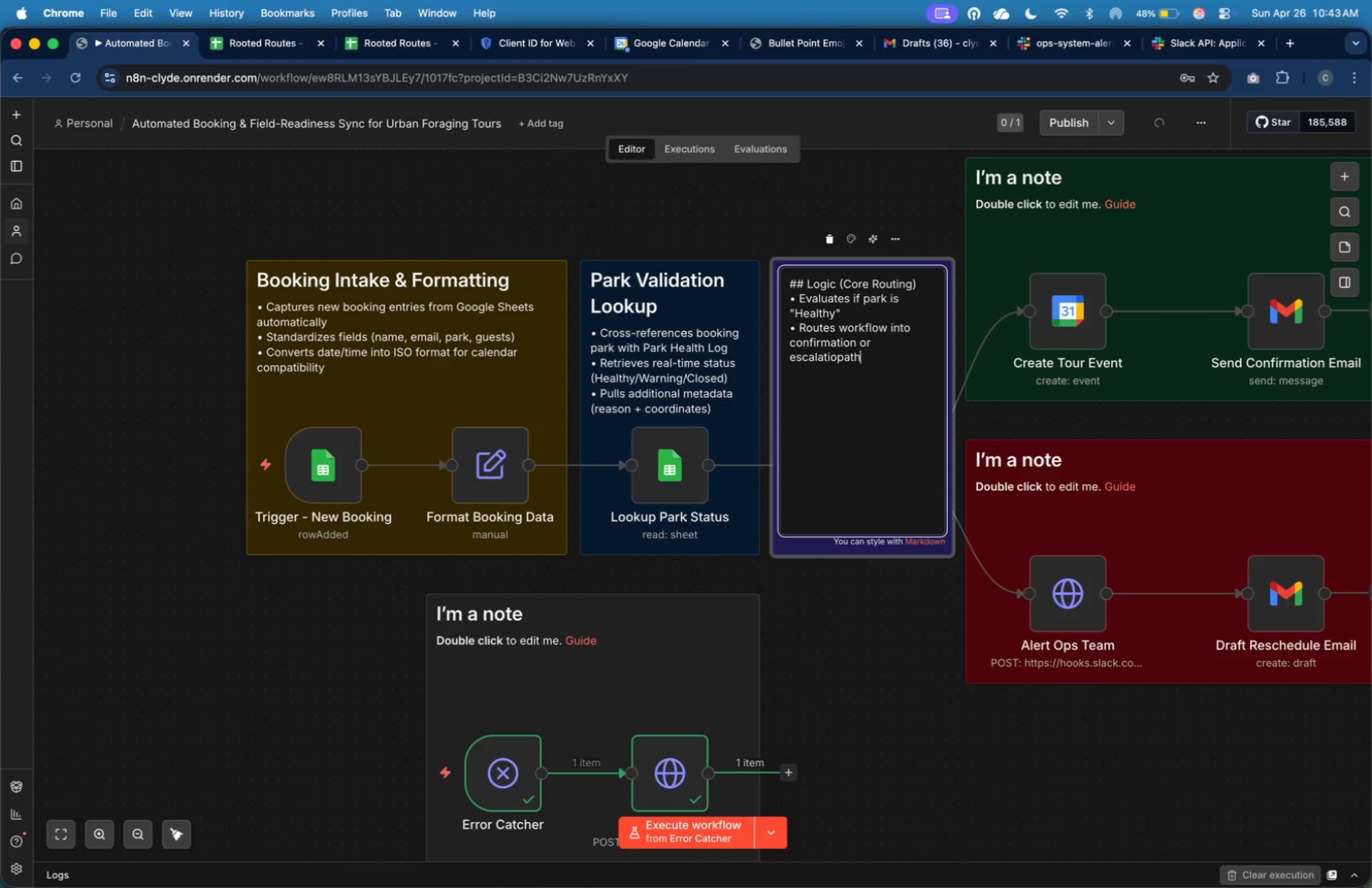 
key(ArrowLeft)
 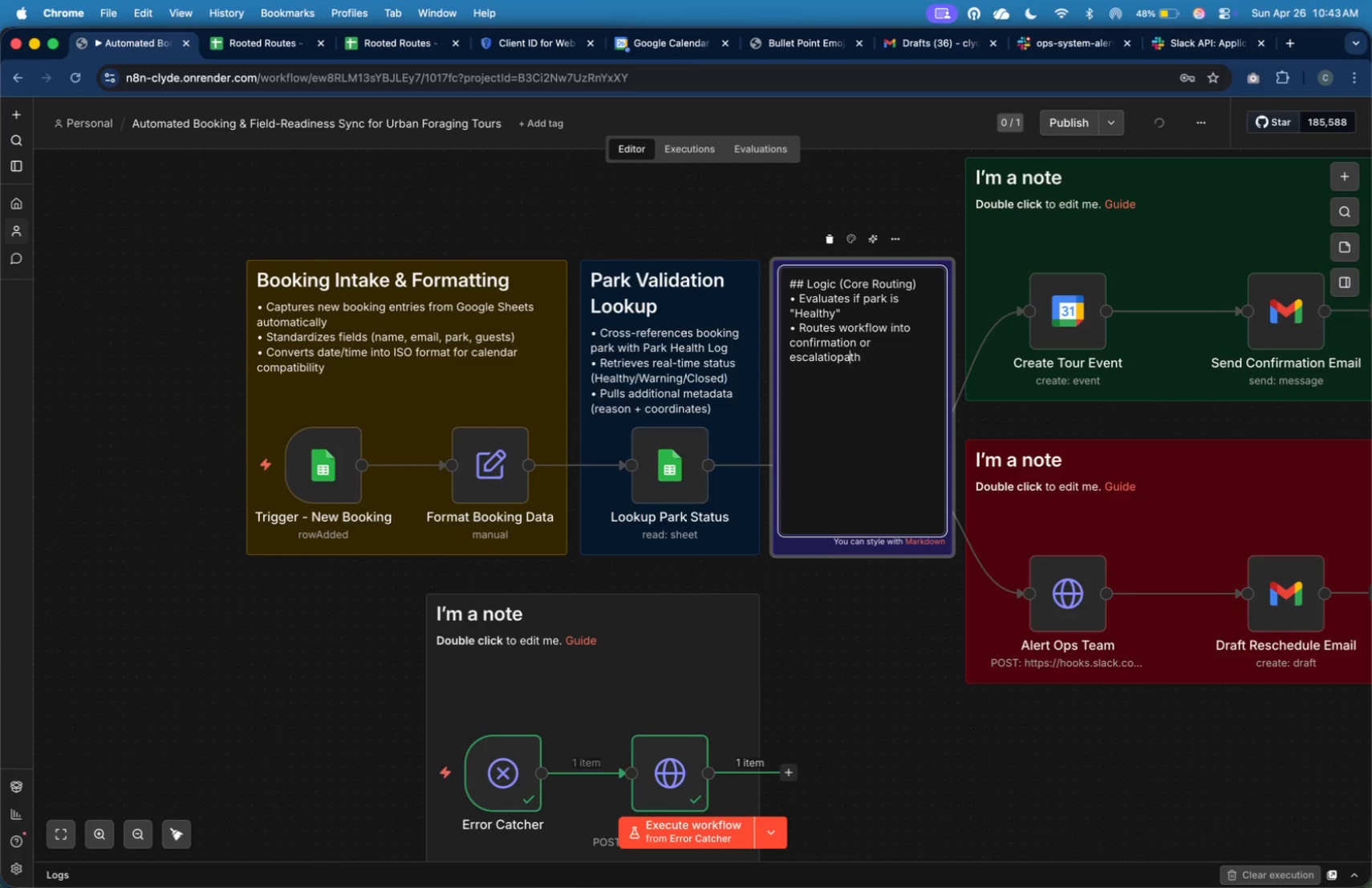 
key(ArrowLeft)
 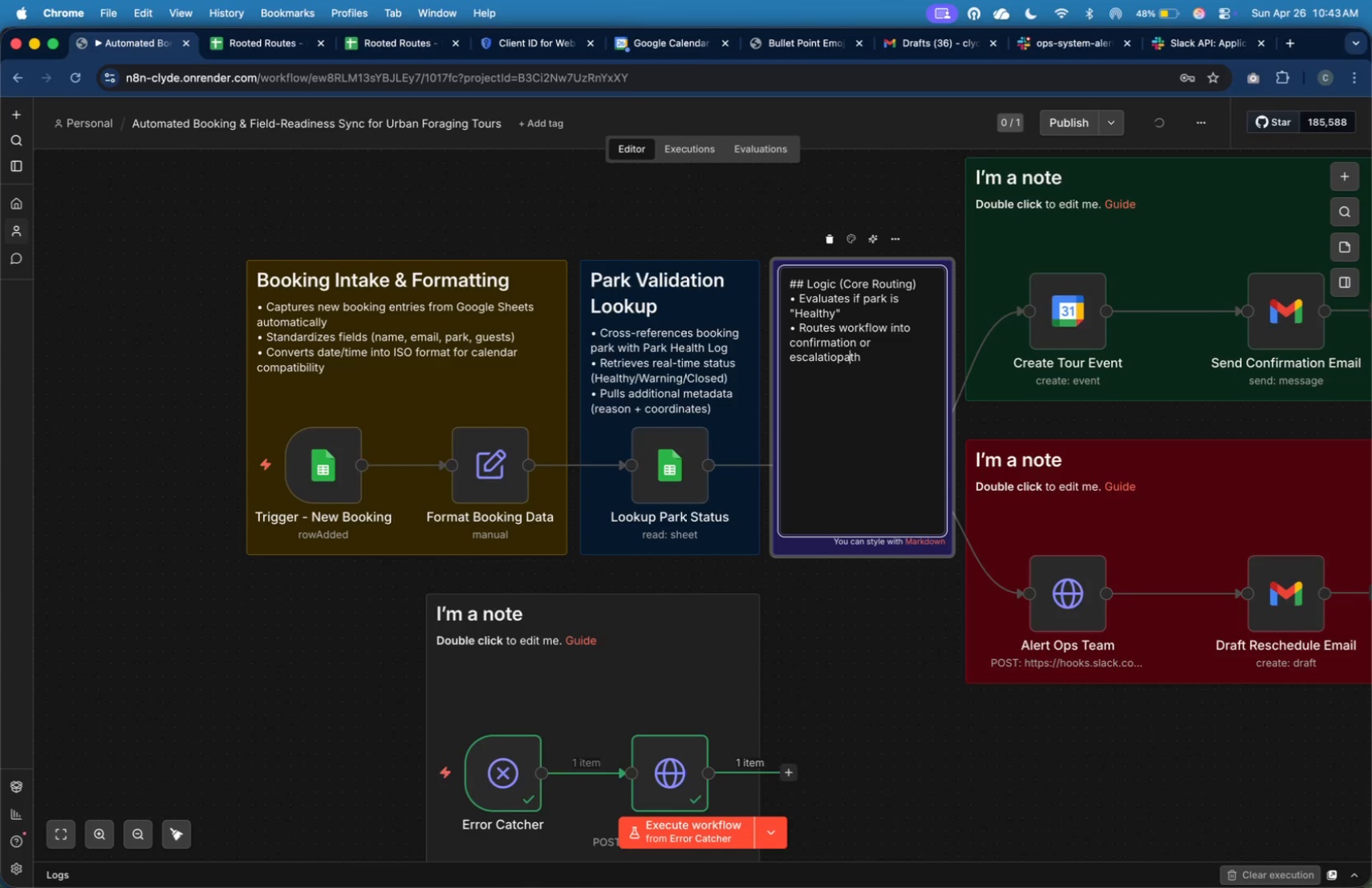 
key(ArrowLeft)
 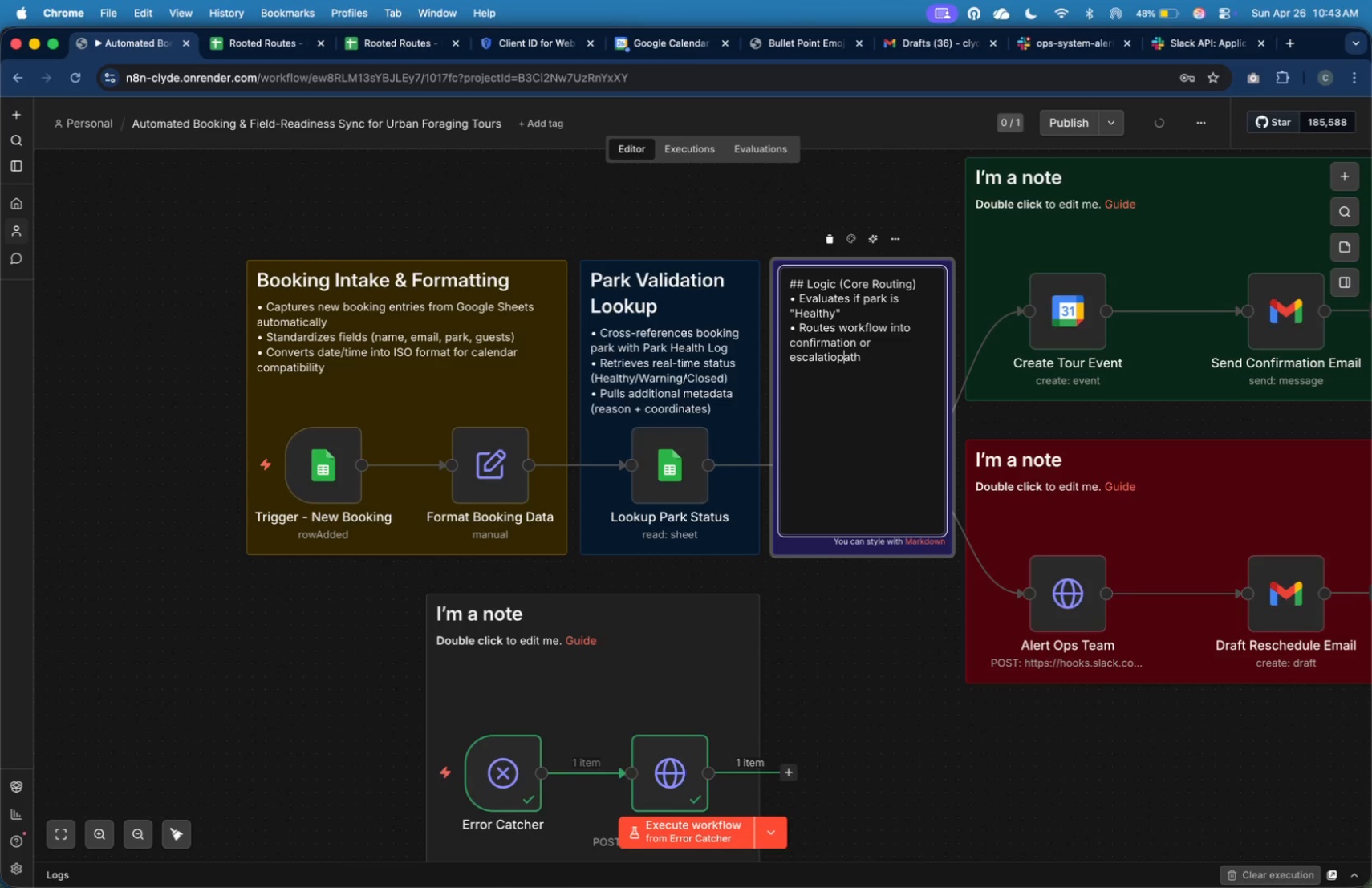 
key(ArrowLeft)
 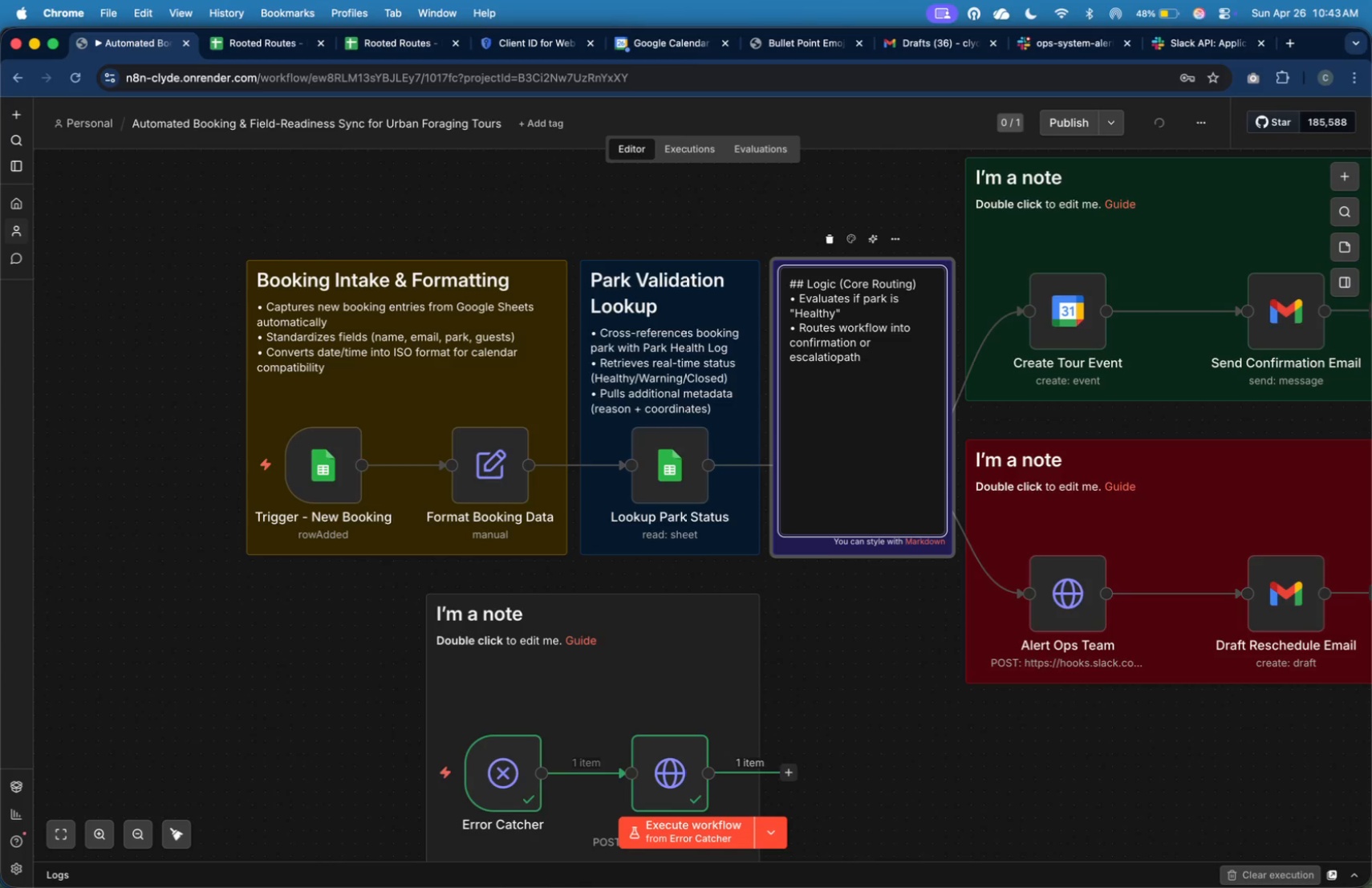 
key(N)
 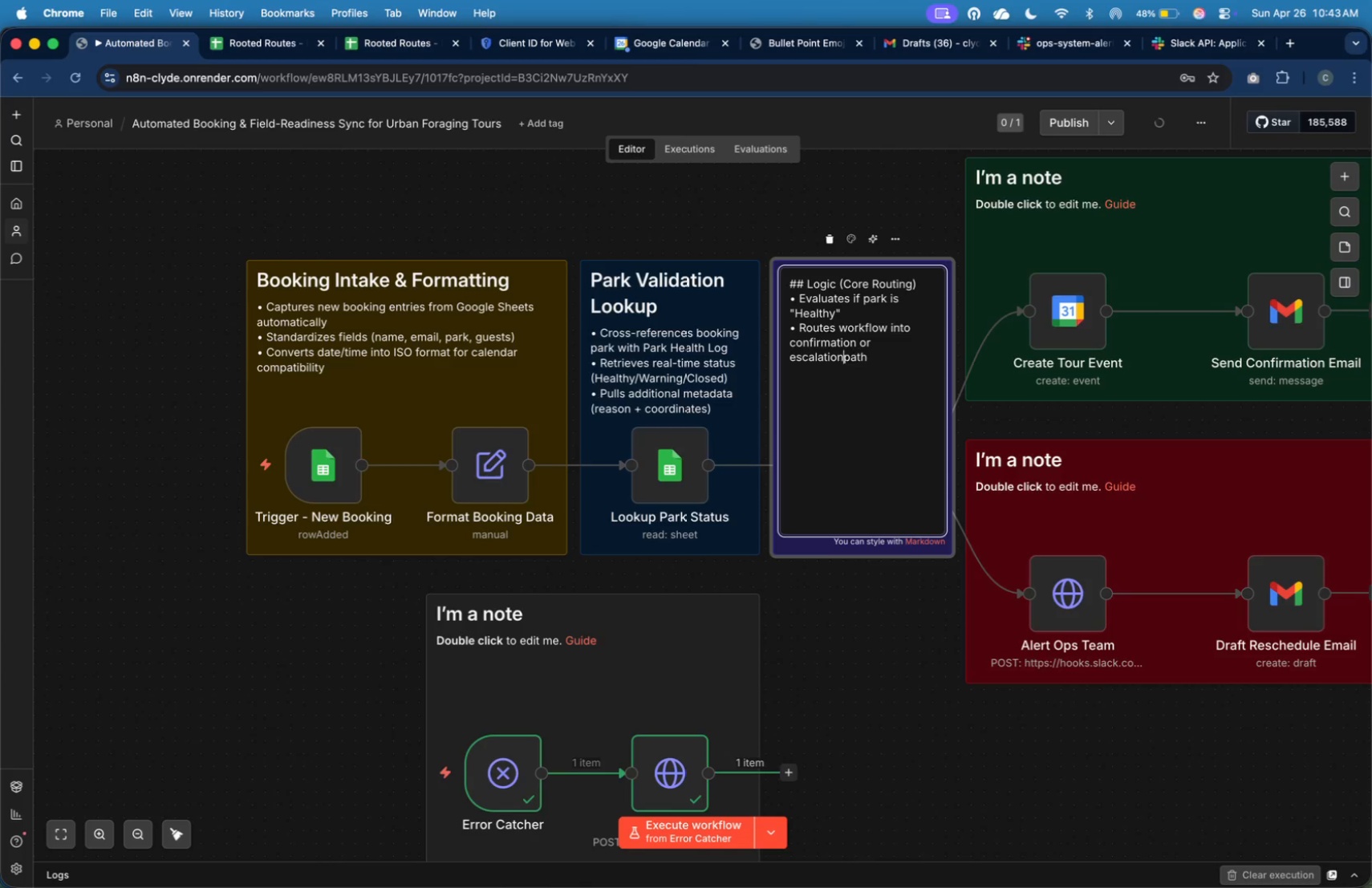 
key(Space)
 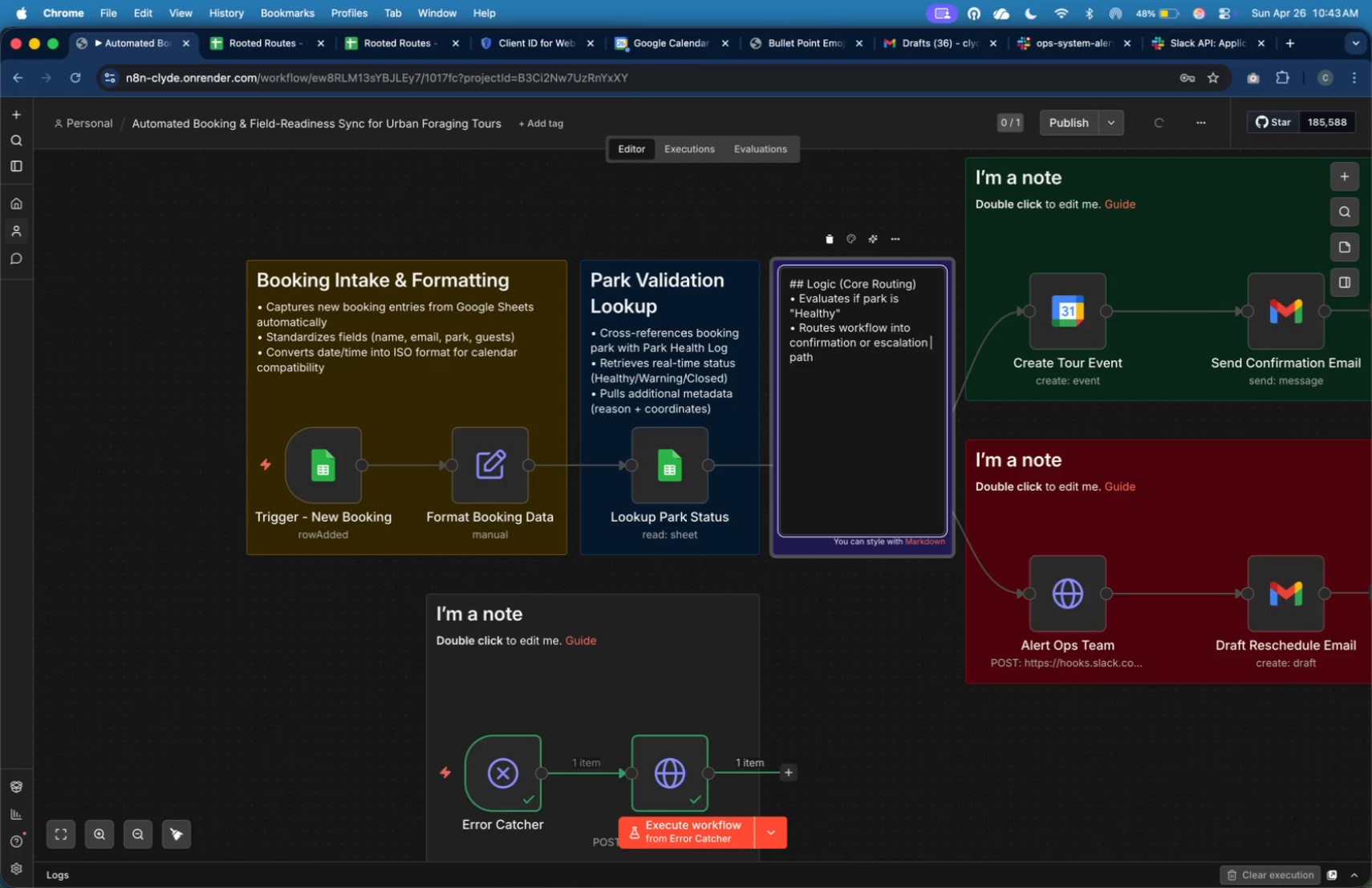 
key(ArrowDown)
 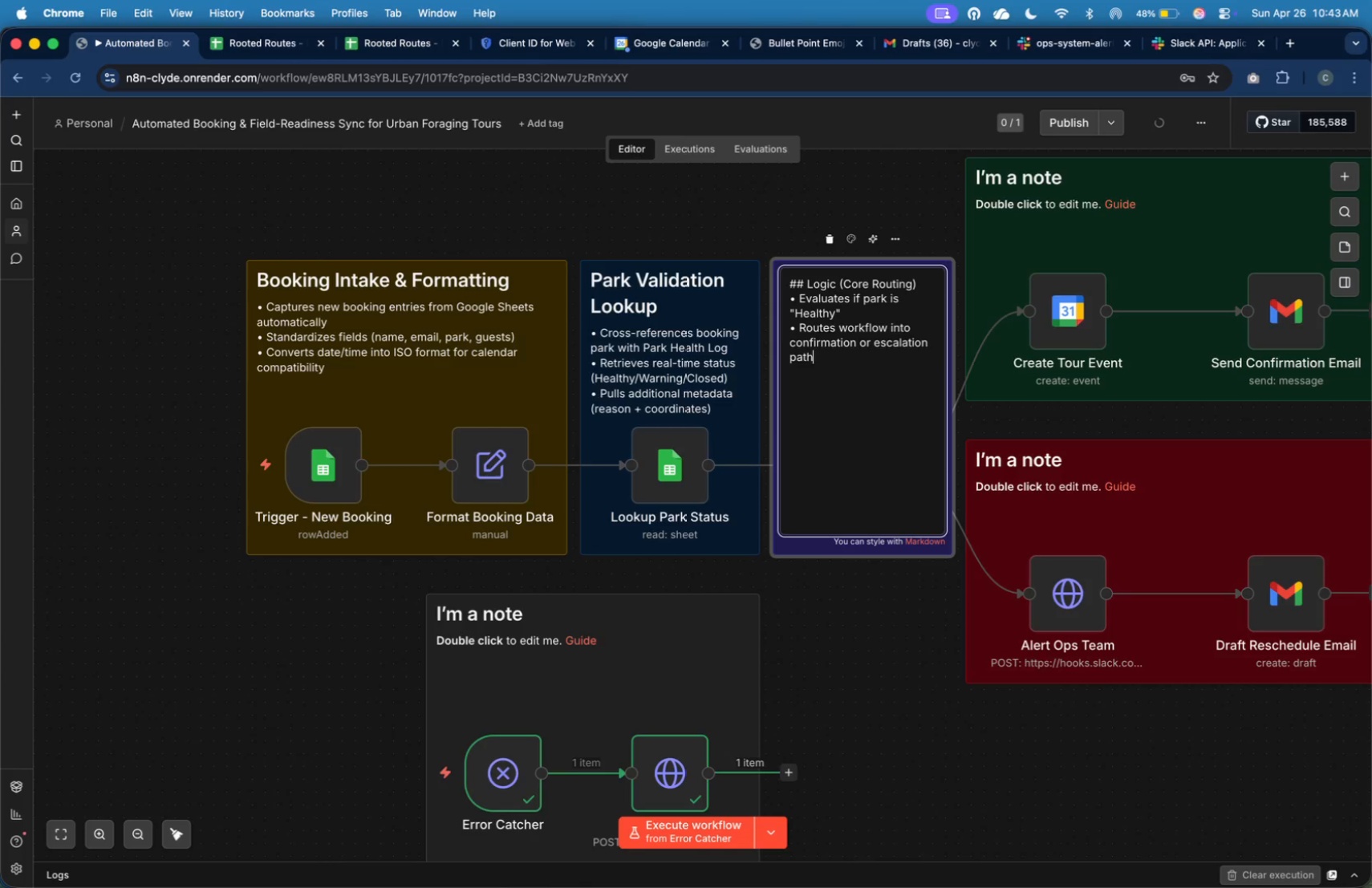 
key(Enter)
 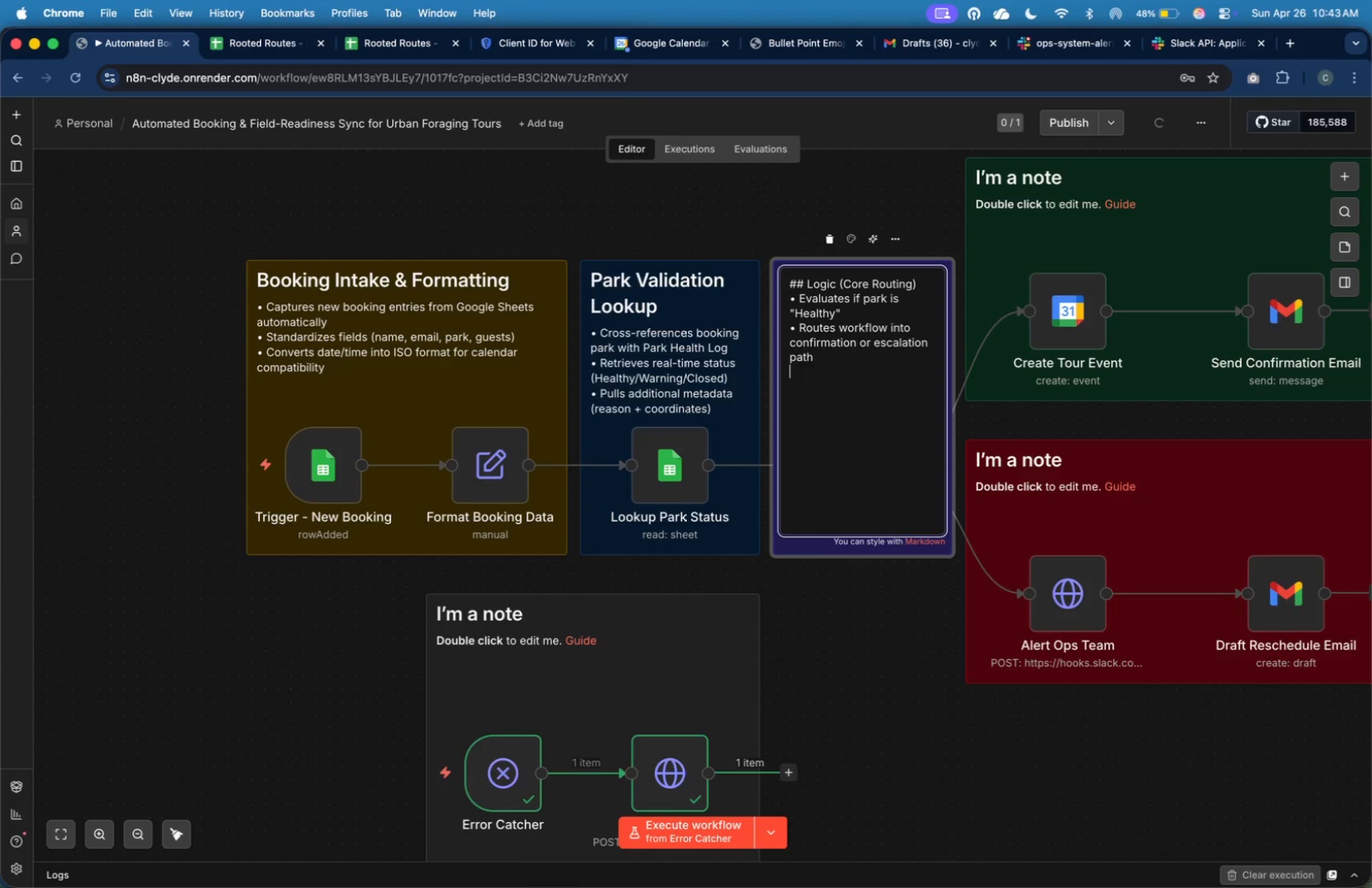 
key(Meta+V)
 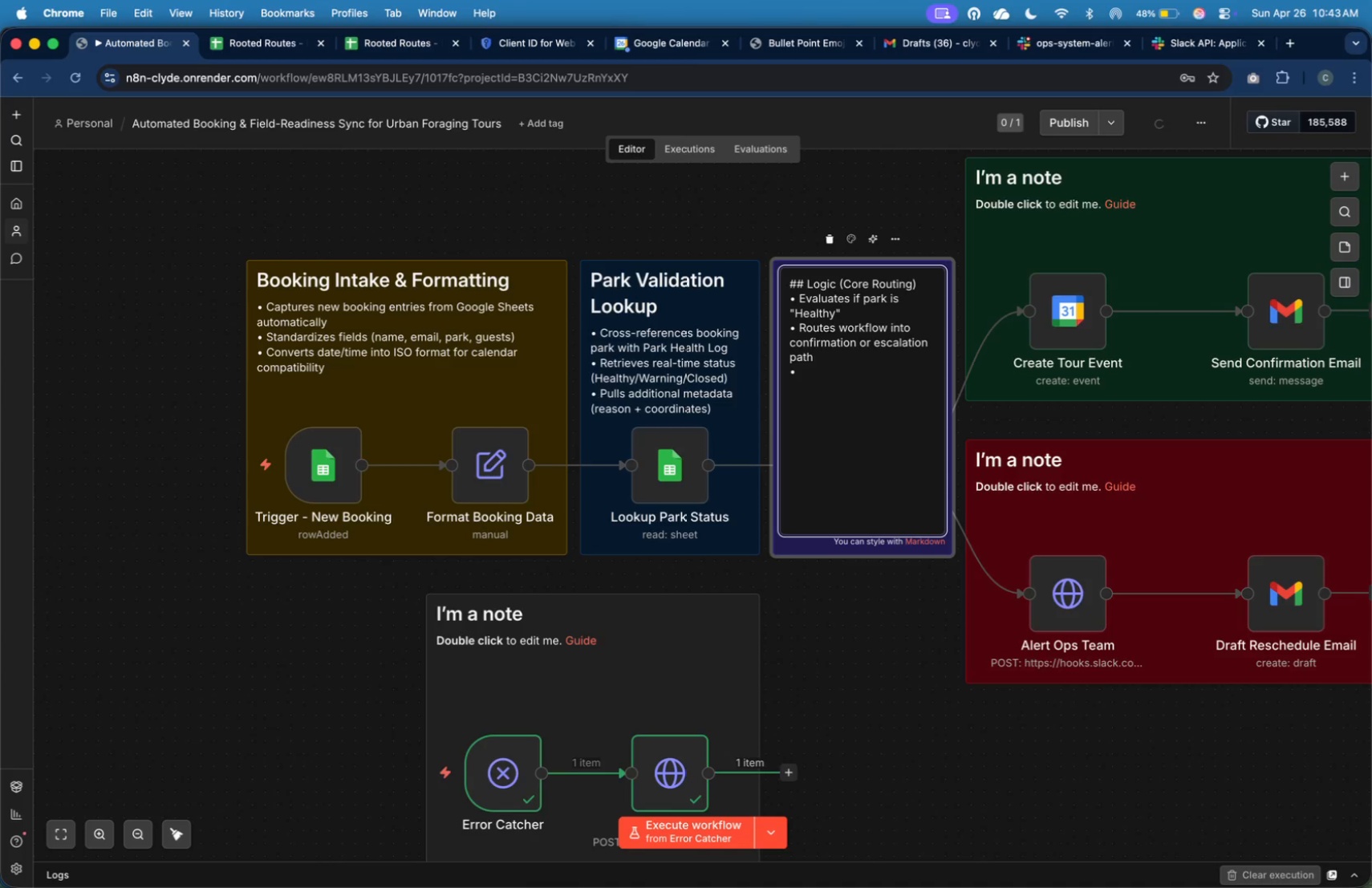 
type( Ensures new\)
key(Backspace)
key(Backspace)
key(Backspace)
key(Backspace)
type(unsaf )
key(Backspace)
type(e locations are nee )
key(Backspace)
key(Backspace)
type(ver auto-booked)
 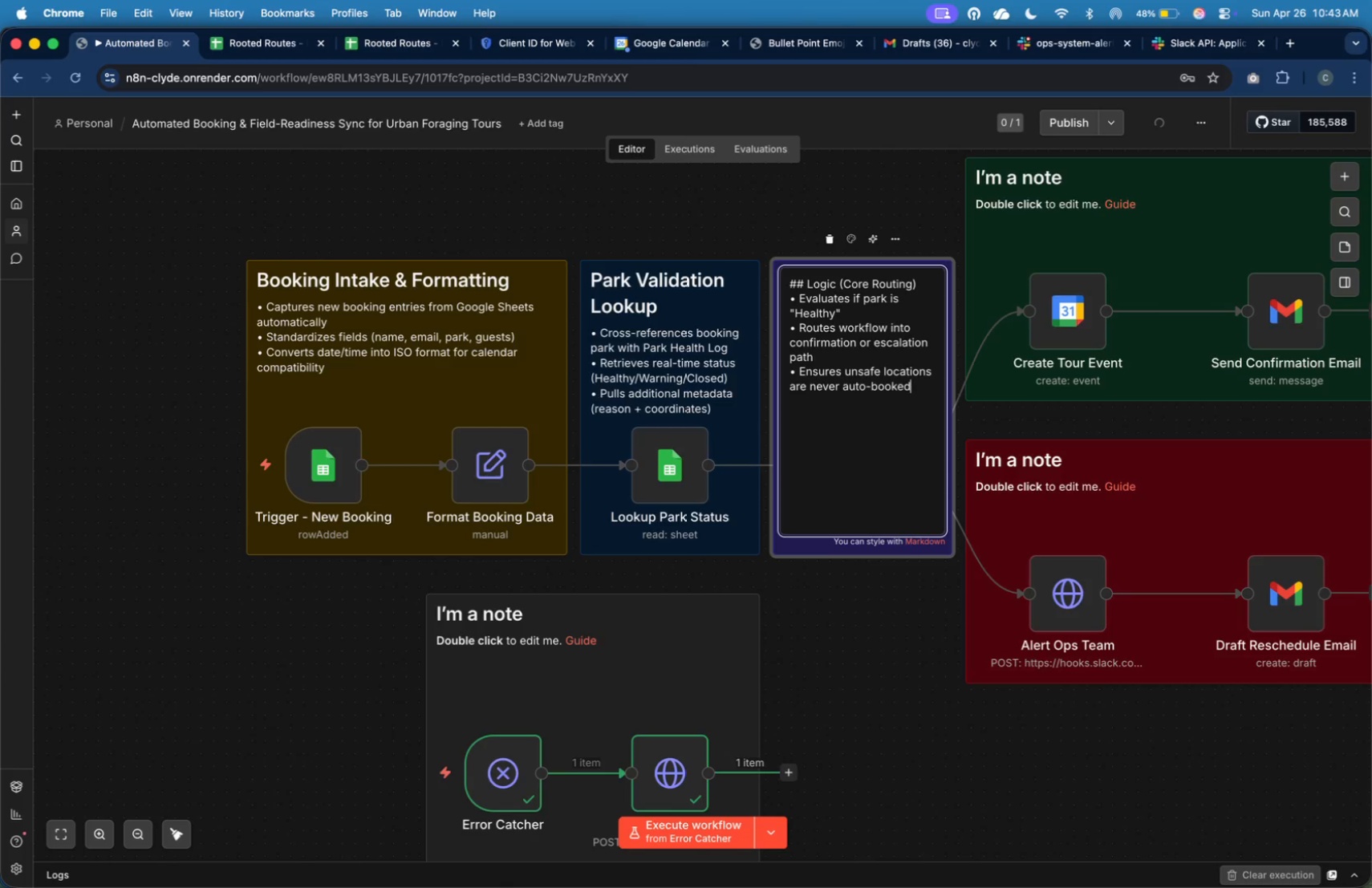 
wait(6.93)
 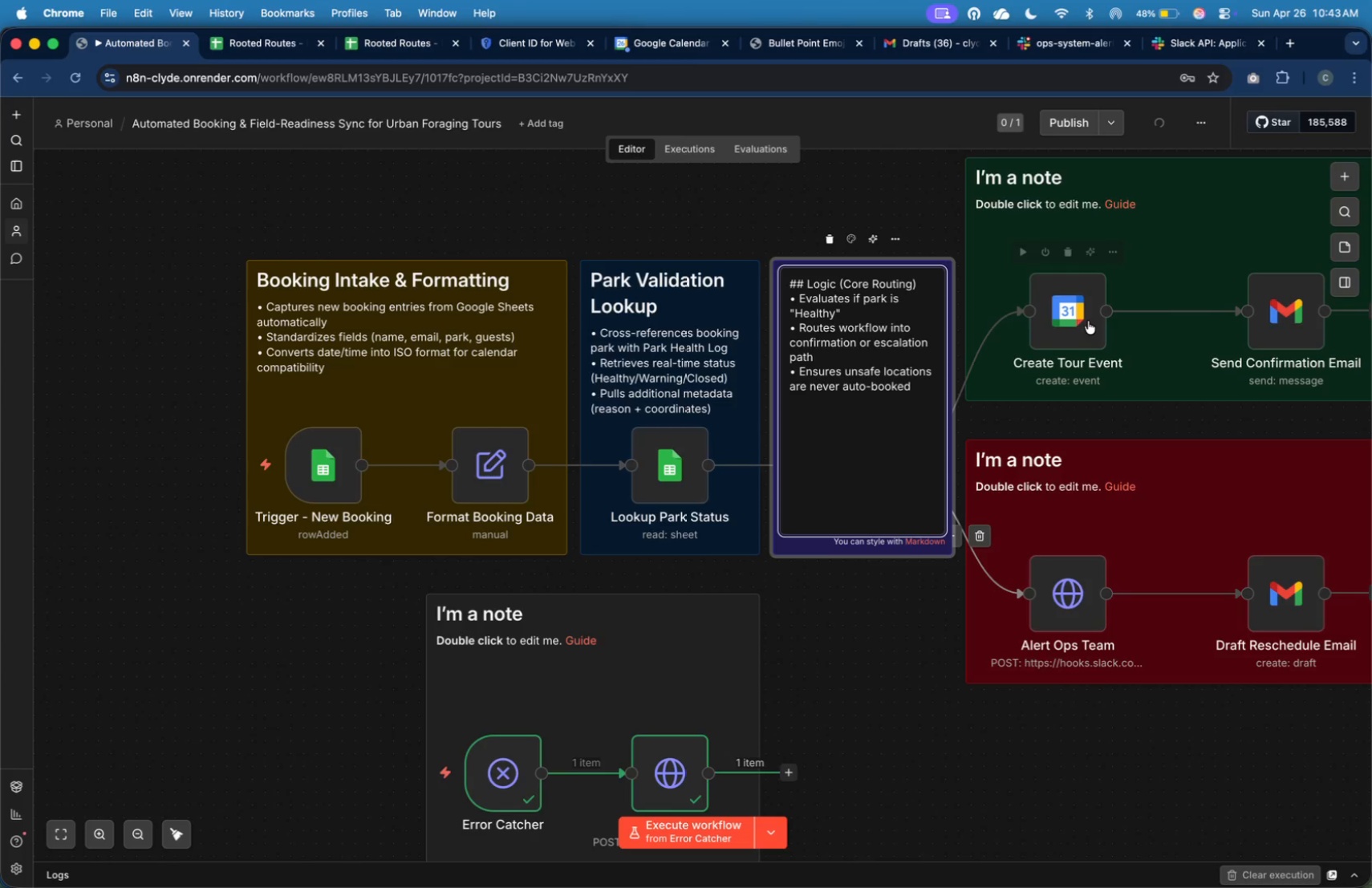 
left_click_drag(start_coordinate=[932, 262], to_coordinate=[934, 249])
 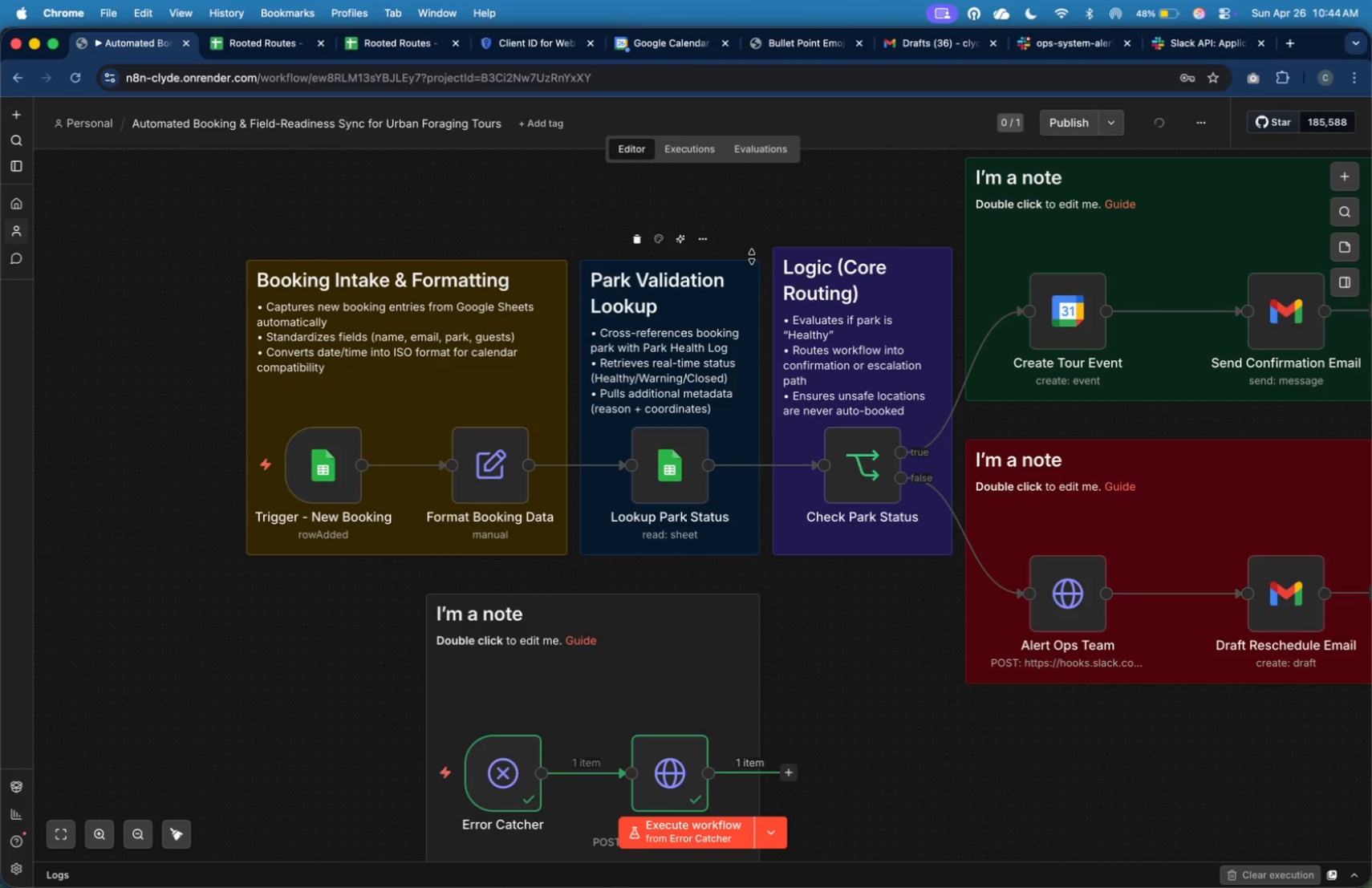 
left_click_drag(start_coordinate=[751, 257], to_coordinate=[753, 245])
 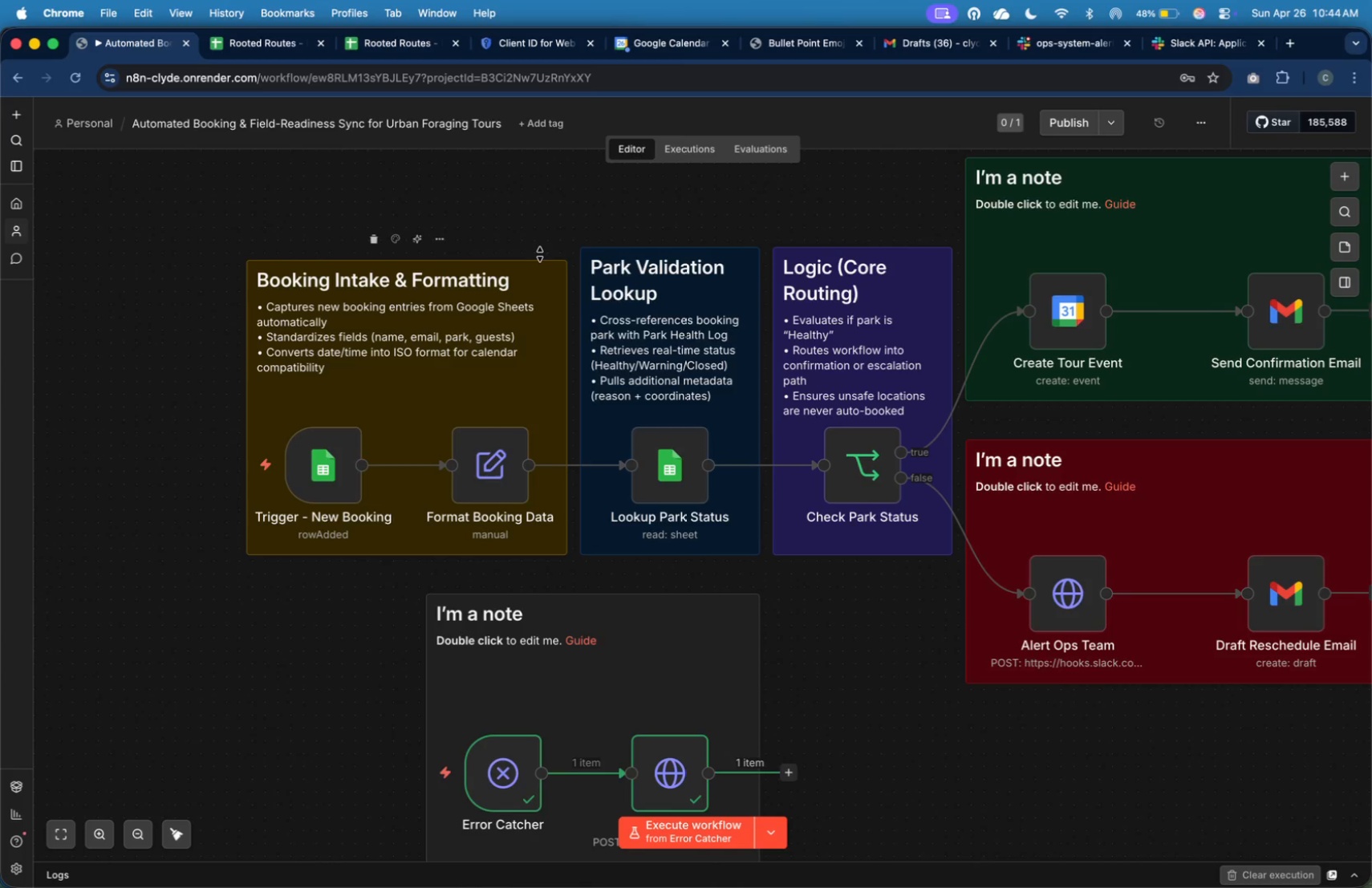 
left_click_drag(start_coordinate=[540, 257], to_coordinate=[542, 241])
 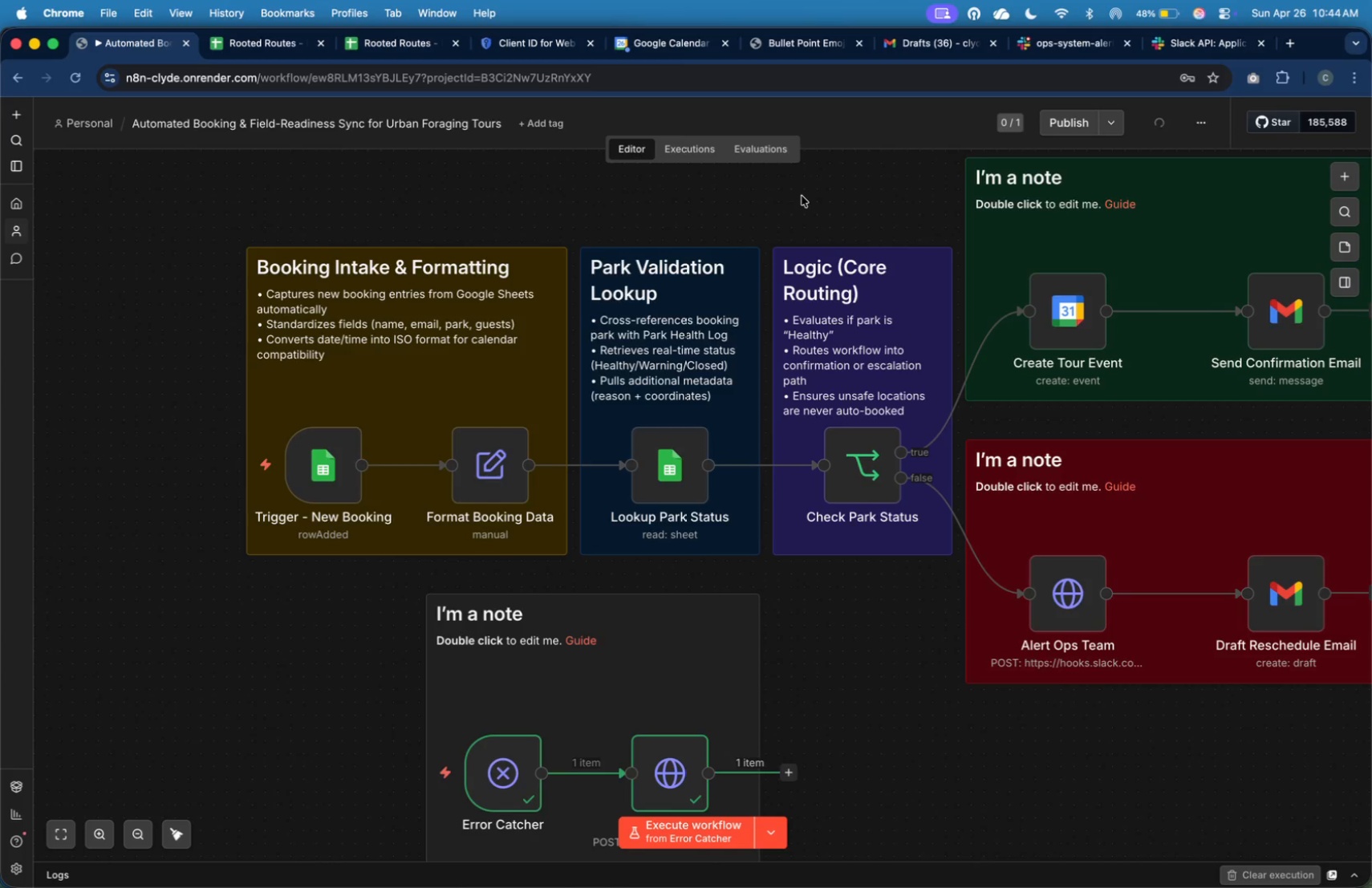 
key(D)
 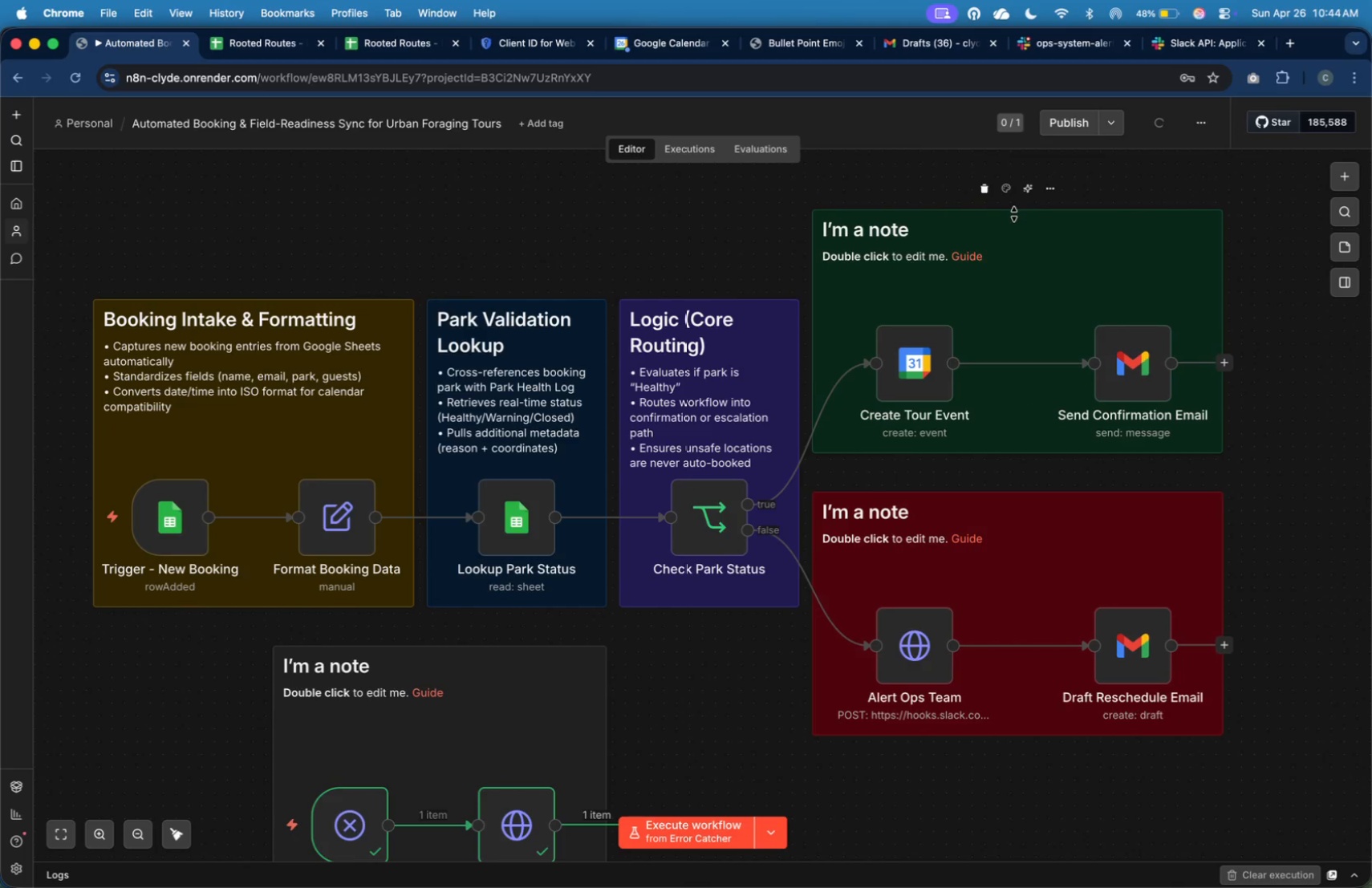 
double_click([1032, 238])
 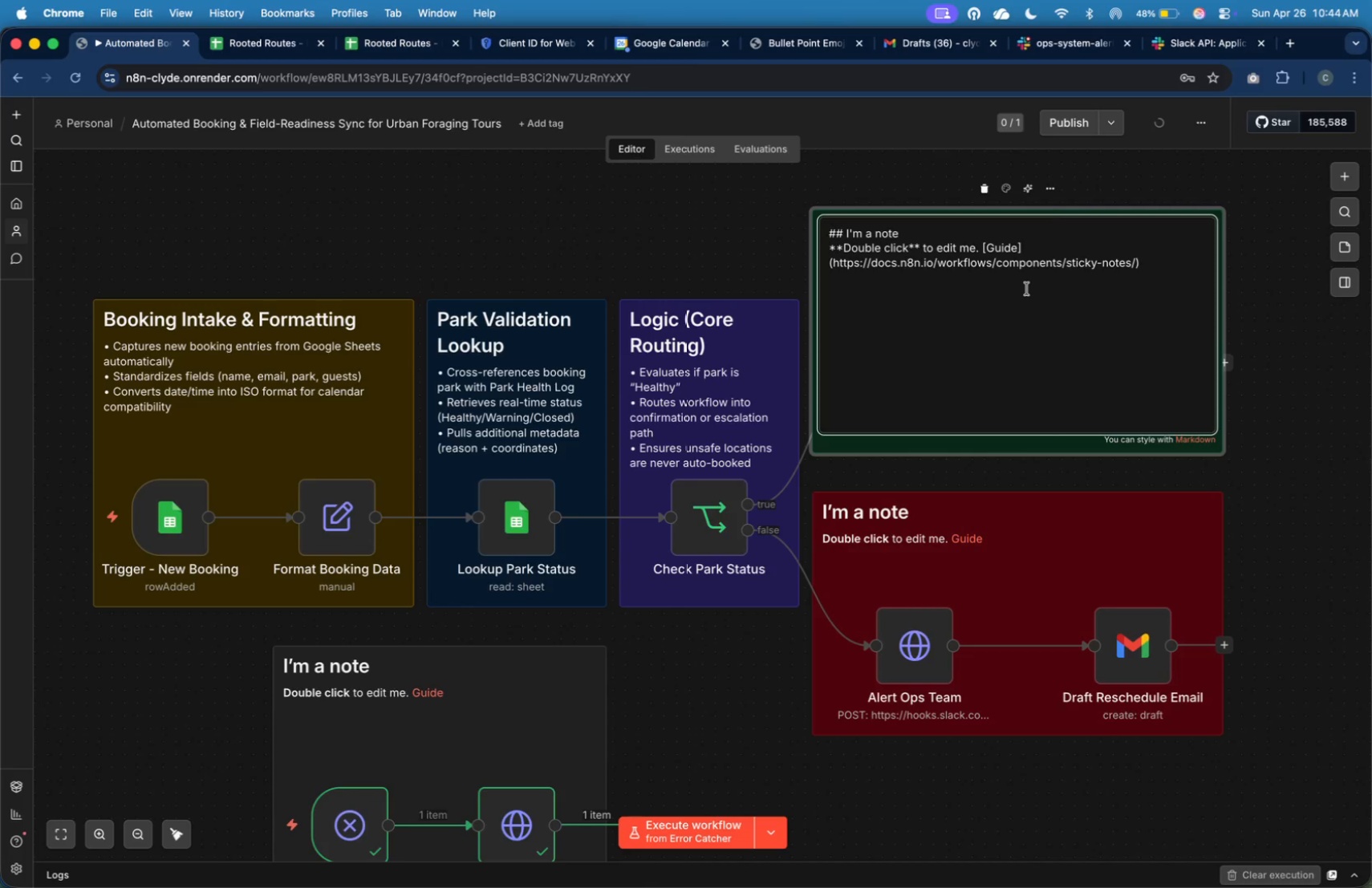 
key(Shift+ArrowUp)
 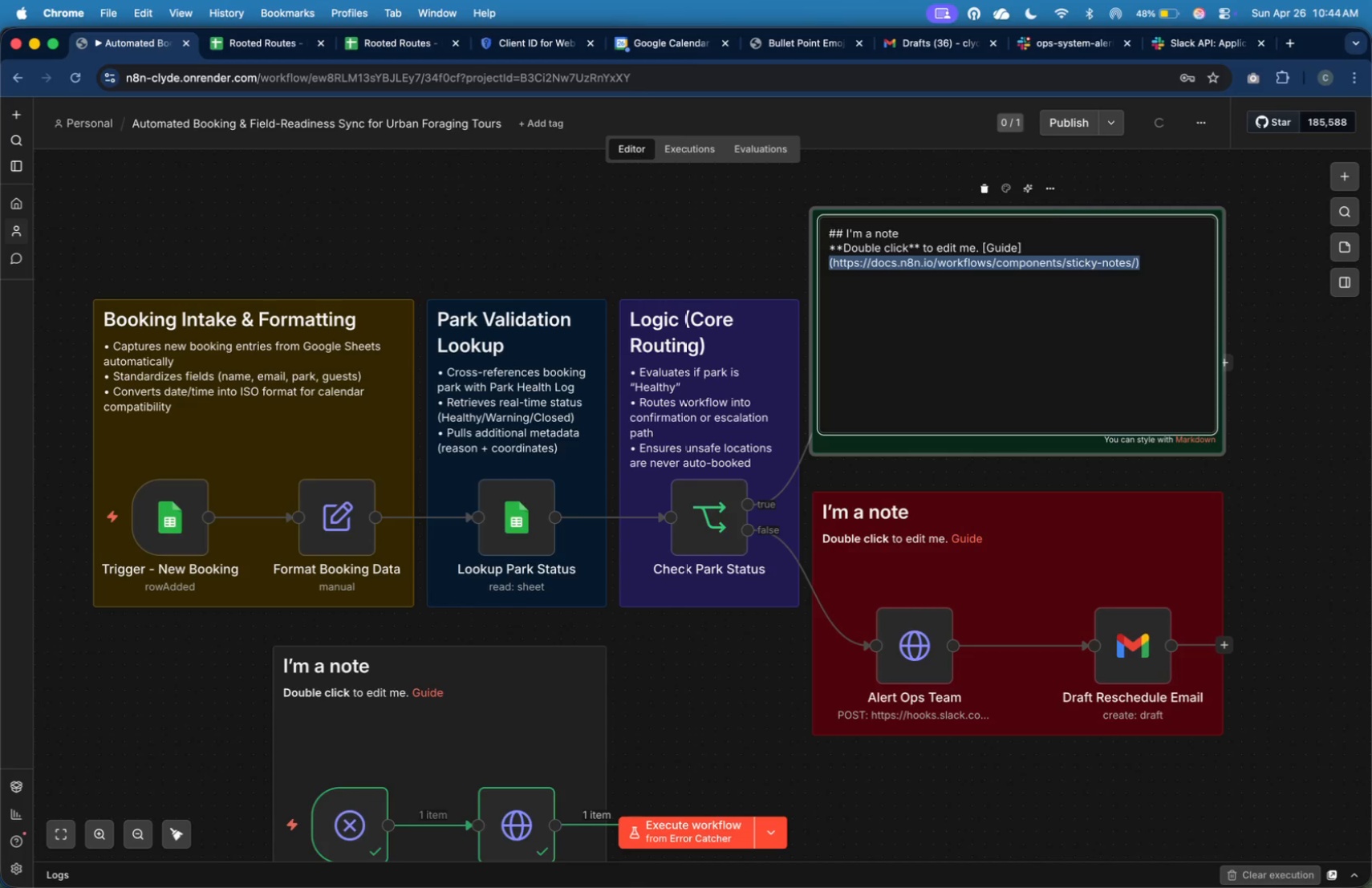 
key(Shift+ArrowUp)
 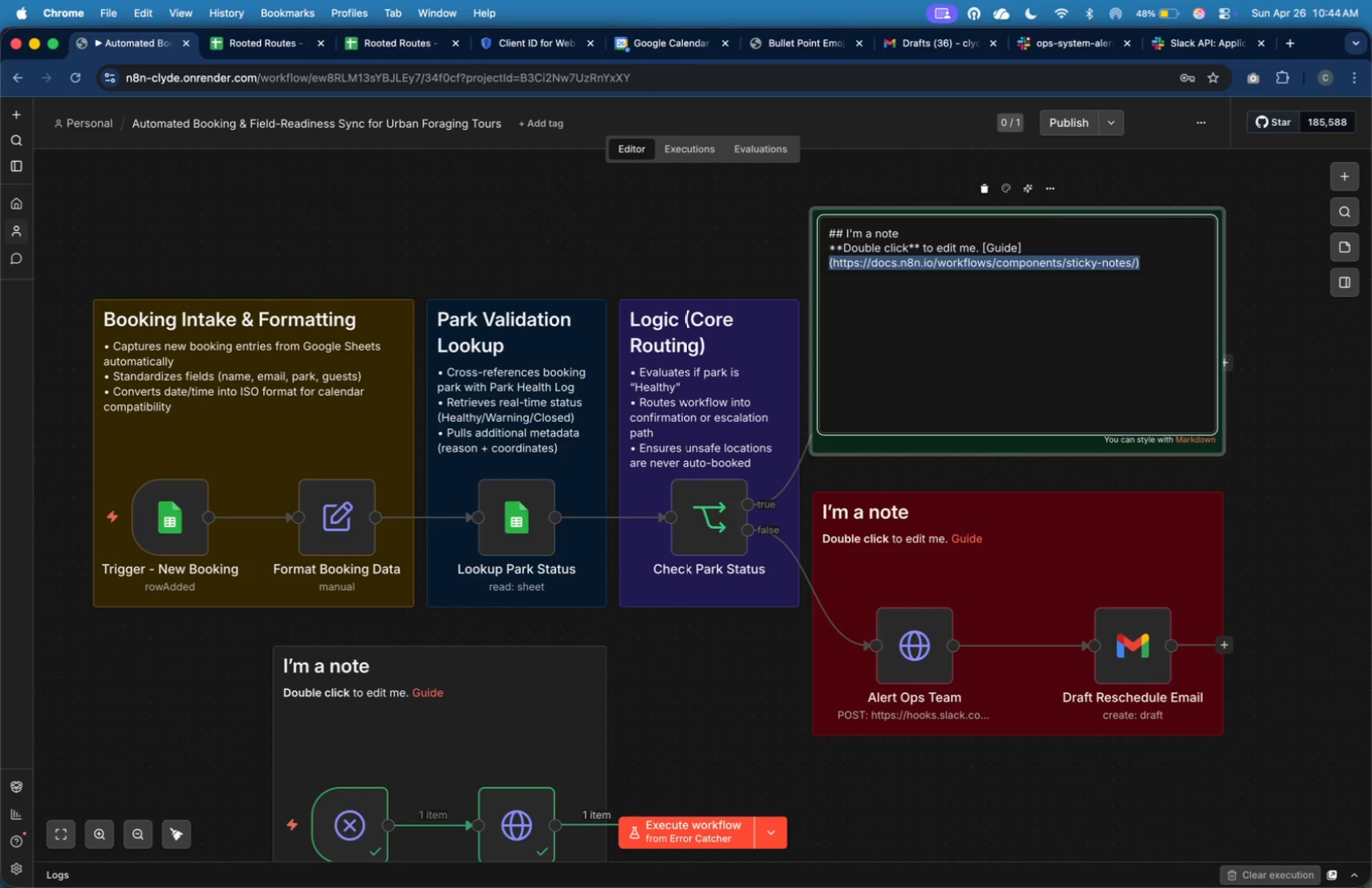 
key(Backspace)
 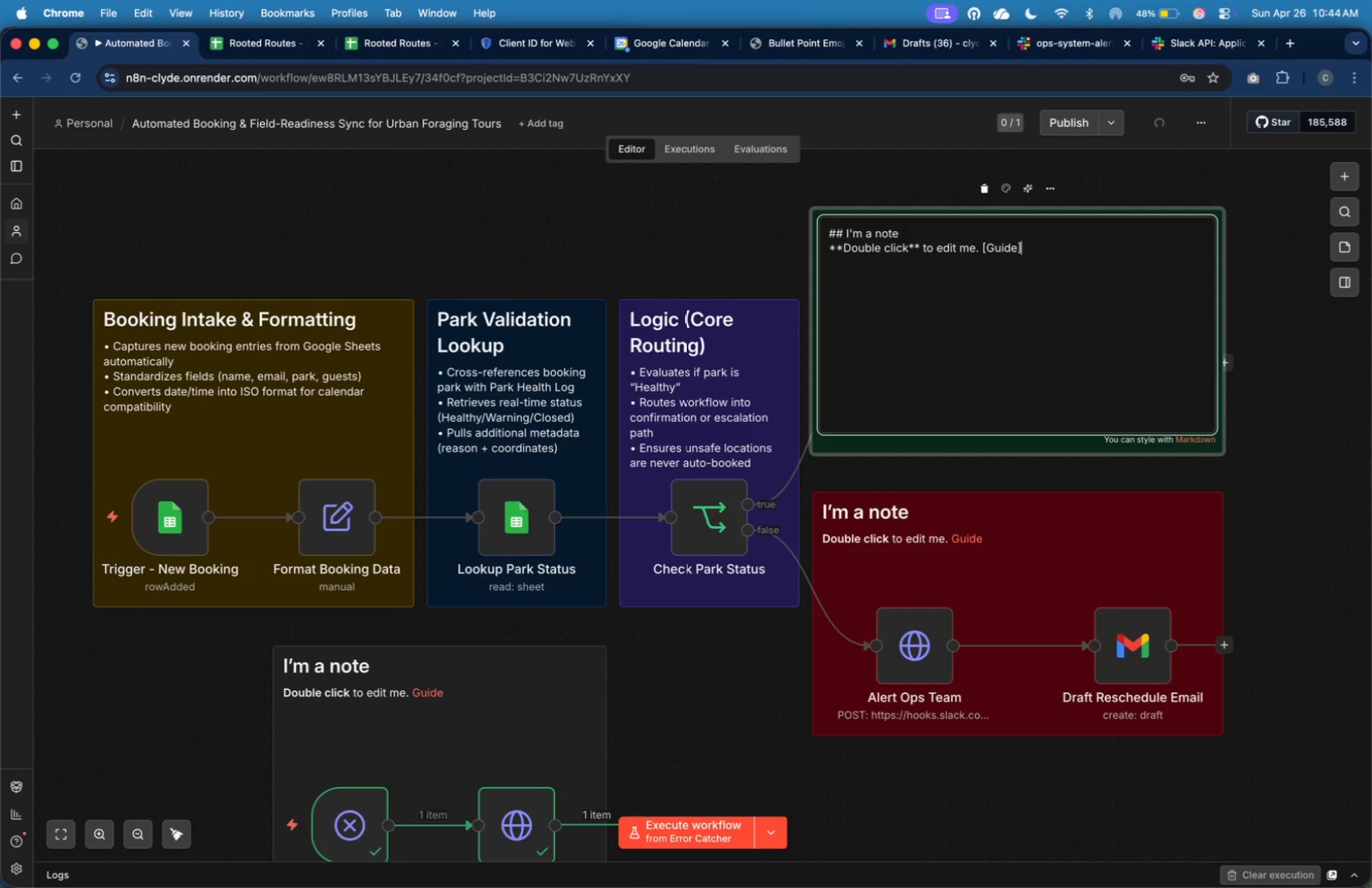 
key(Shift+ArrowUp)
 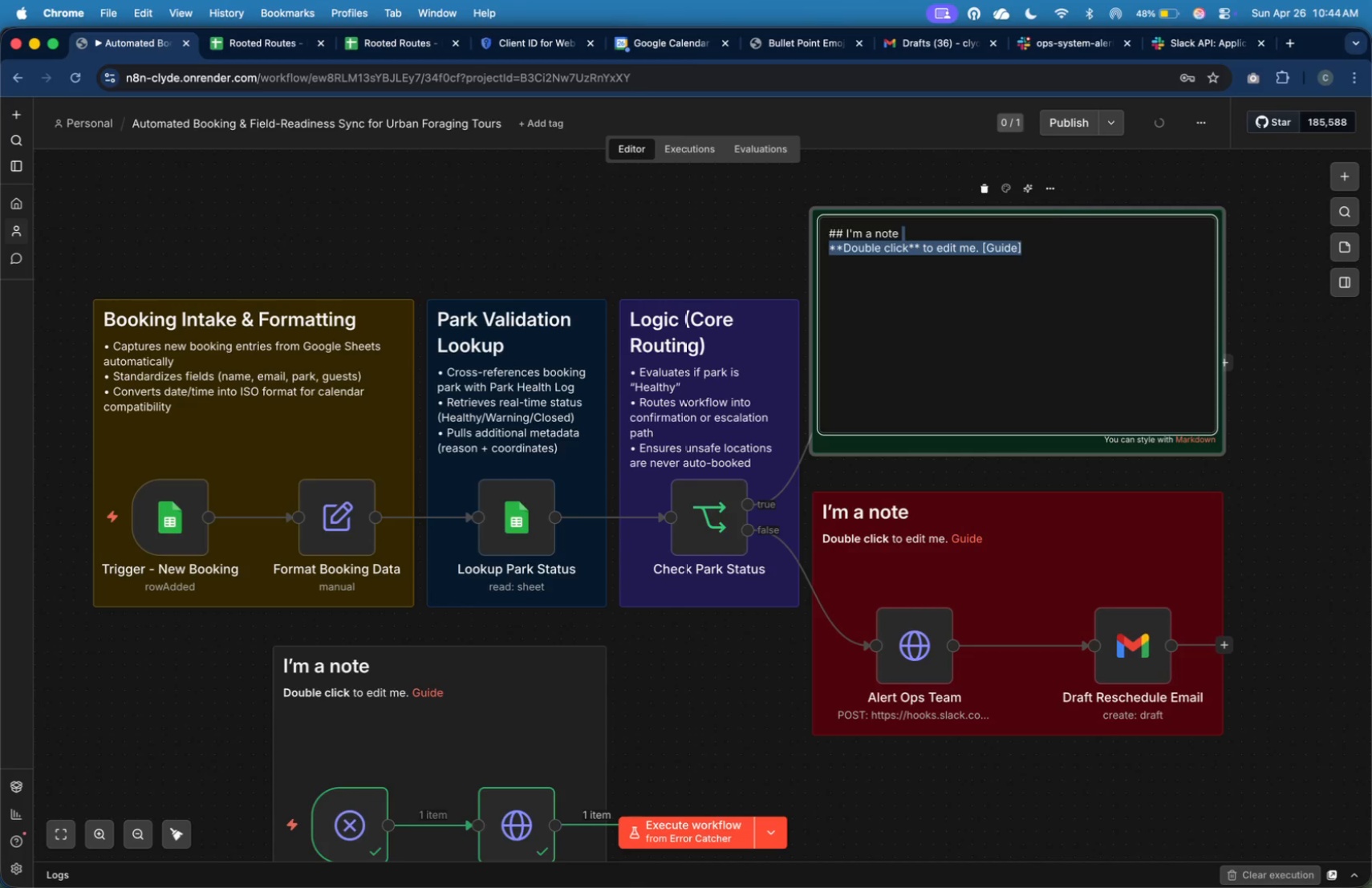 
key(Shift+ArrowUp)
 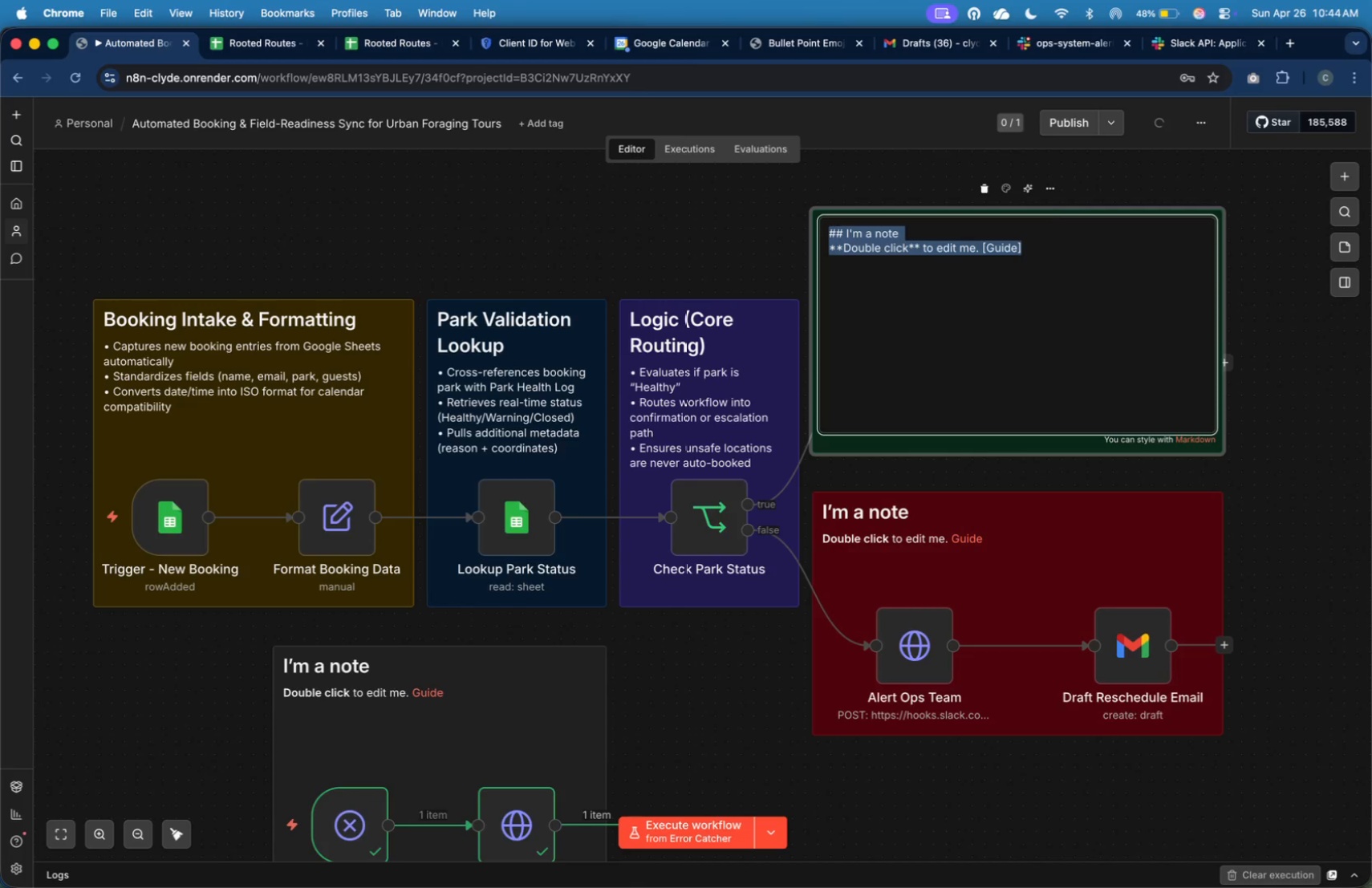 
key(Shift+ArrowRight)
 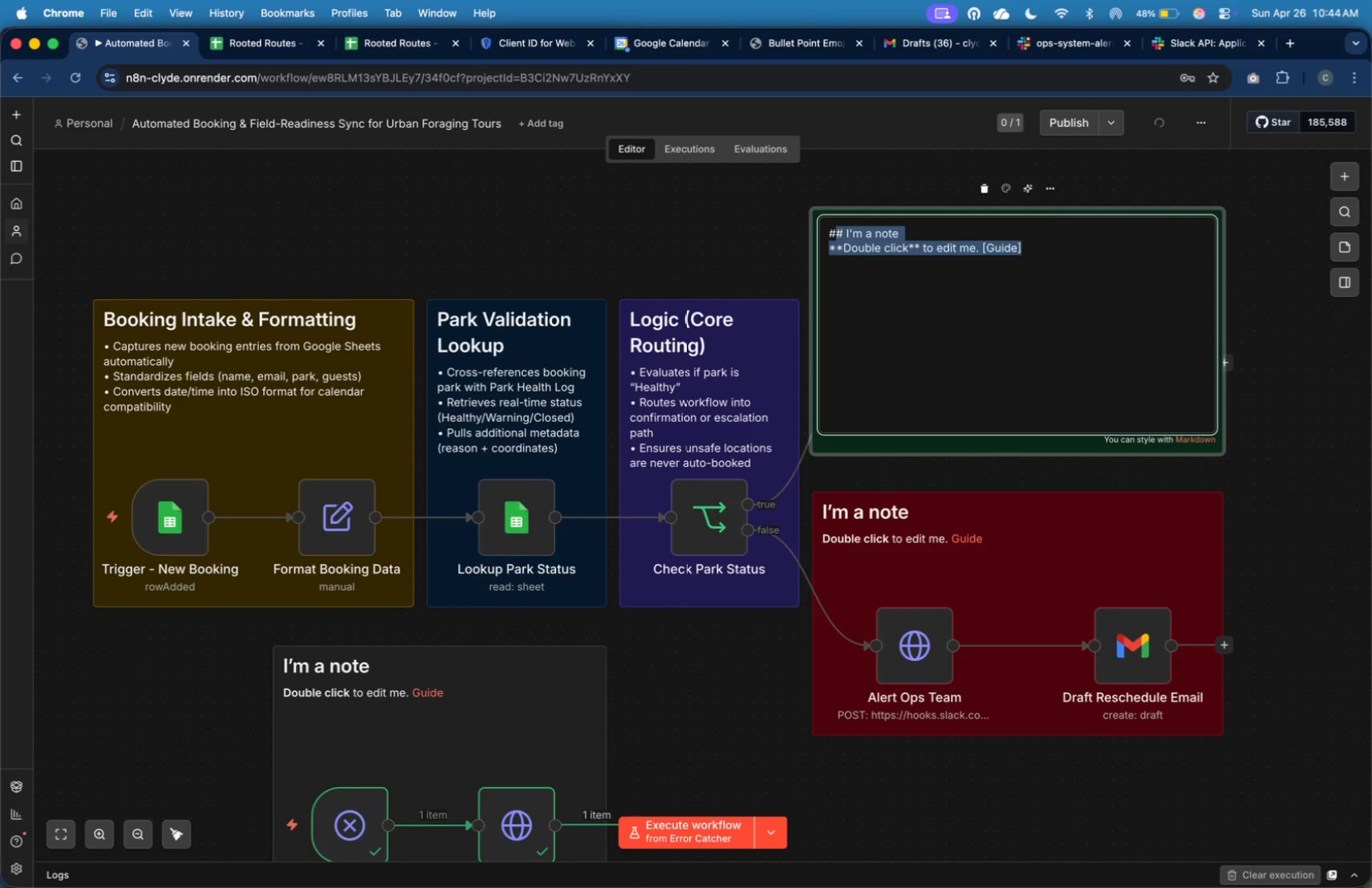 
key(Shift+ArrowRight)
 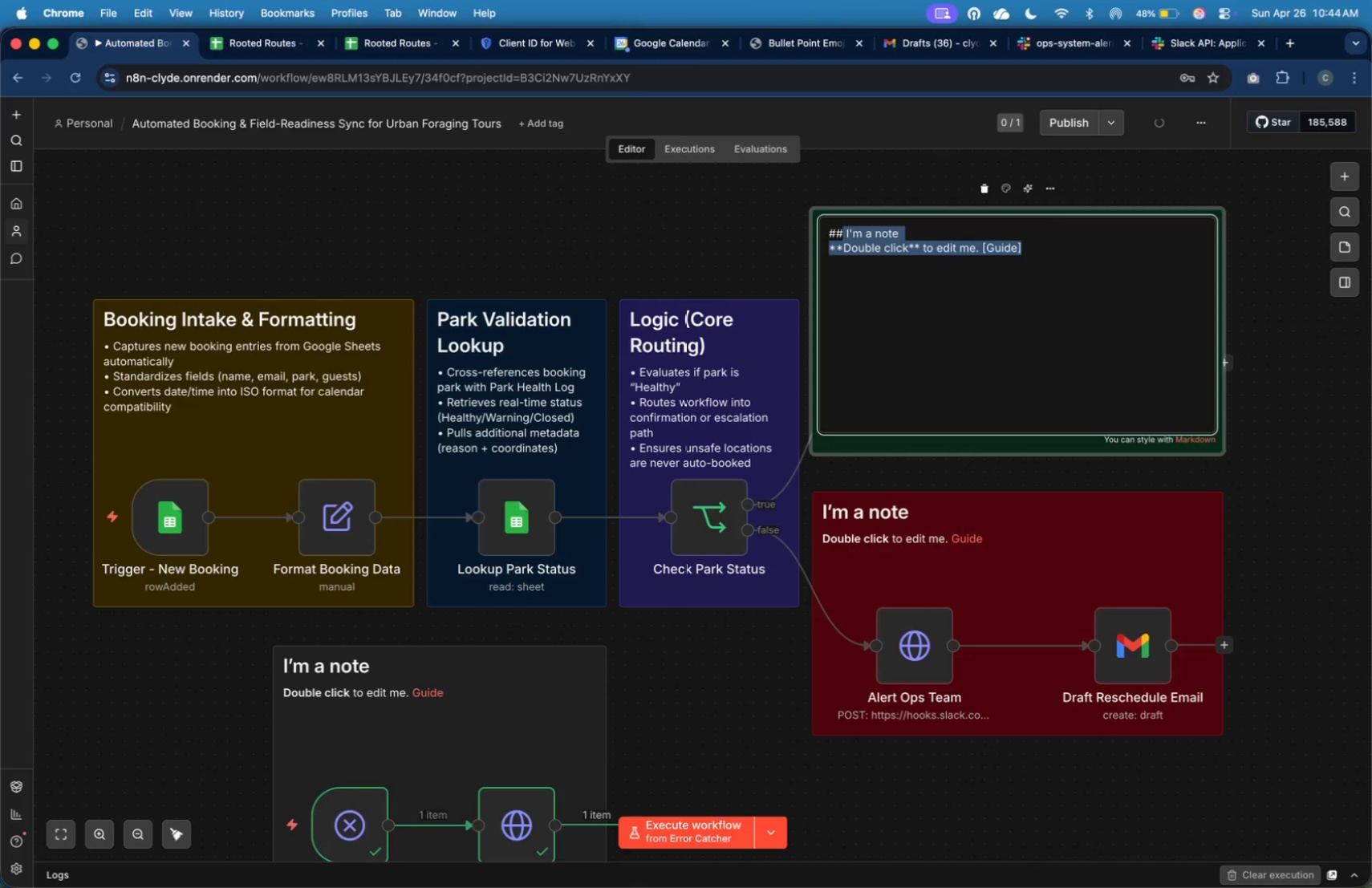 
key(Shift+ArrowRight)
 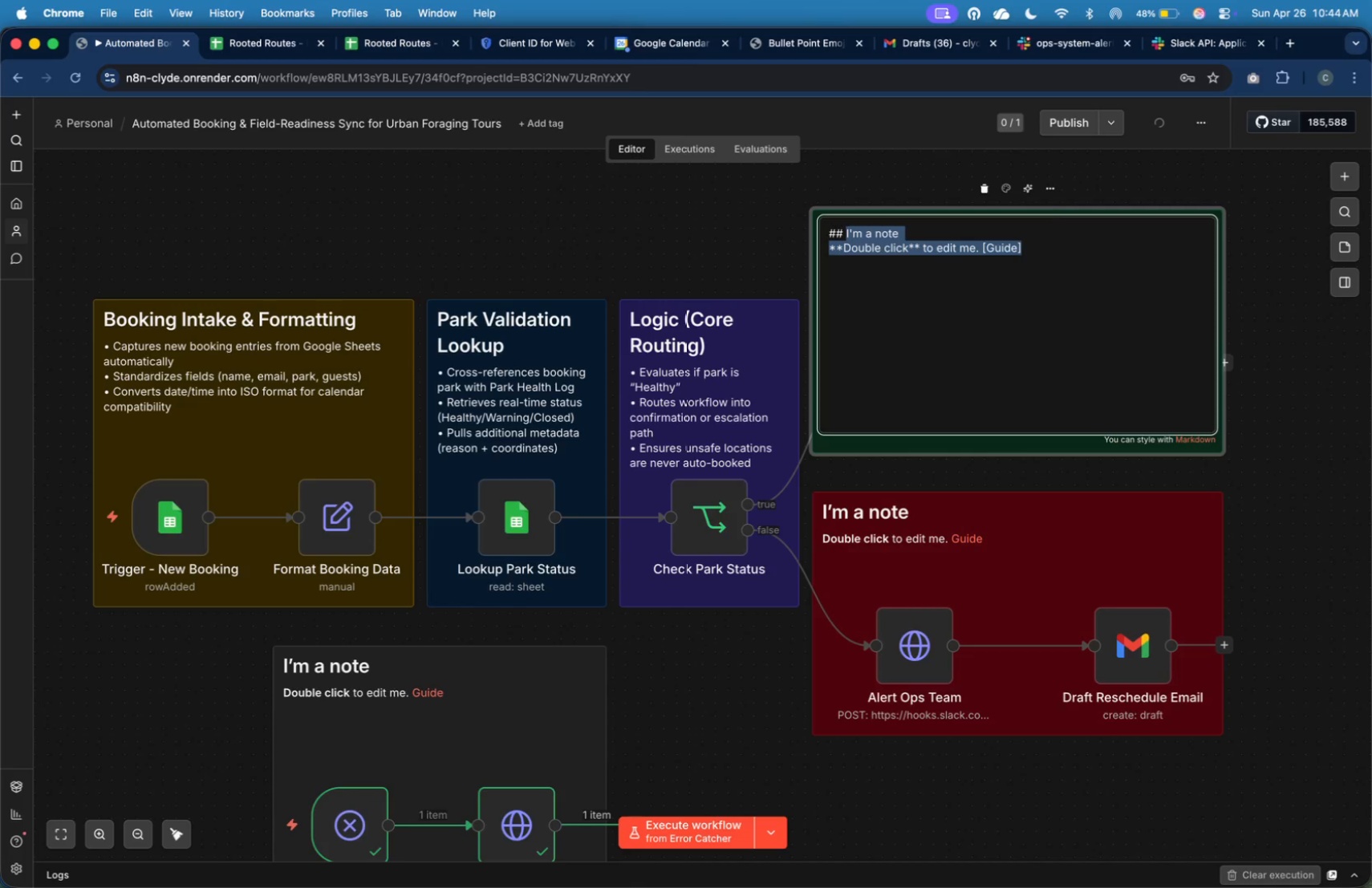 
key(Enter)
 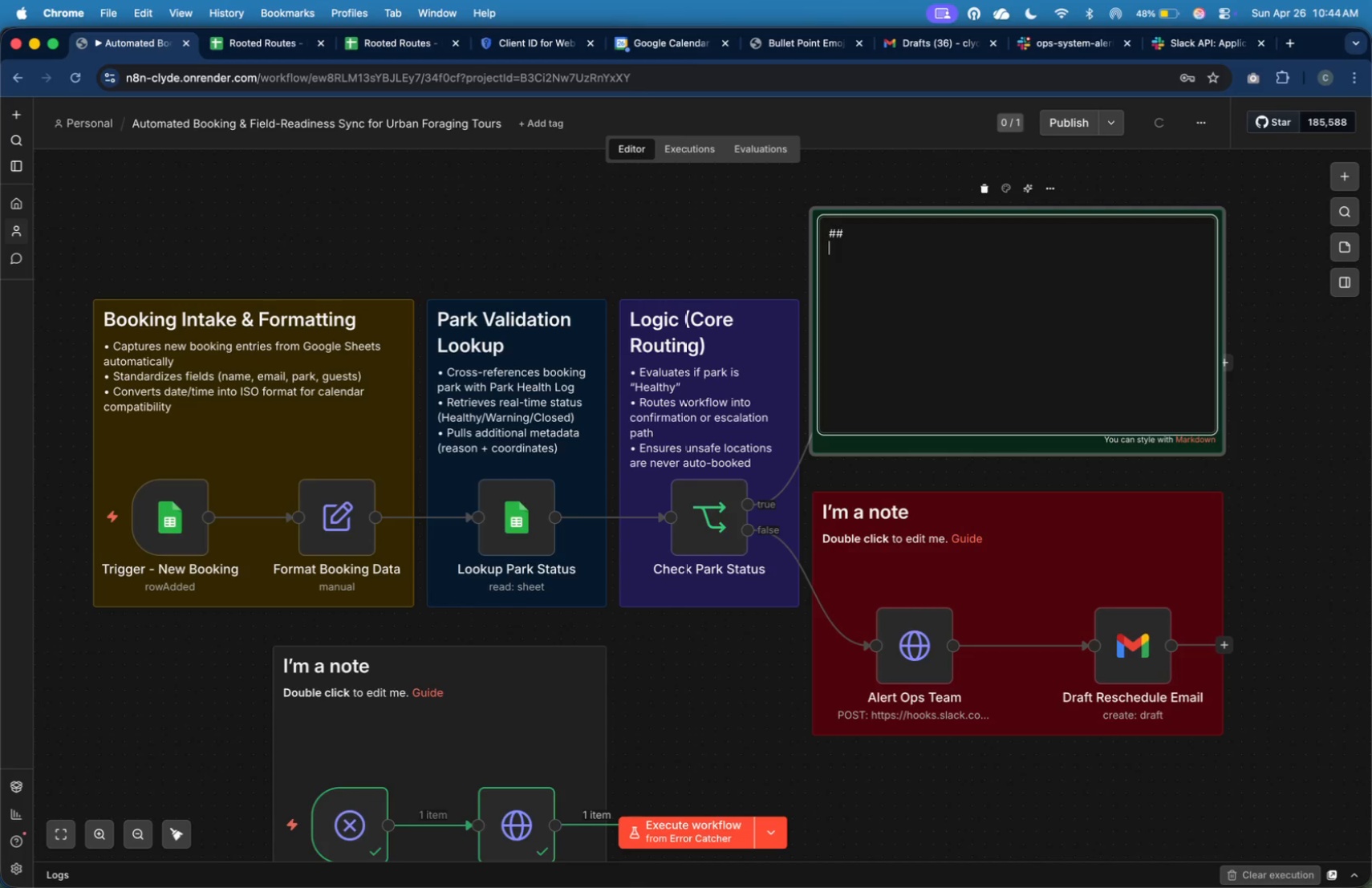 
key(Backspace)
 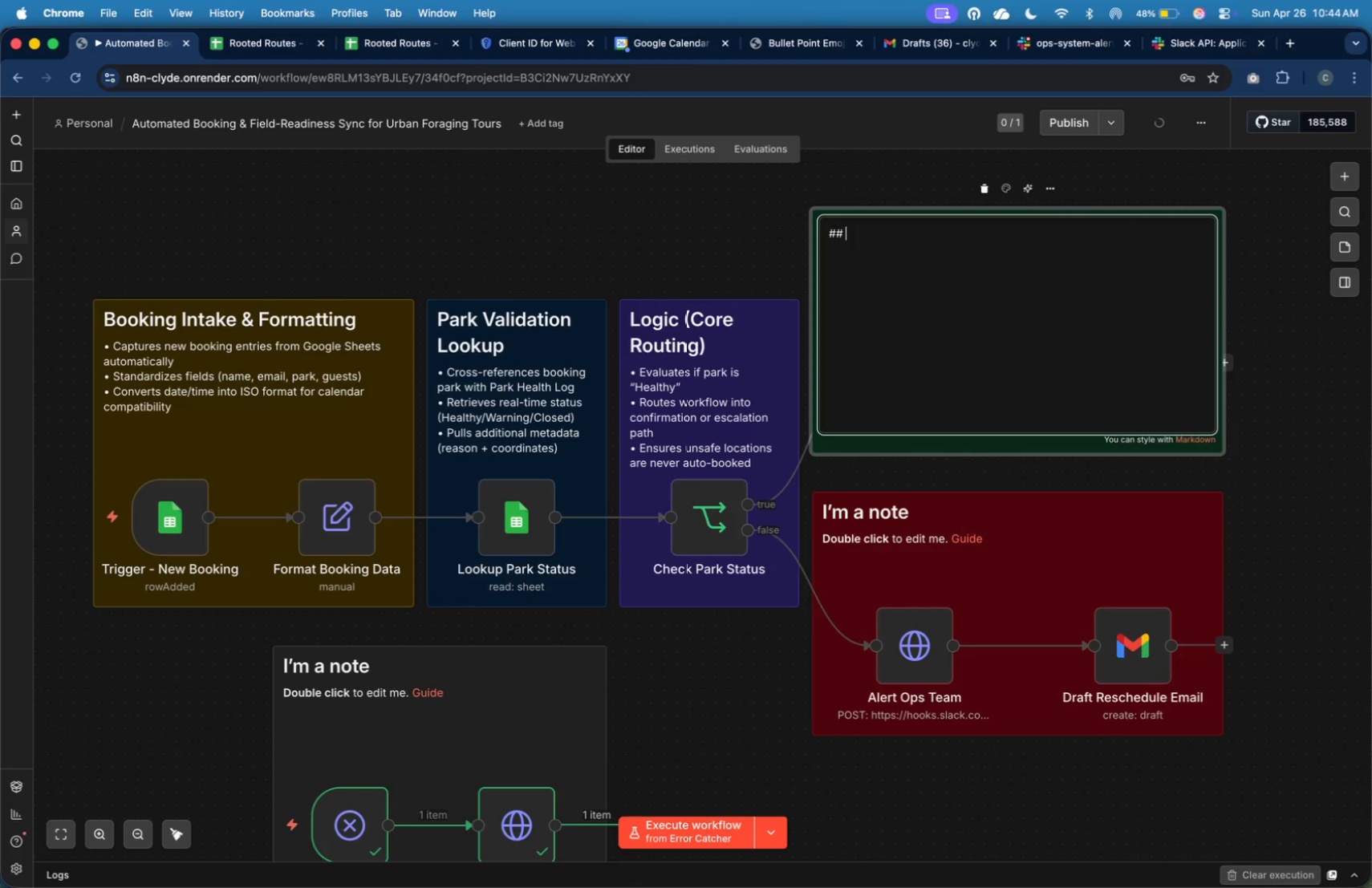 
type(Confirmen )
key(Backspace)
key(Backspace)
type(d Bookig)
key(Backspace)
type(ng Flow ())
 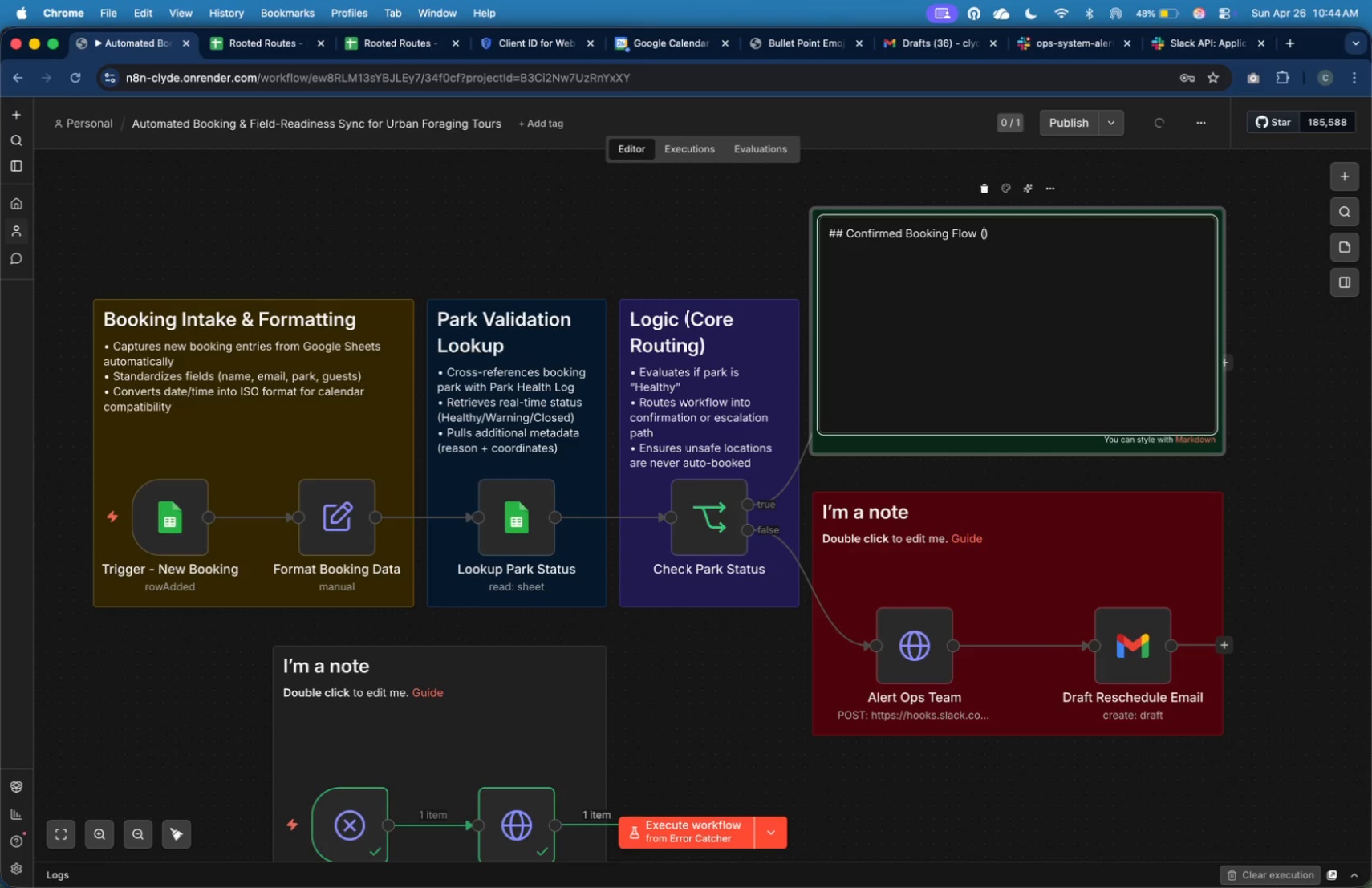 
 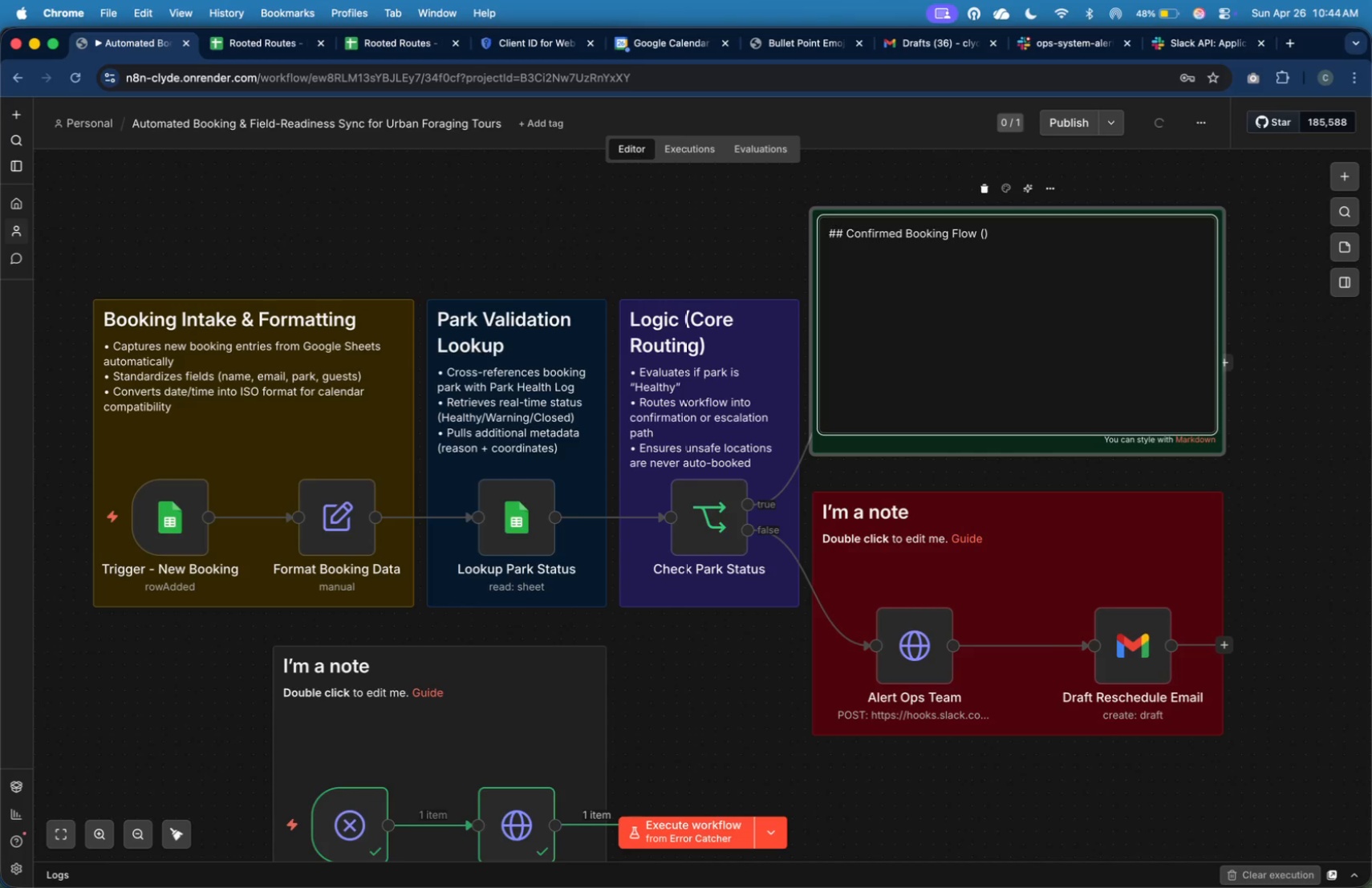 
key(ArrowLeft)
 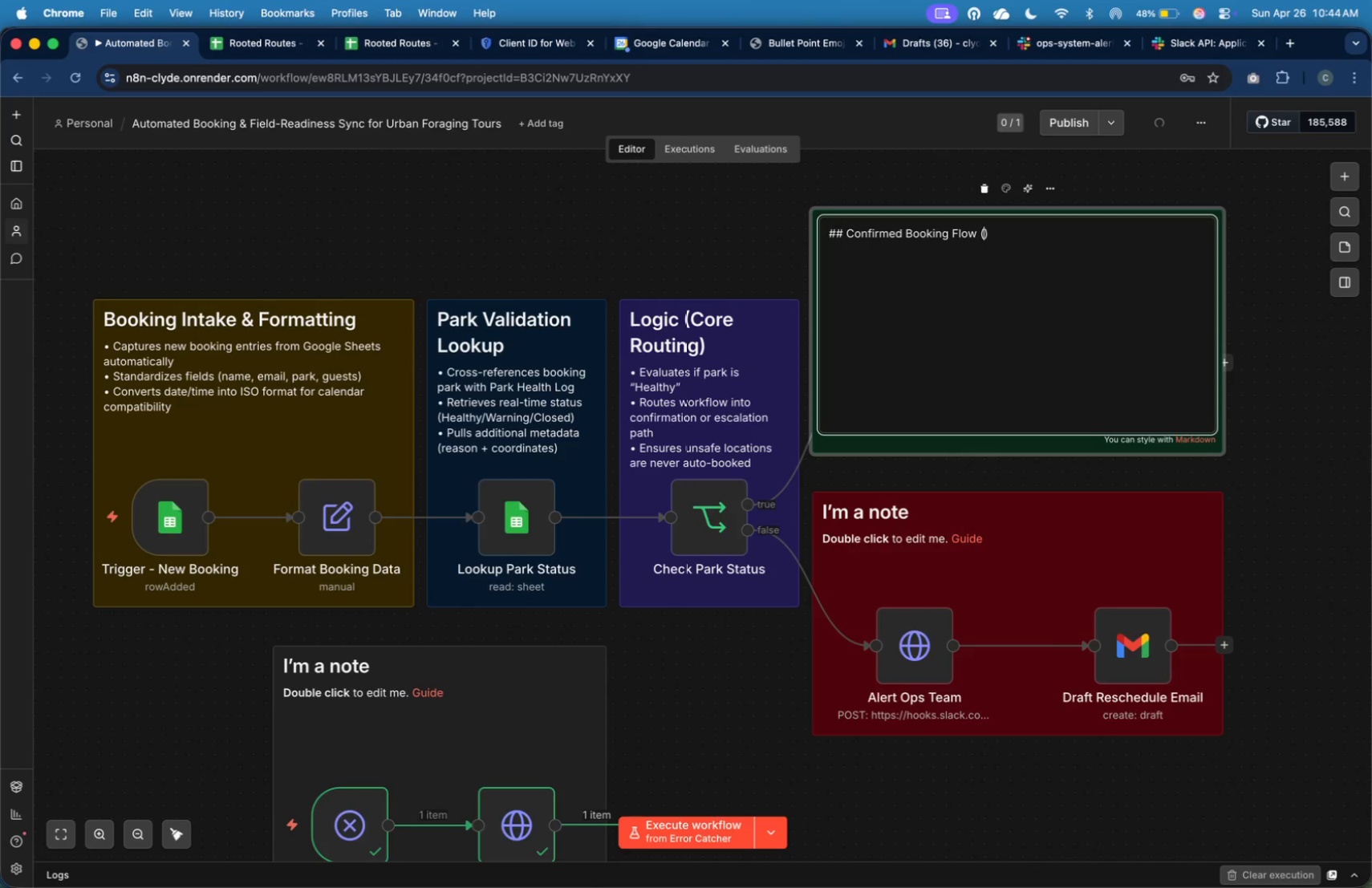 
type(Hea;t)
key(Backspace)
key(Backspace)
type(lthy)
 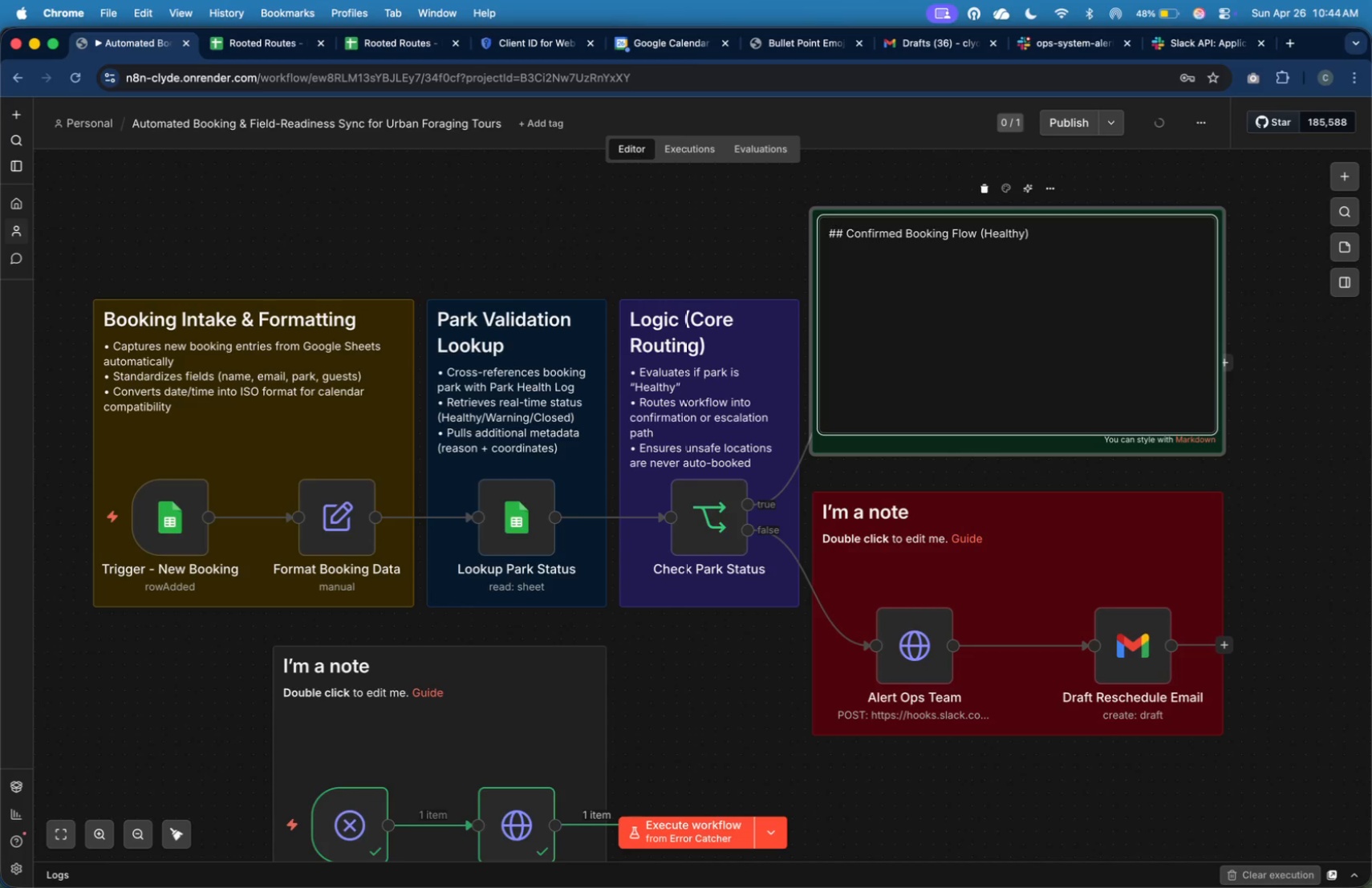 
key(ArrowRight)
 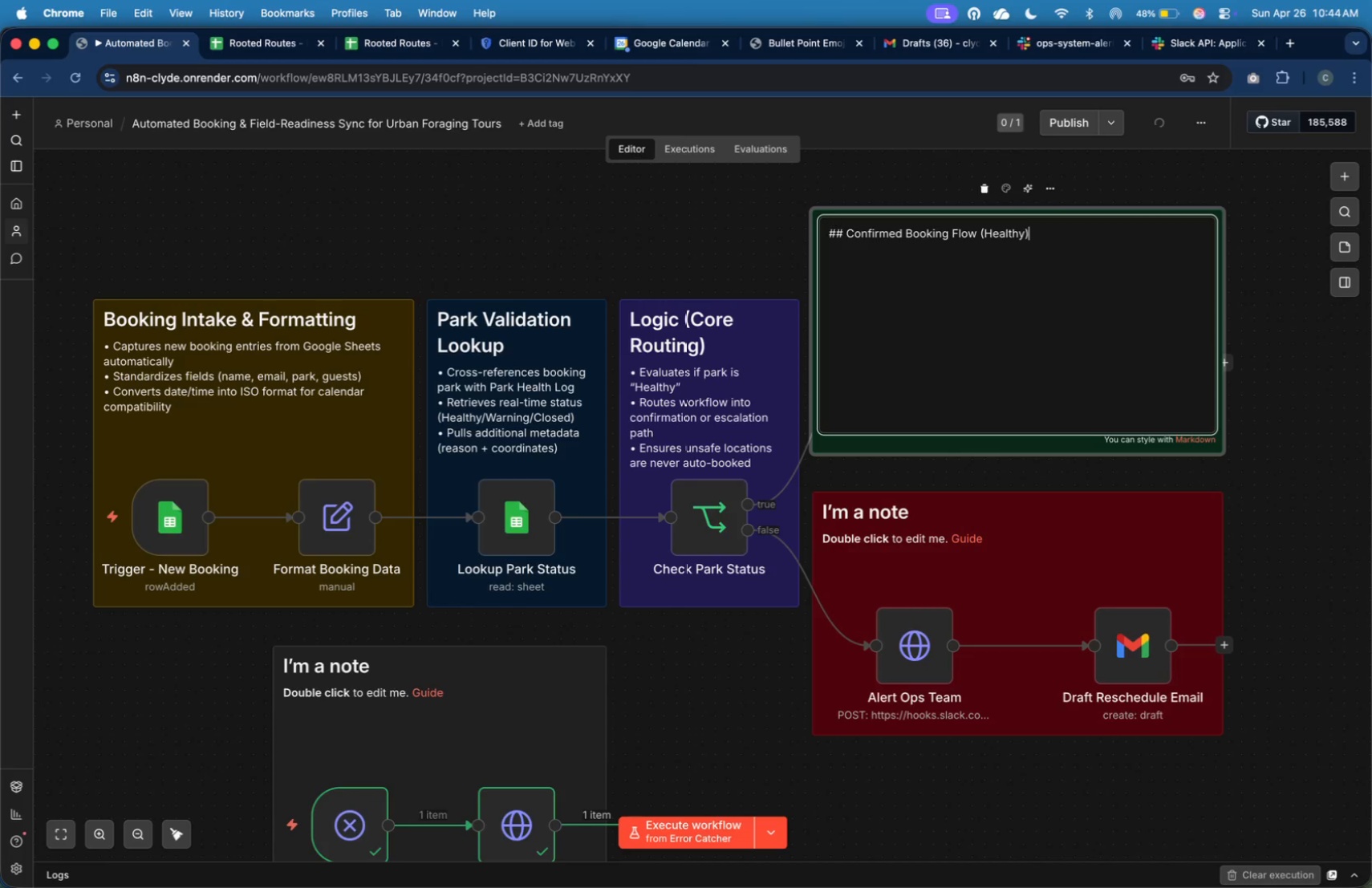 
key(Enter)
 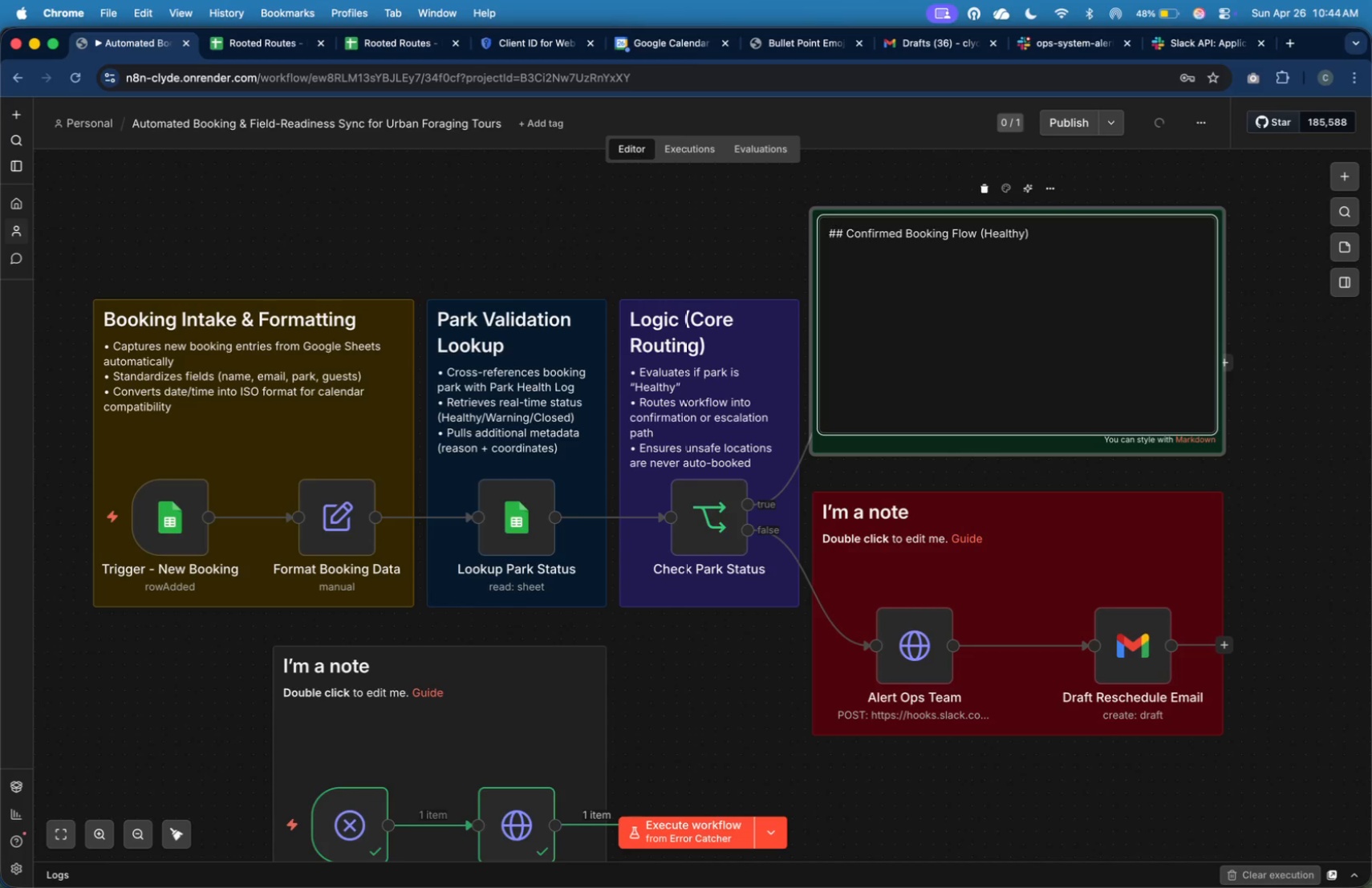 
key(Meta+V)
 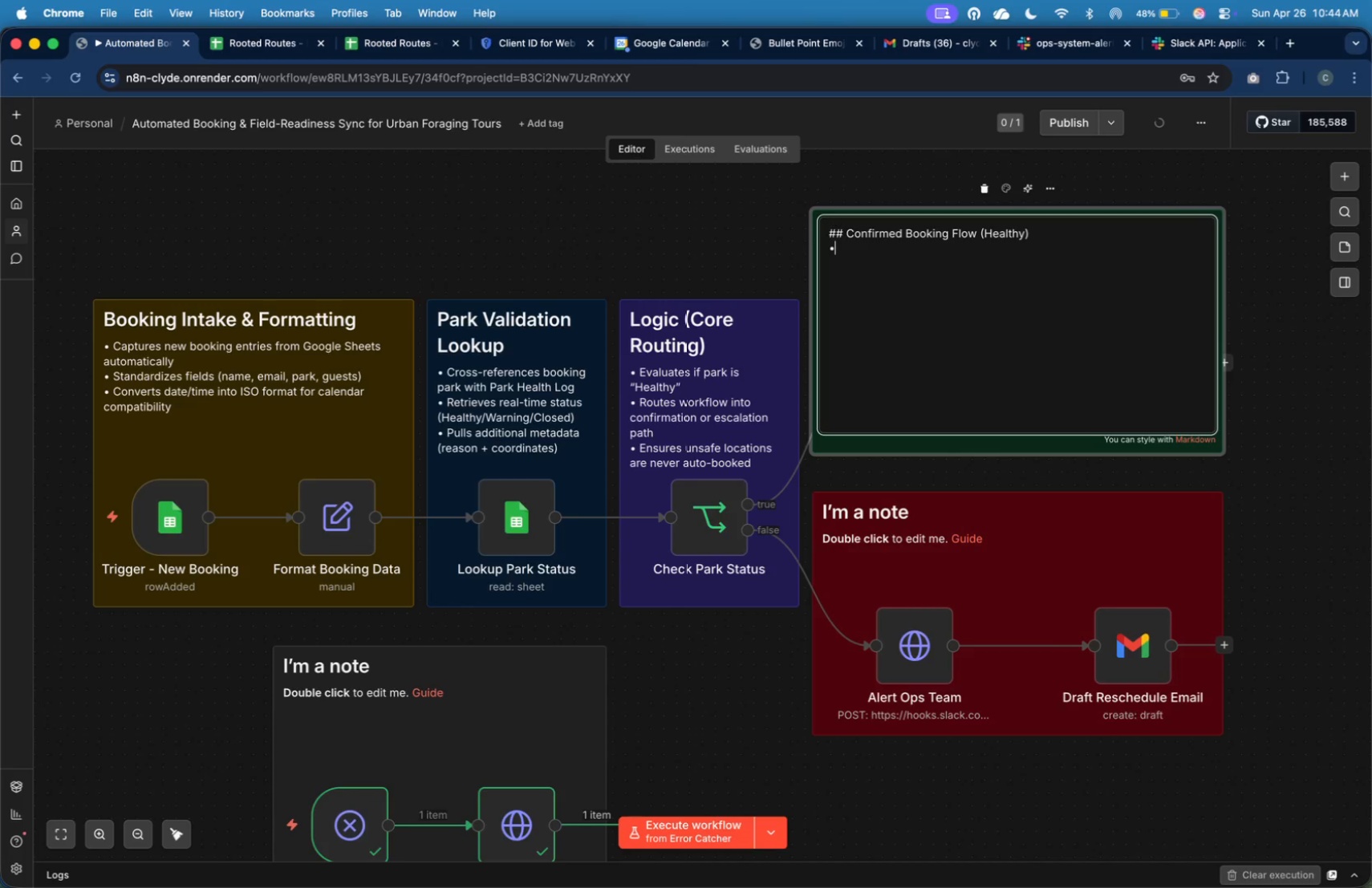 
key(Space)
 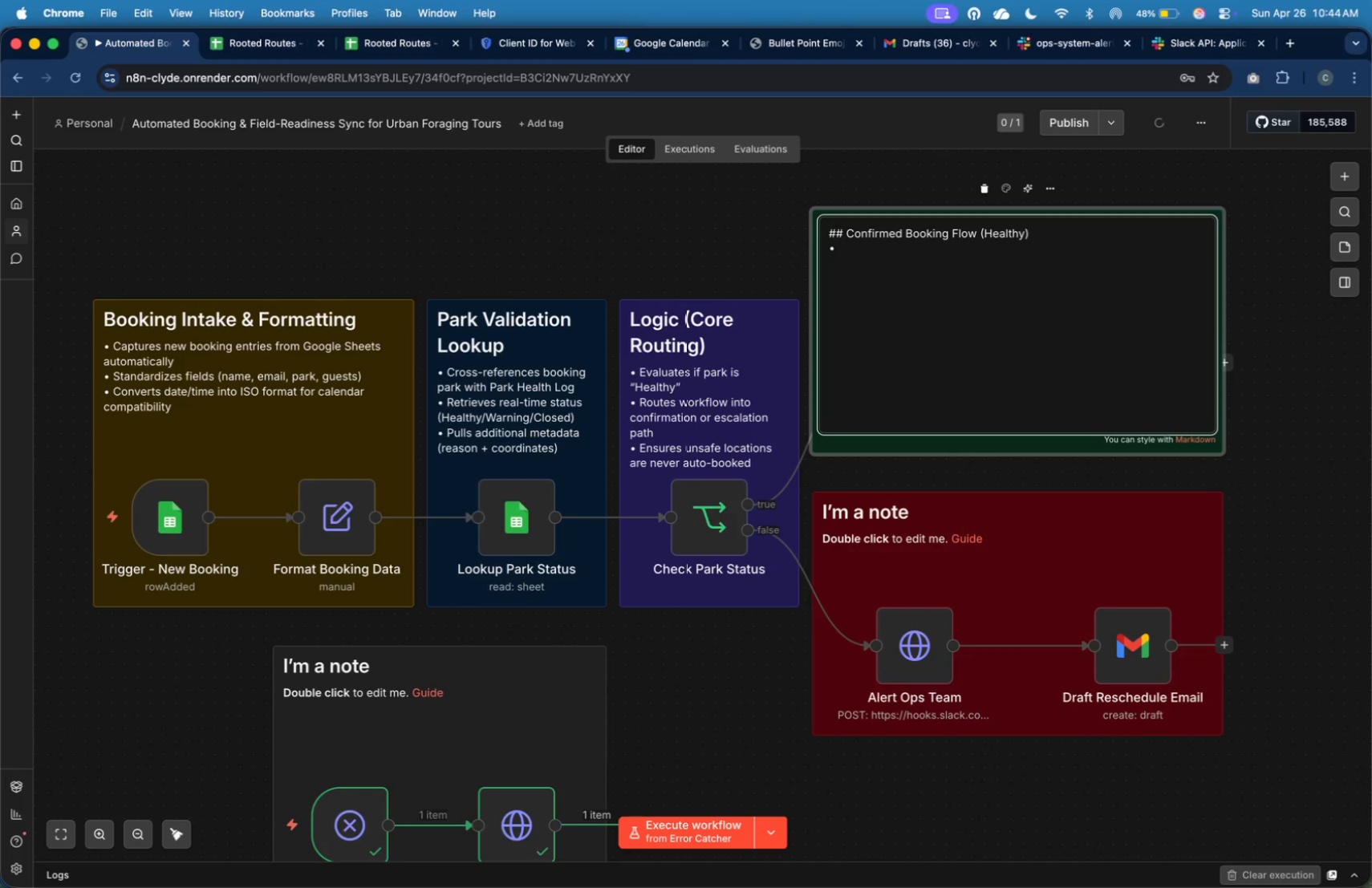 
wait(7.66)
 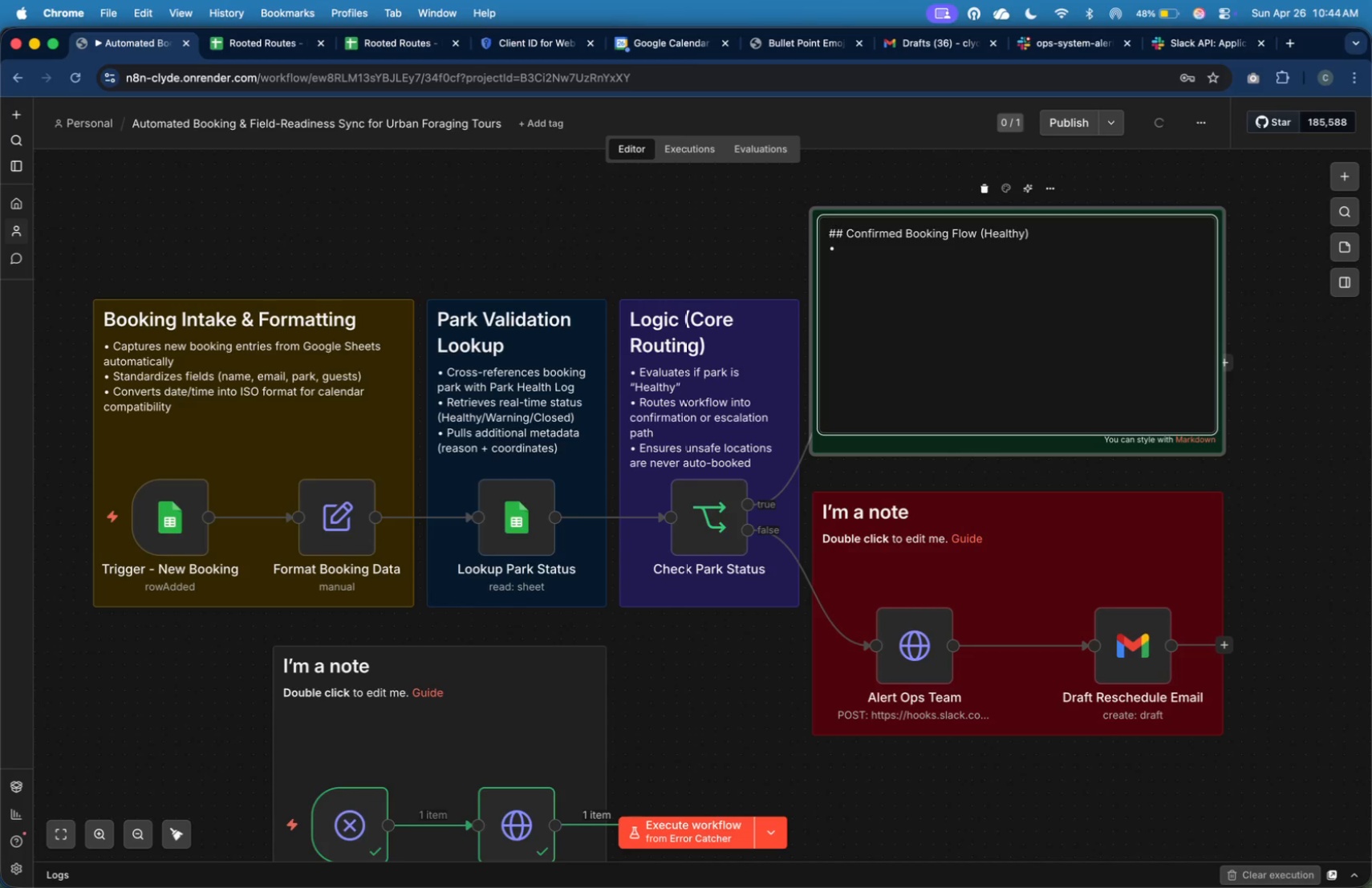 
type(Crea)
 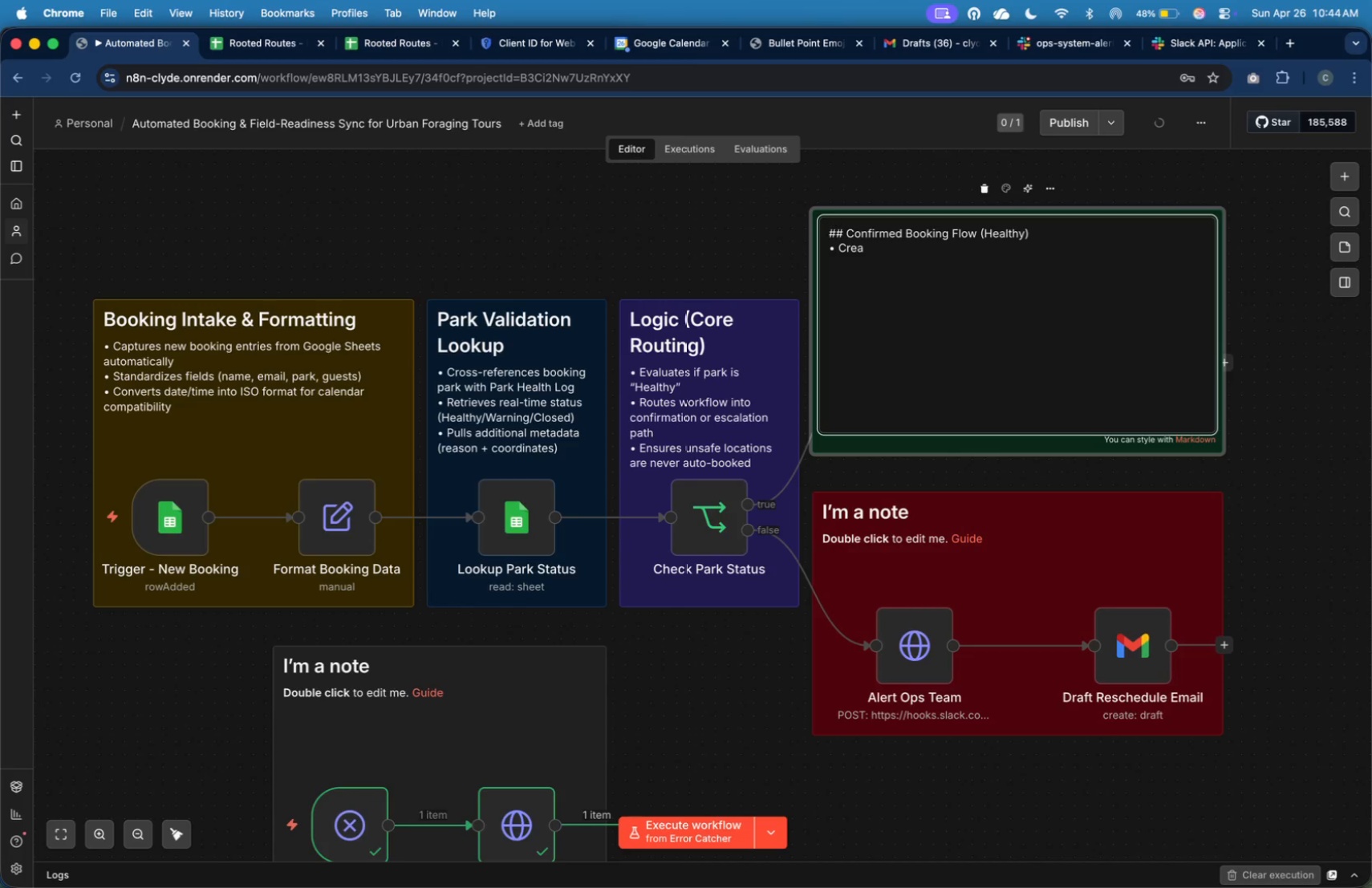 
type(tes )
 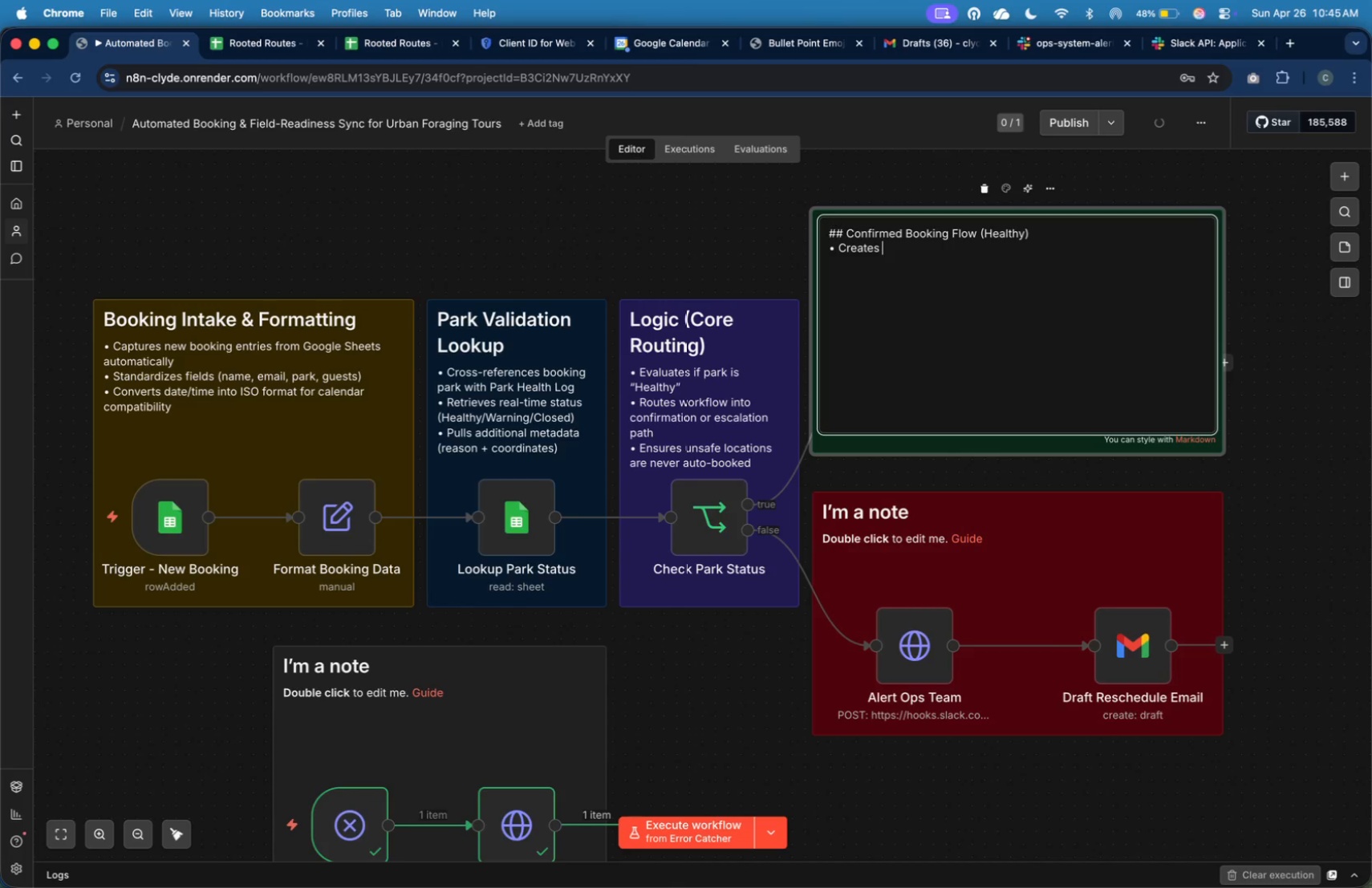 
wait(6.27)
 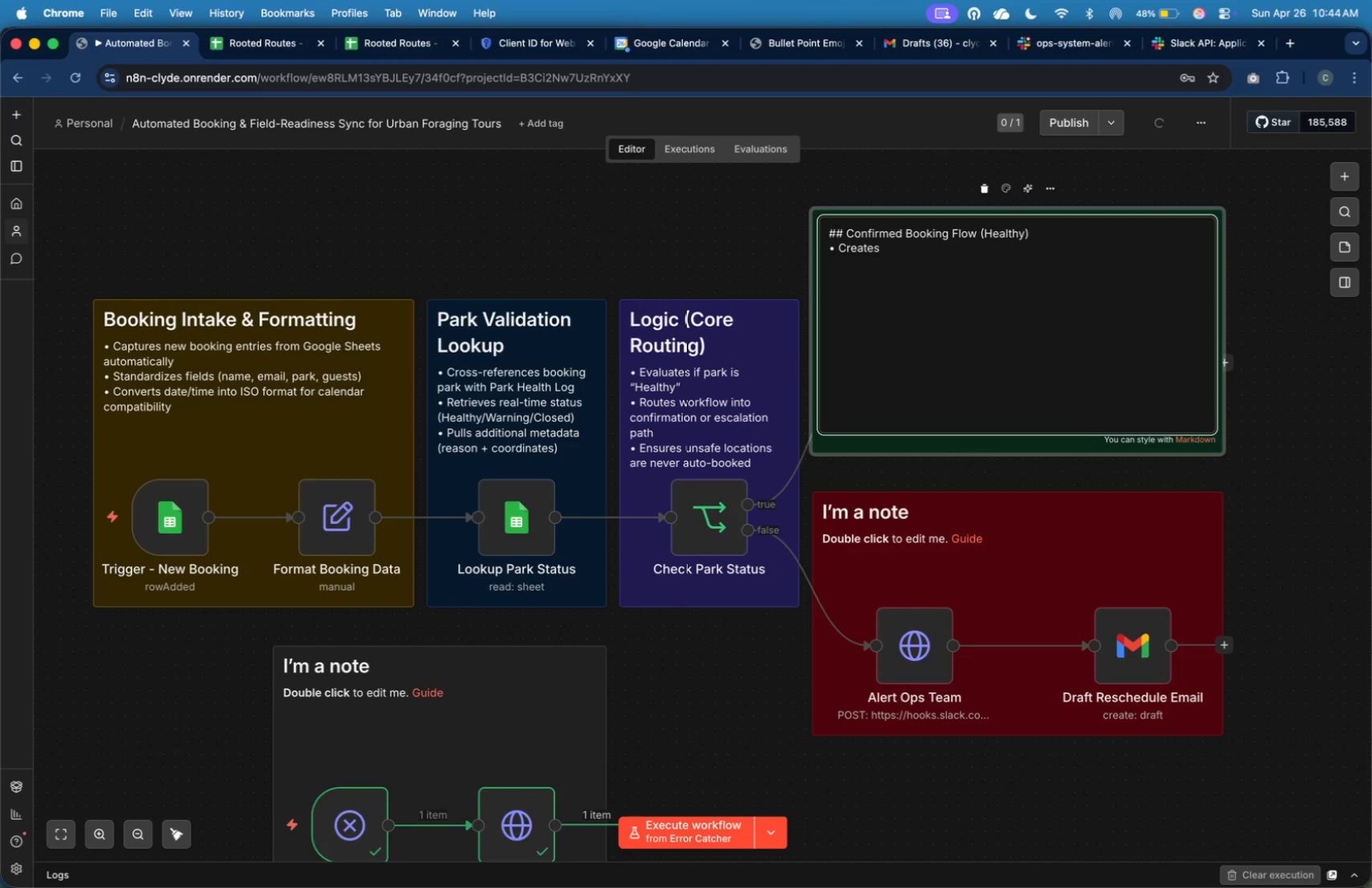 
type(Goof)
key(Backspace)
 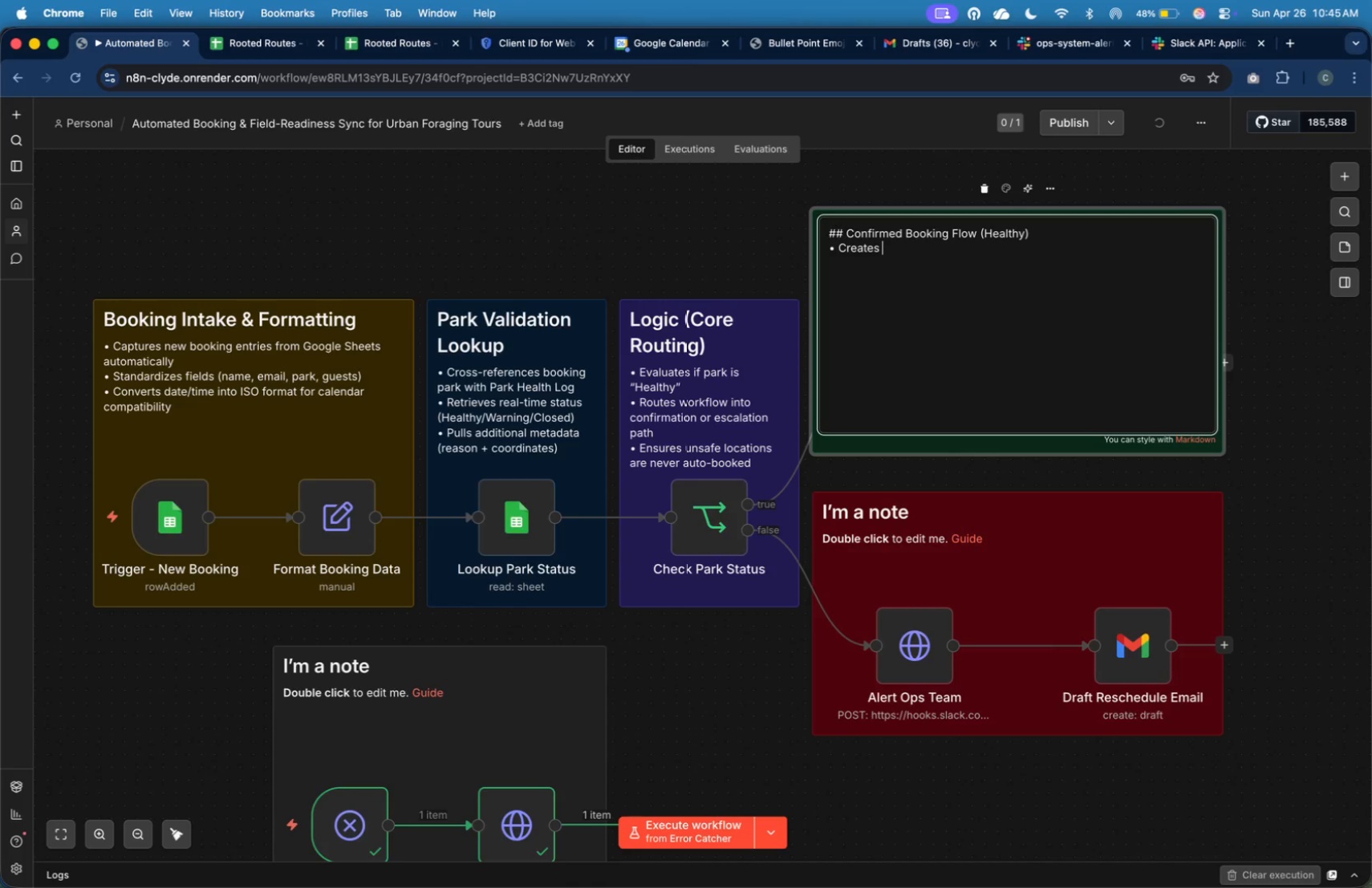 
wait(9.74)
 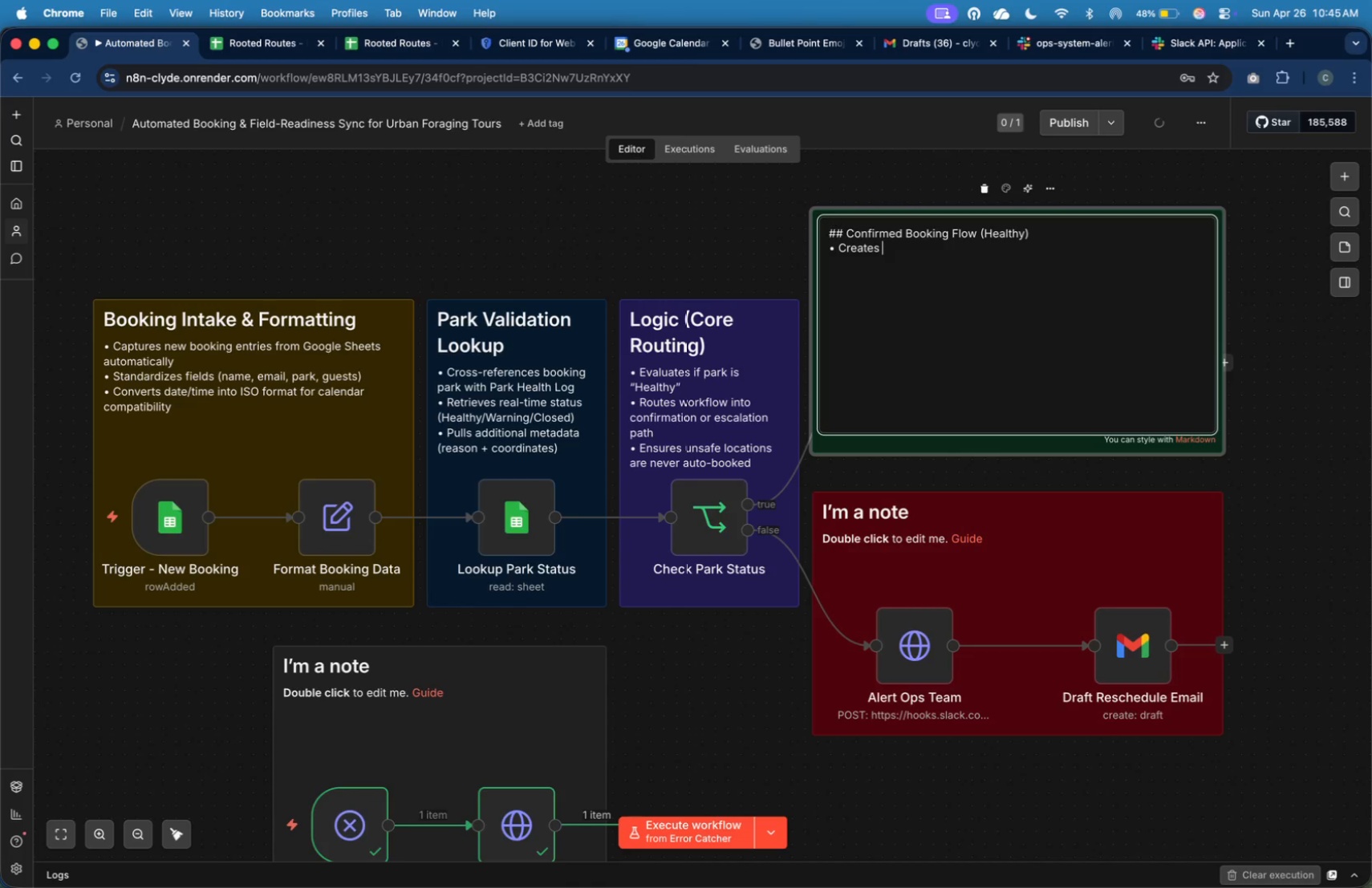 
type(Goog)
 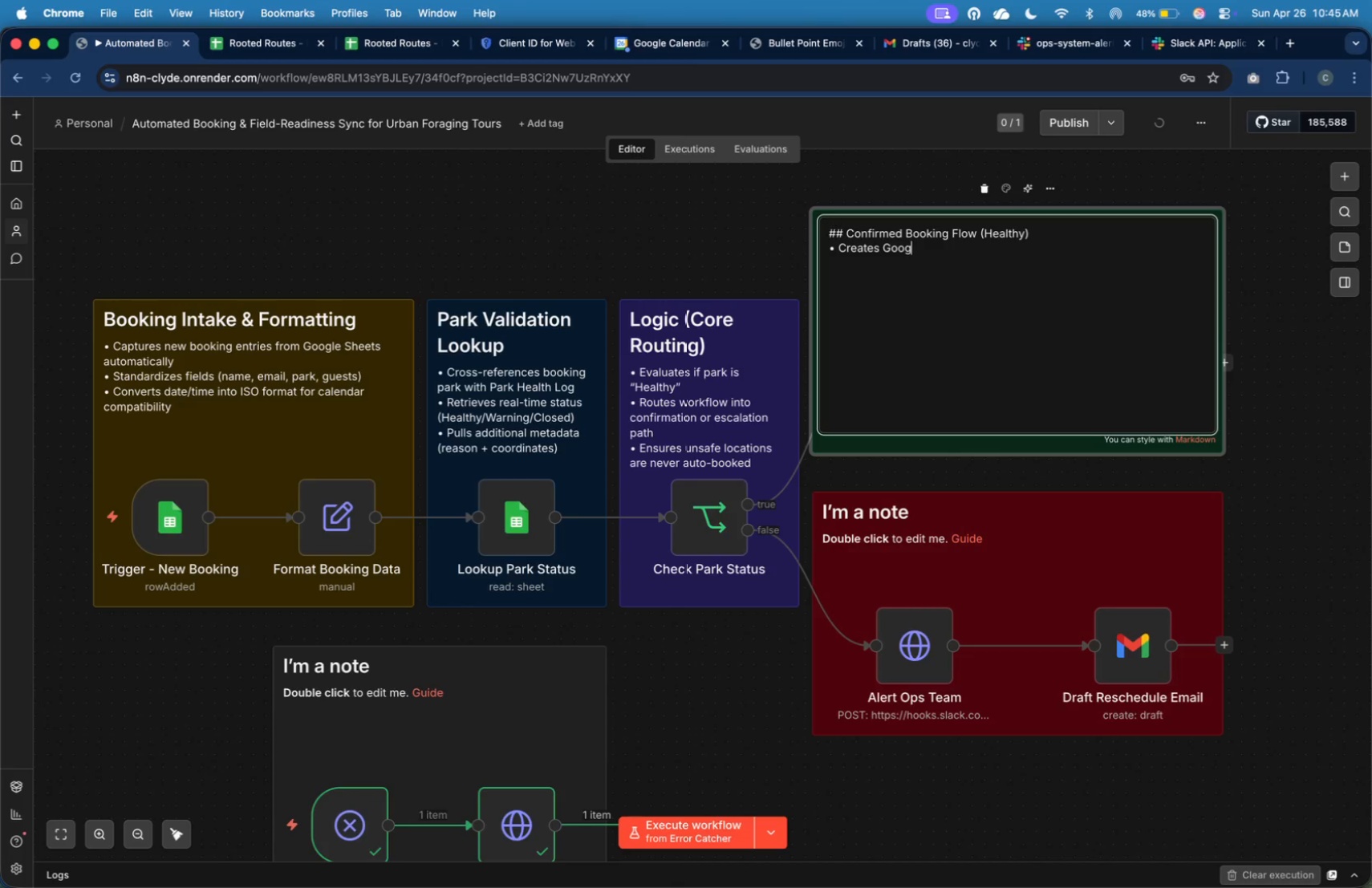 
type(le Calendar )
 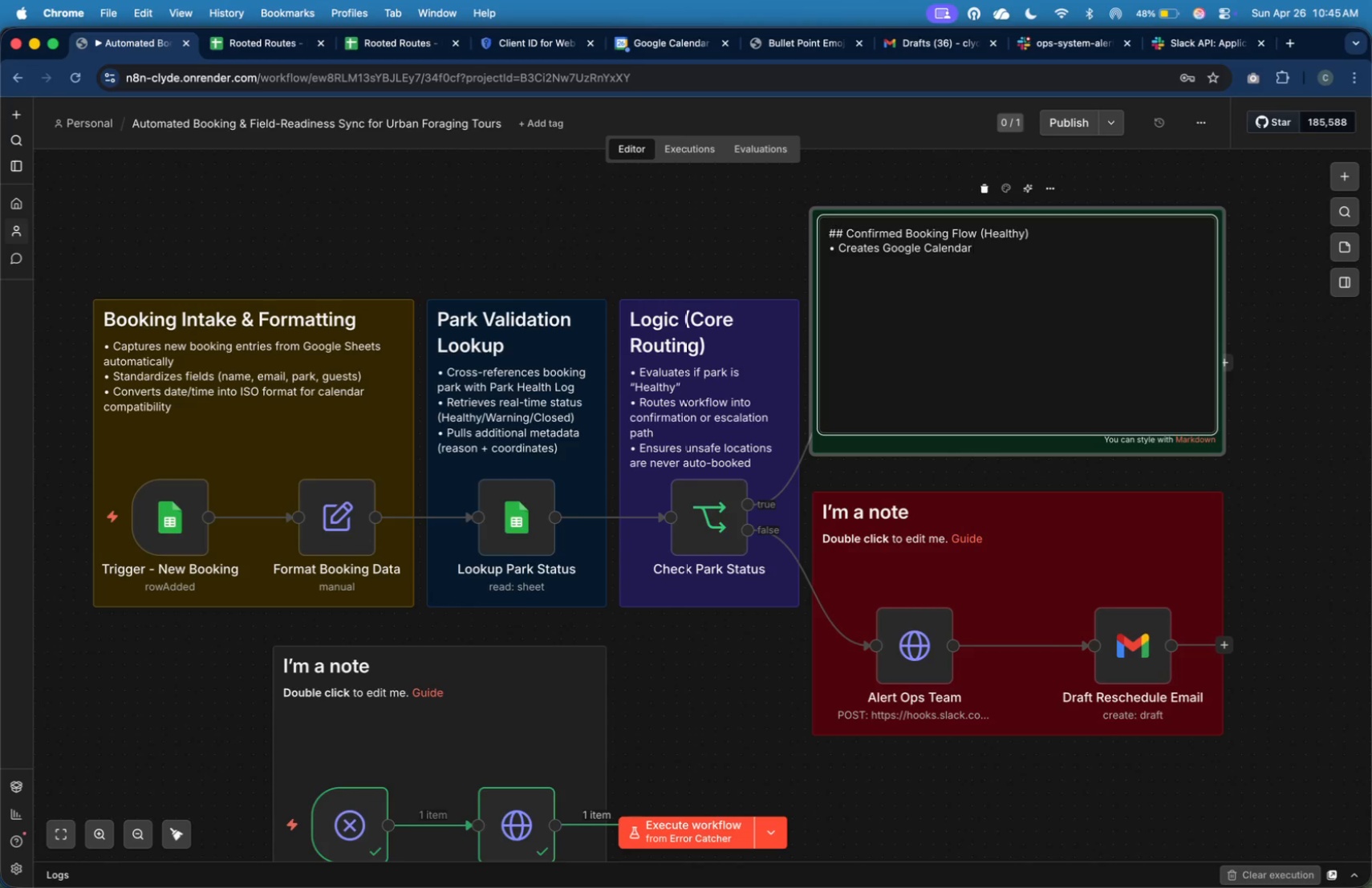 
type( event with )
 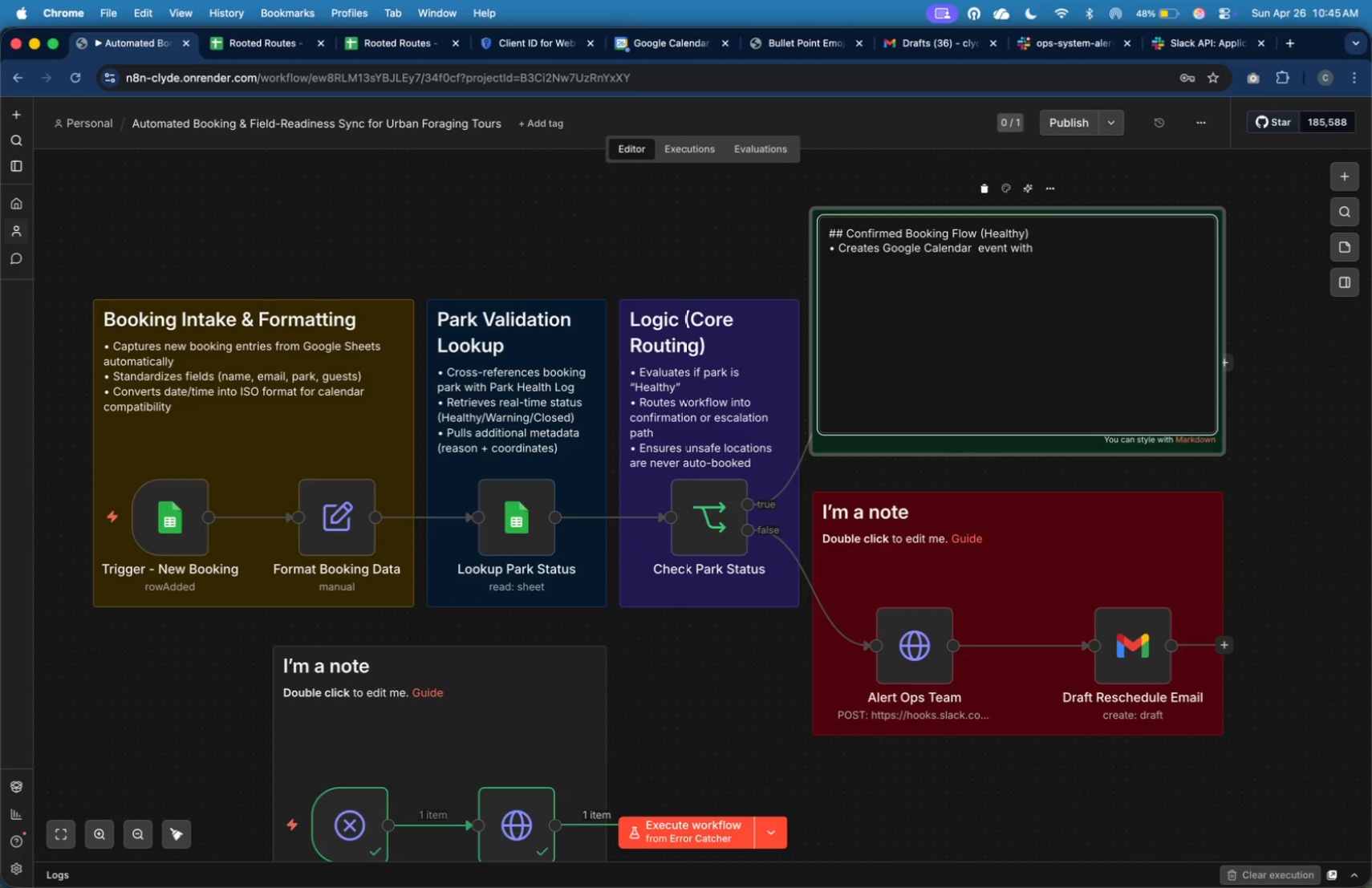 
key(ArrowLeft)
 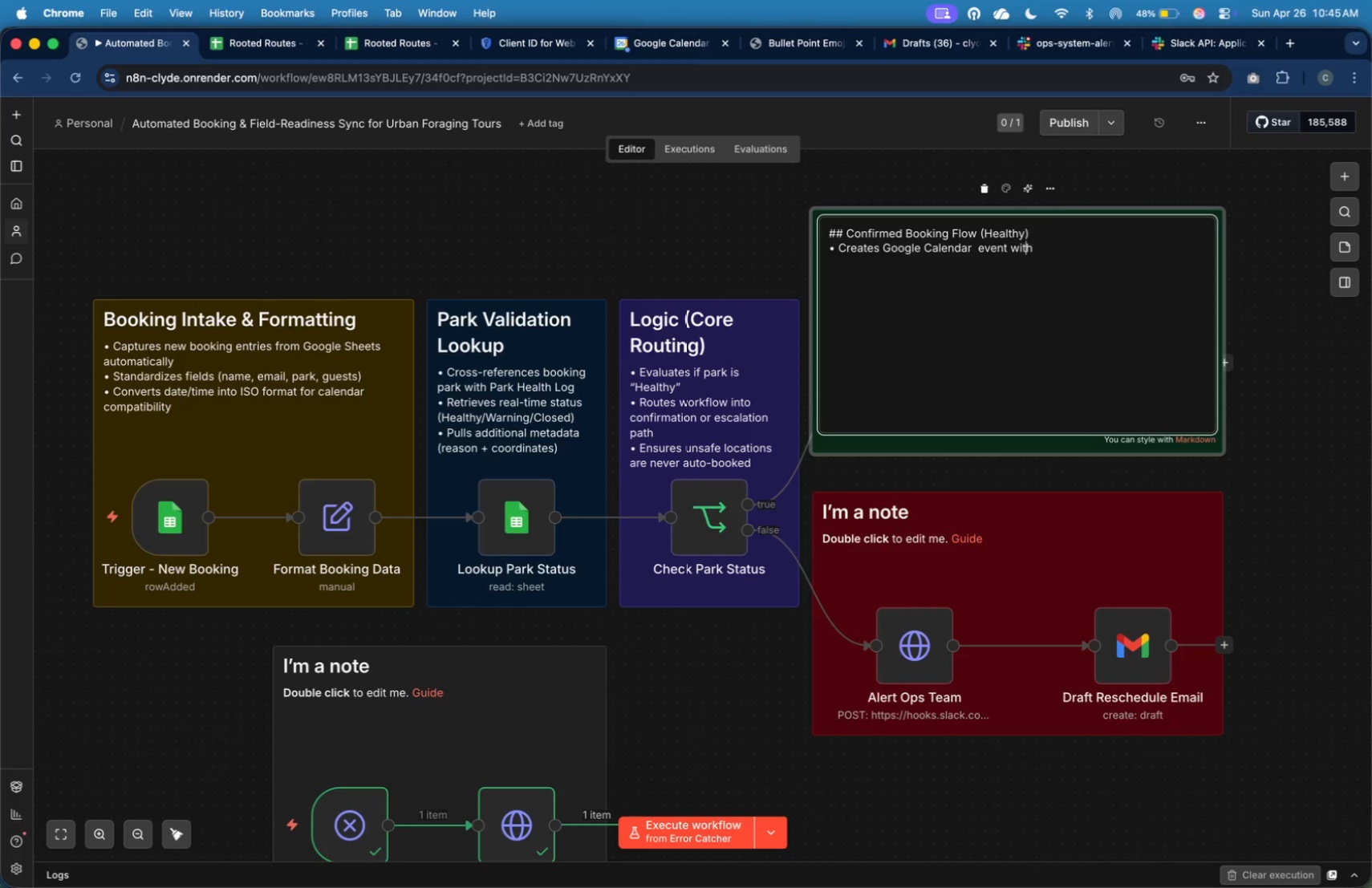 
key(ArrowLeft)
 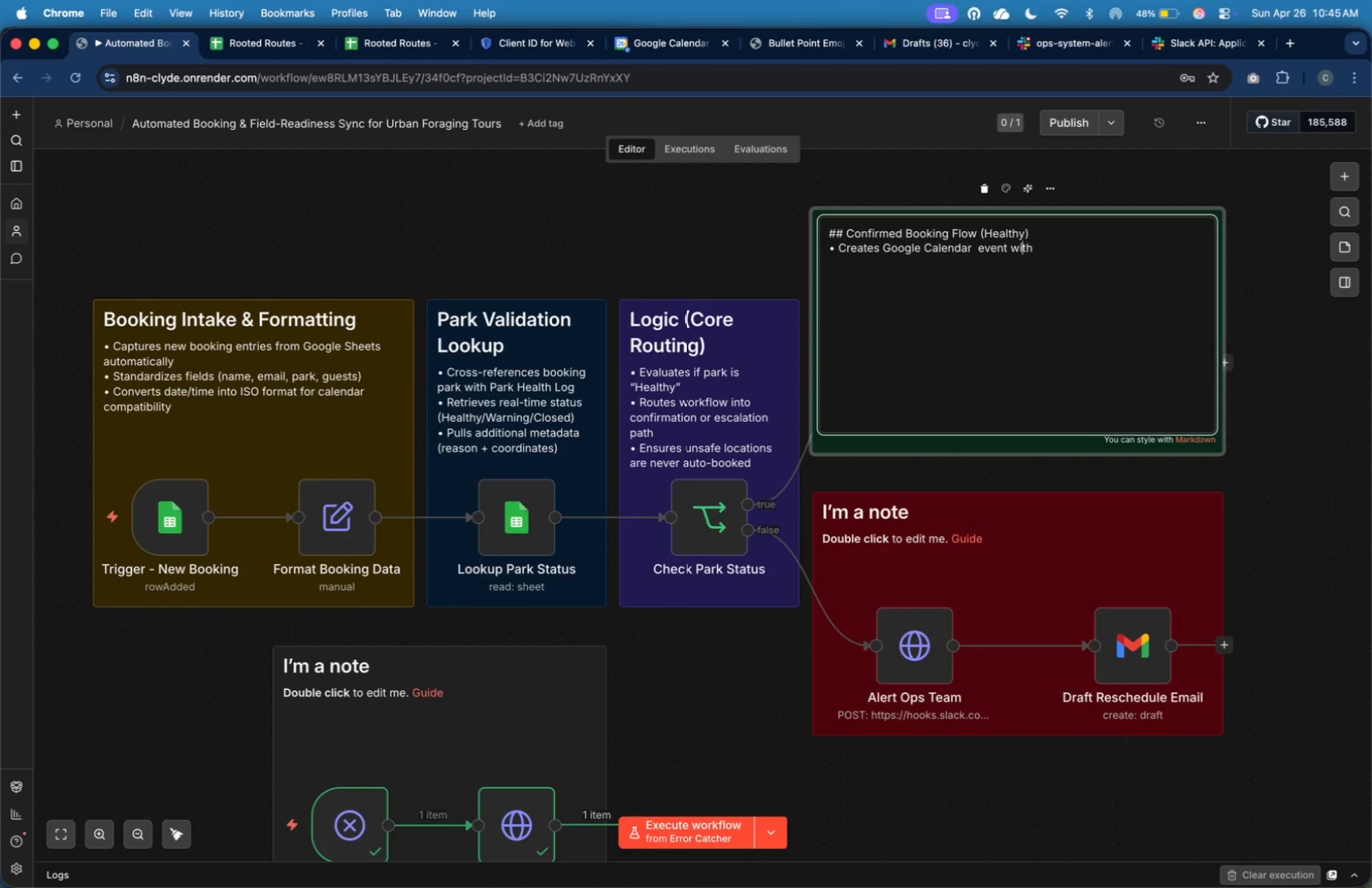 
key(ArrowLeft)
 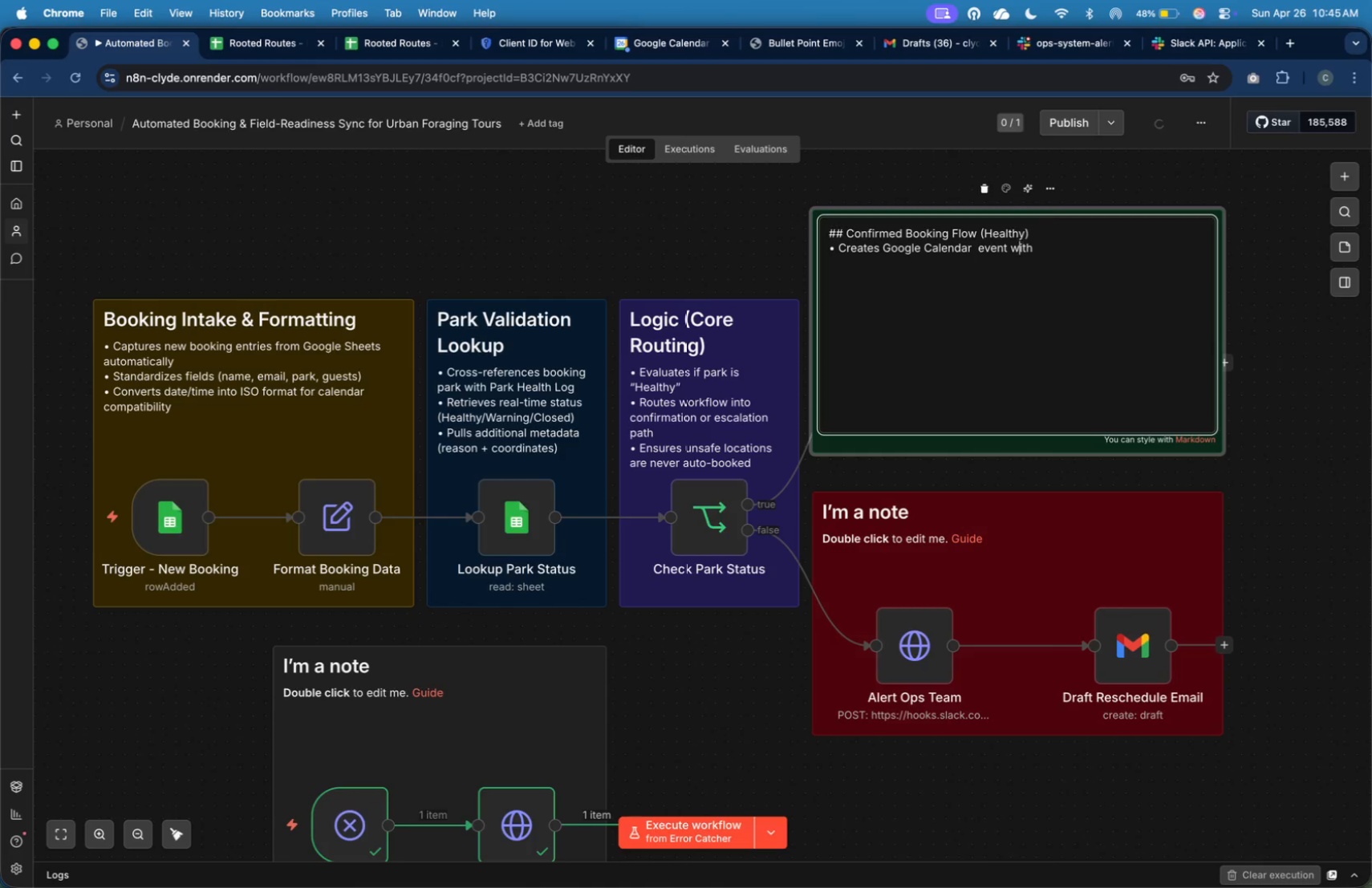 
key(ArrowLeft)
 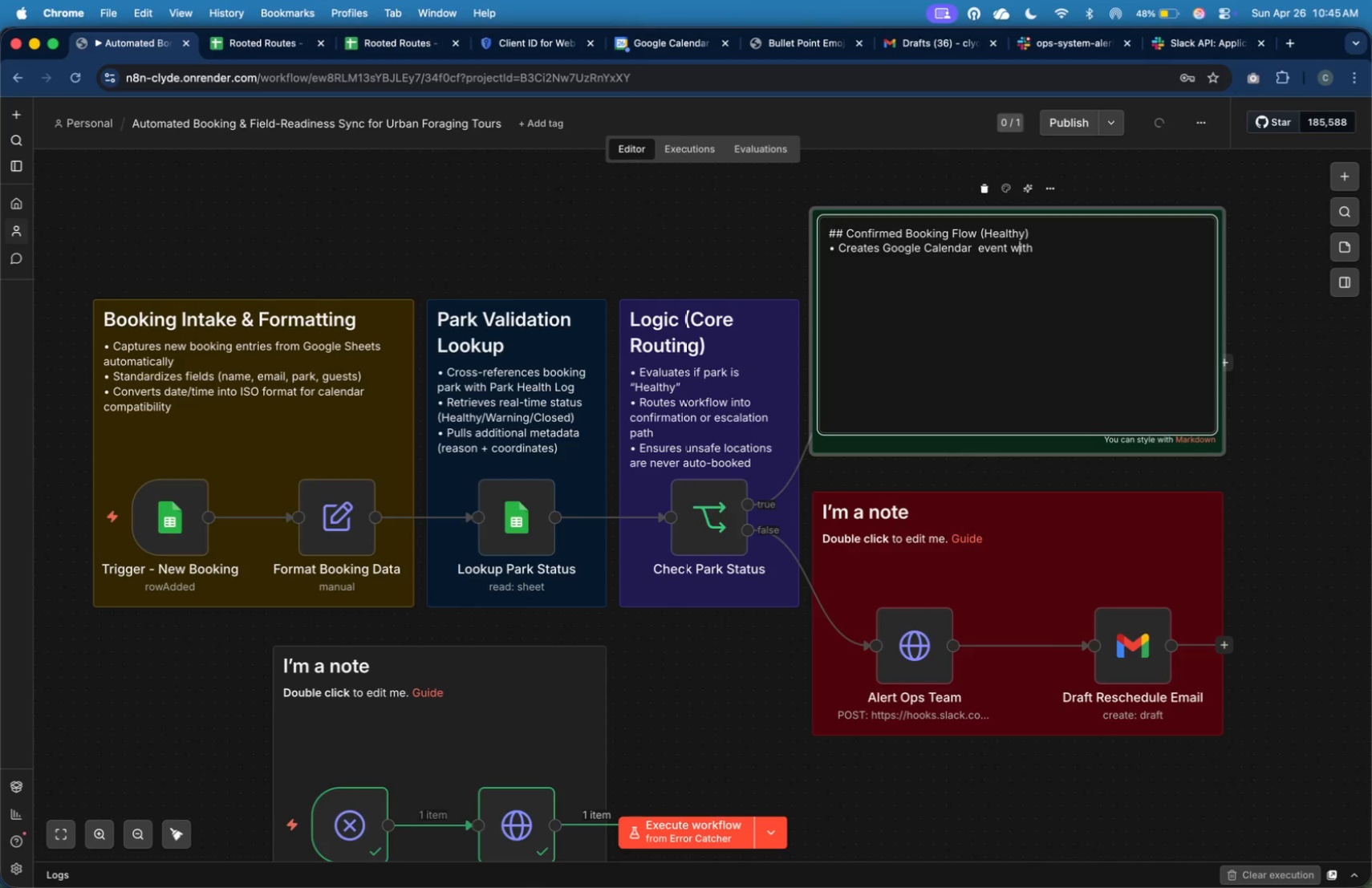 
key(ArrowLeft)
 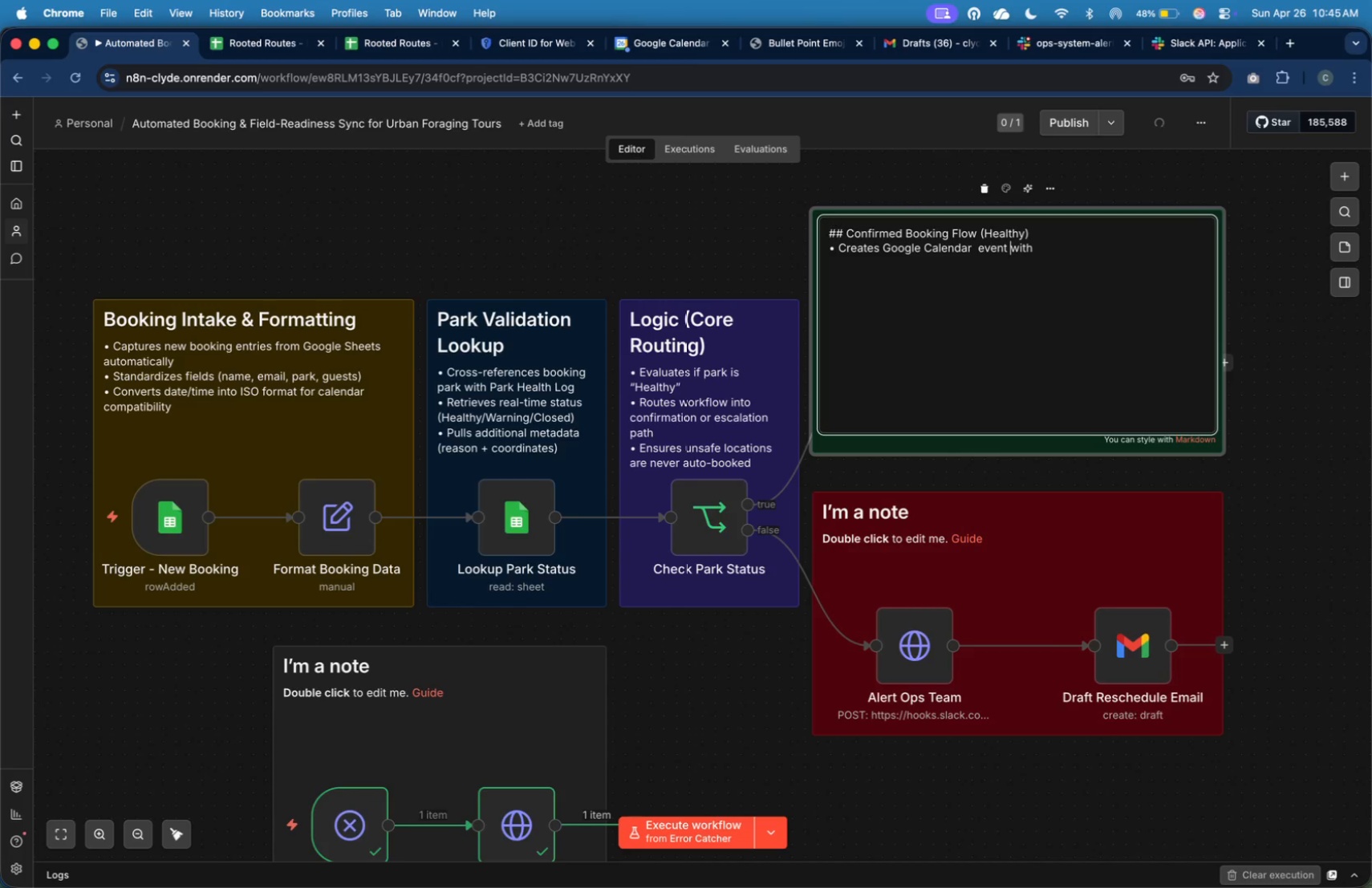 
key(ArrowLeft)
 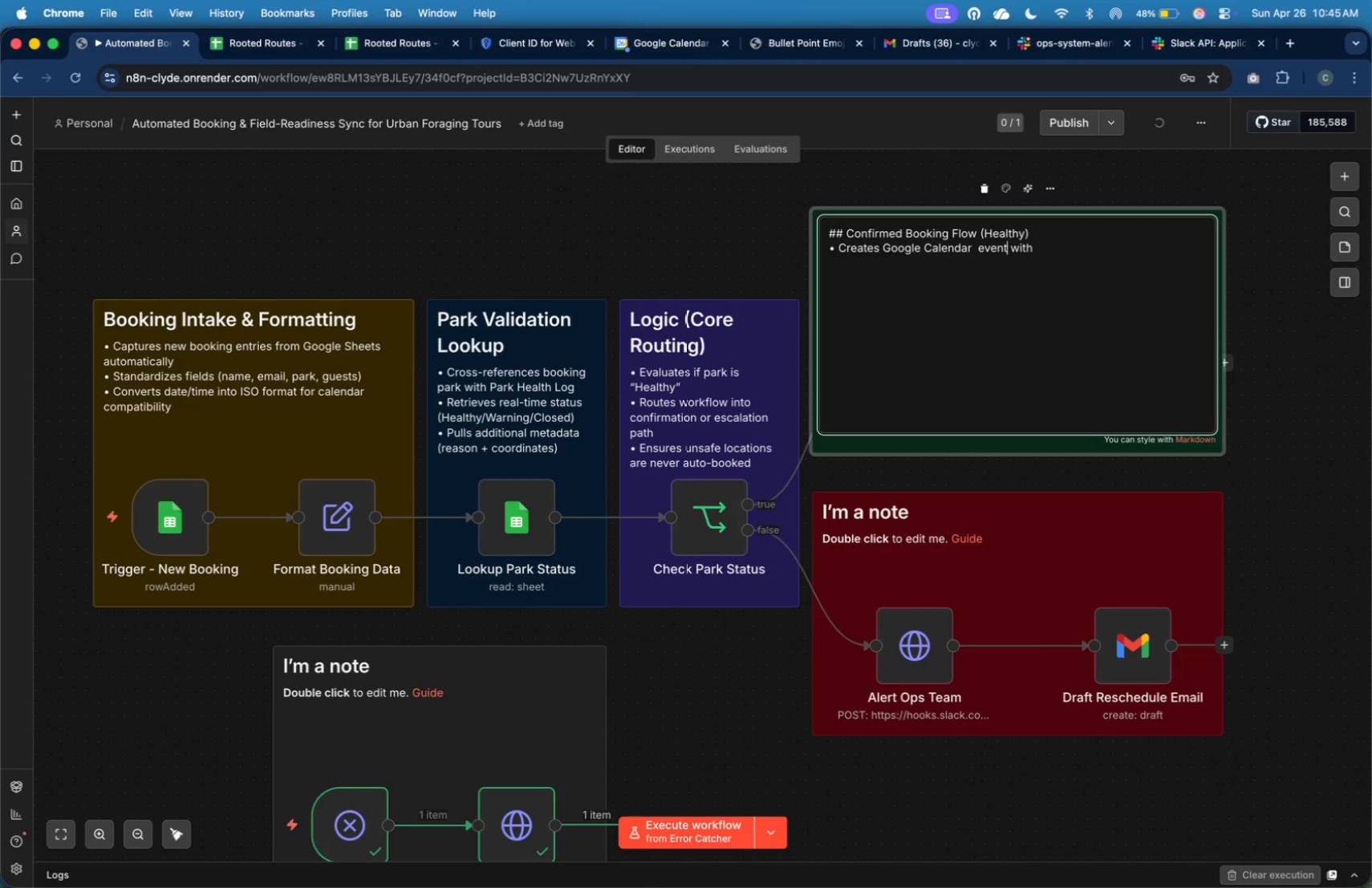 
key(ArrowLeft)
 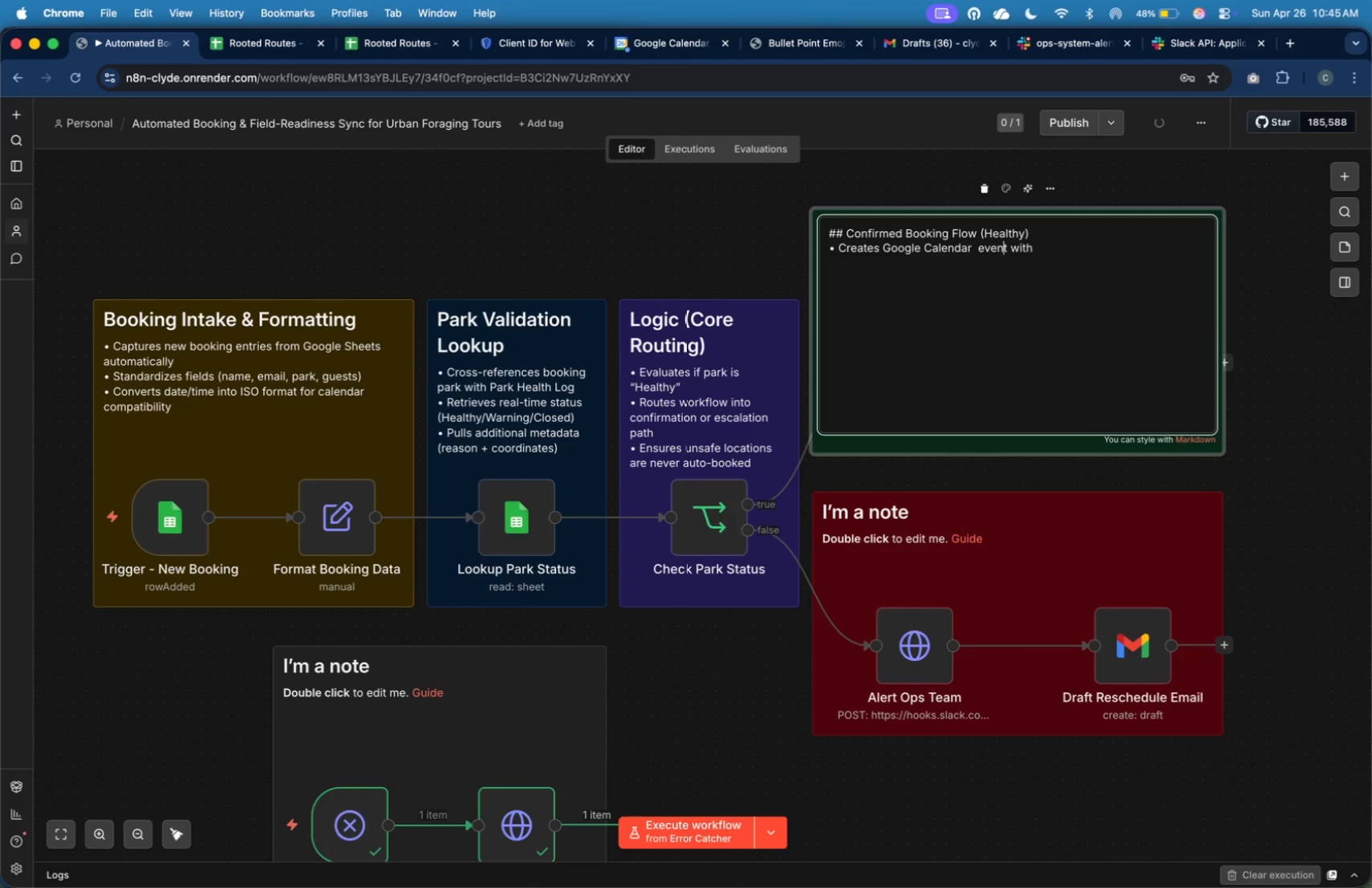 
key(ArrowLeft)
 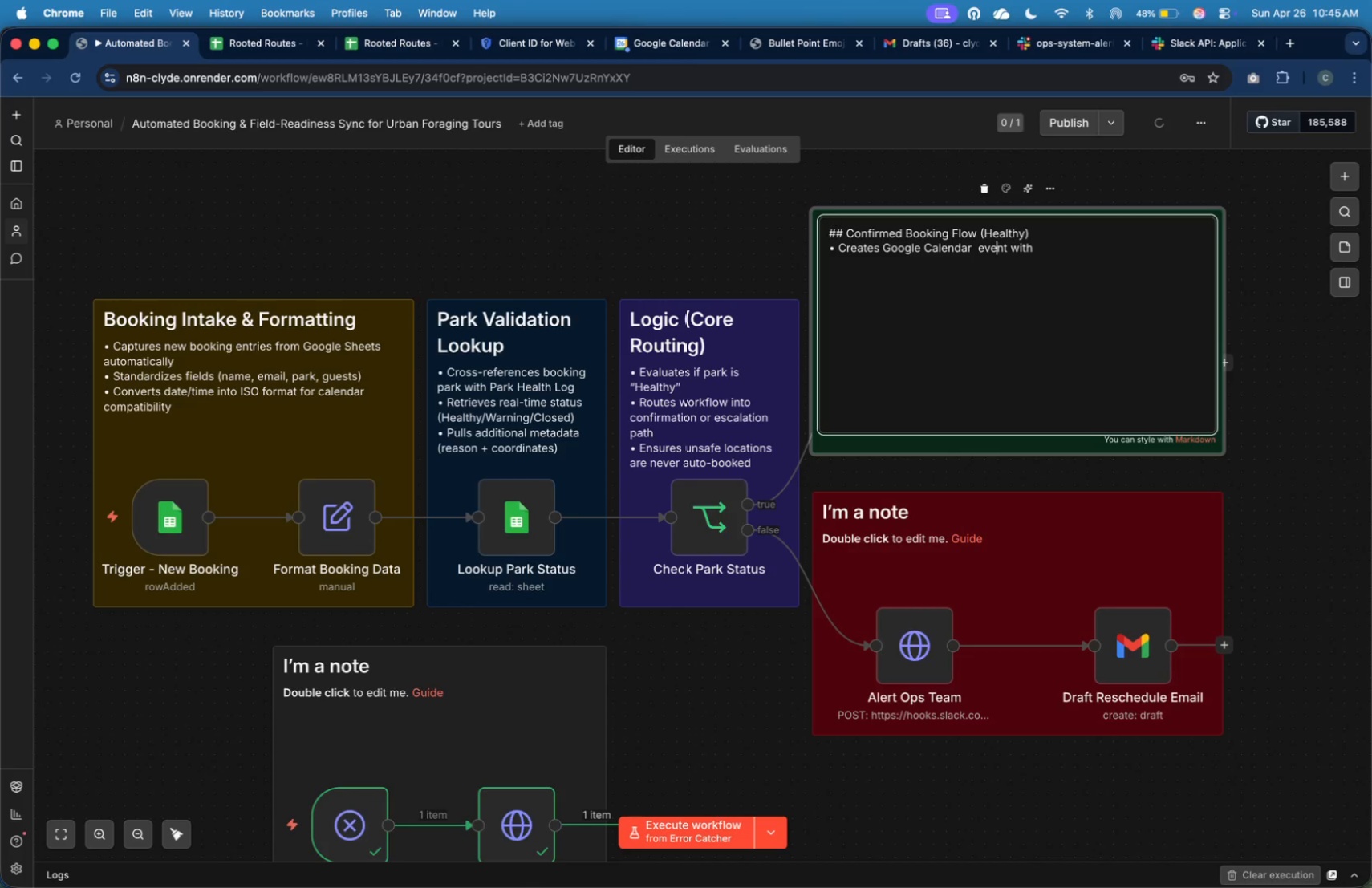 
key(ArrowLeft)
 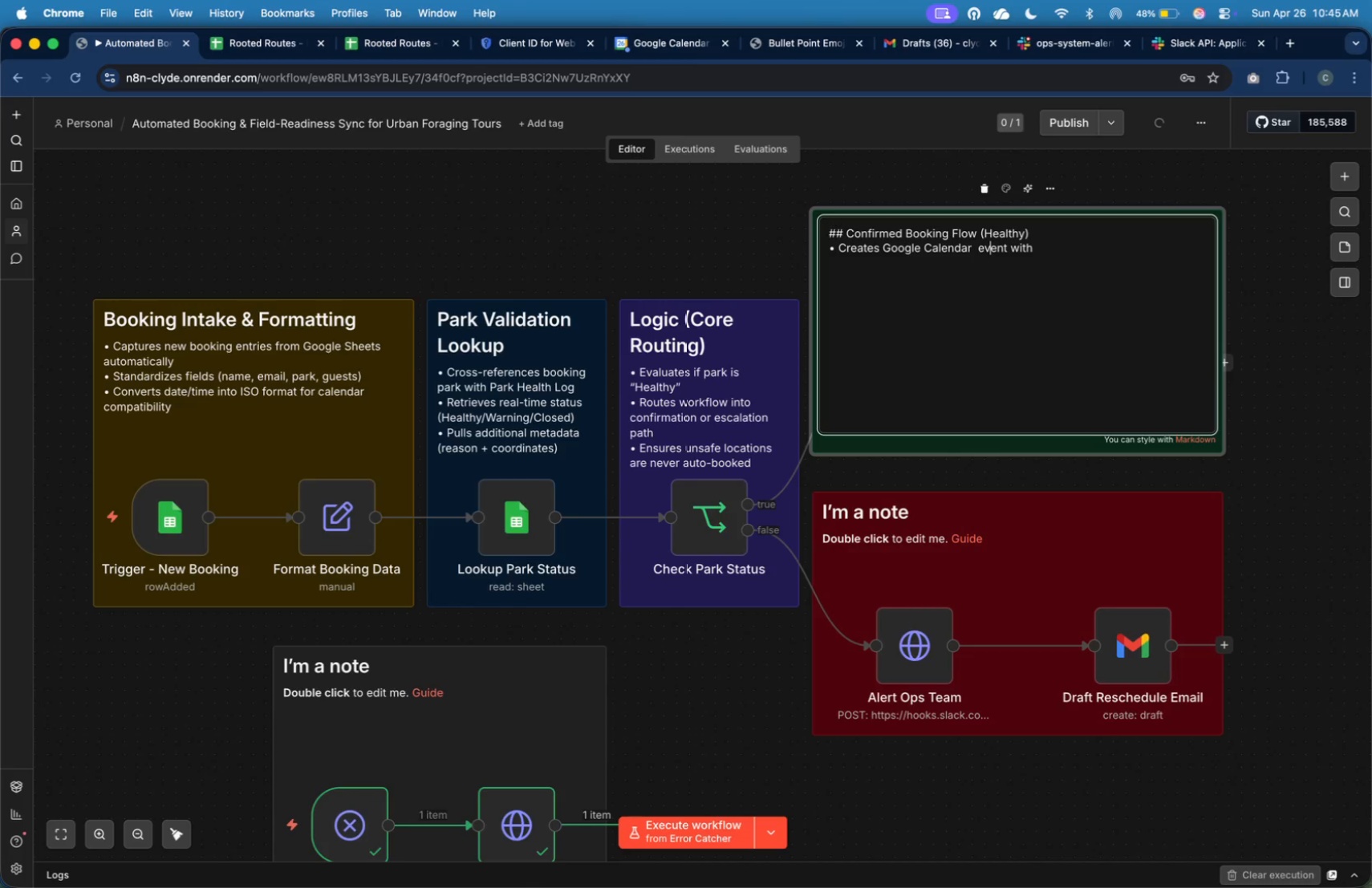 
key(ArrowLeft)
 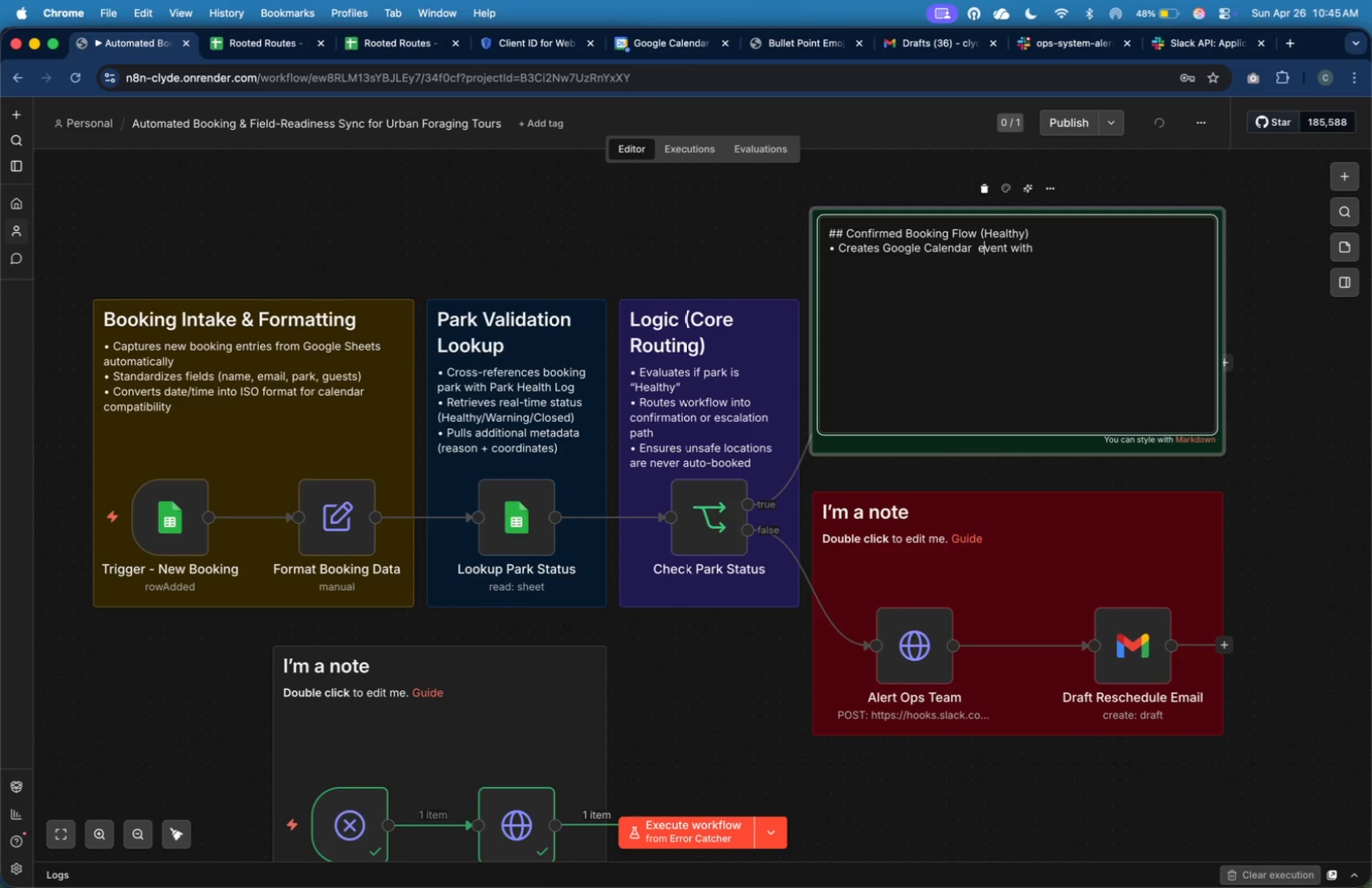 
key(ArrowLeft)
 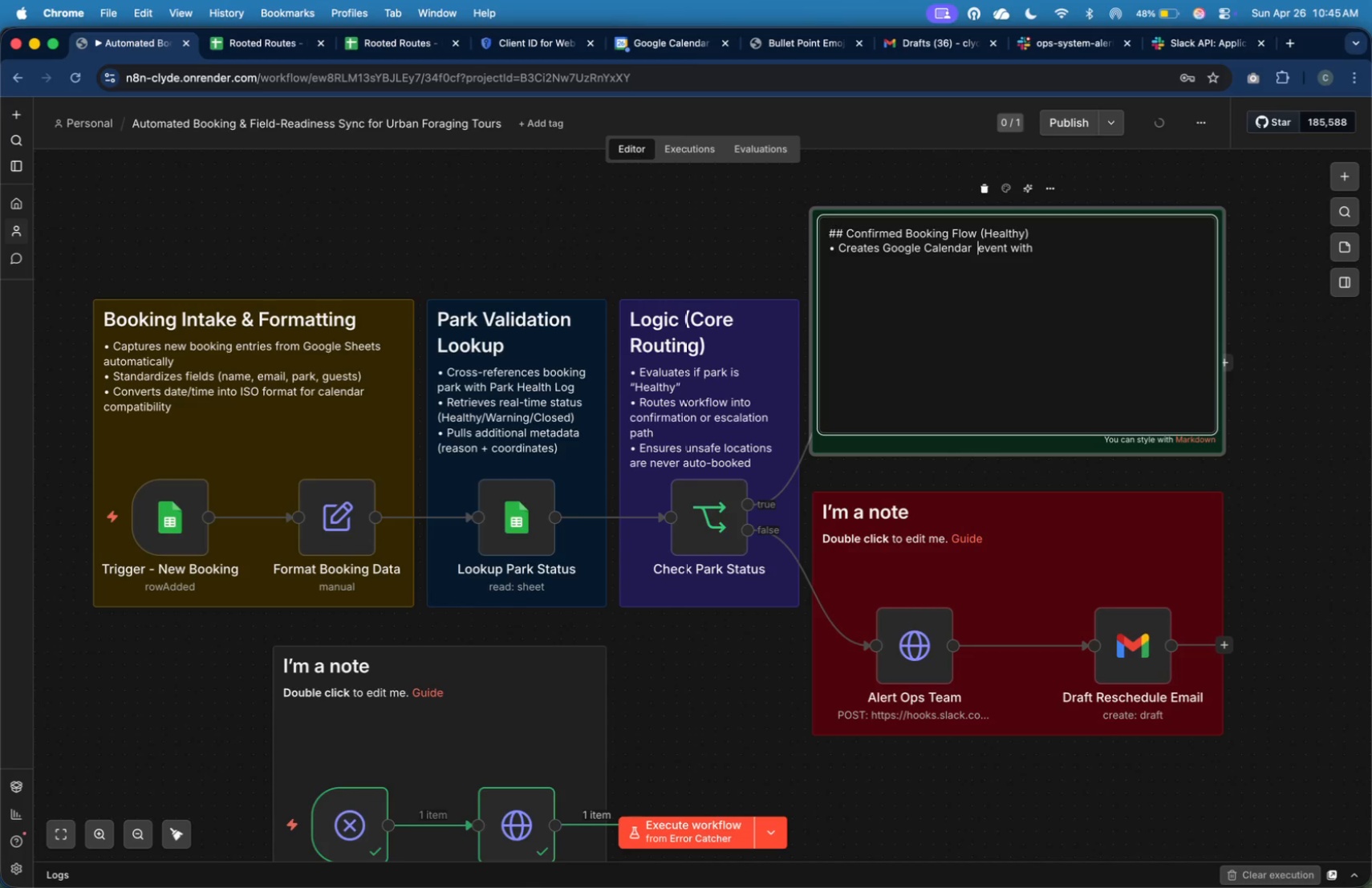 
key(ArrowLeft)
 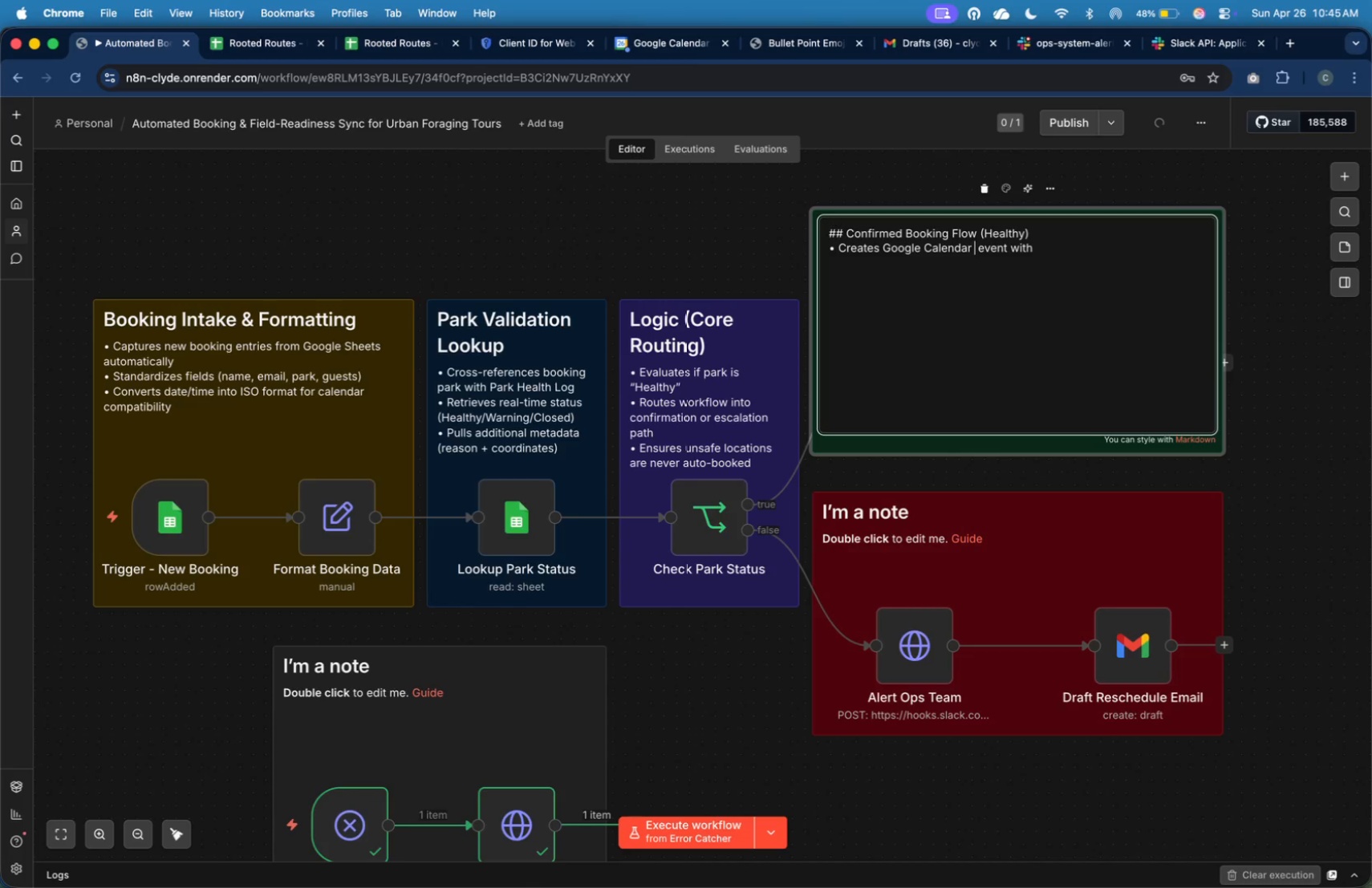 
key(ArrowLeft)
 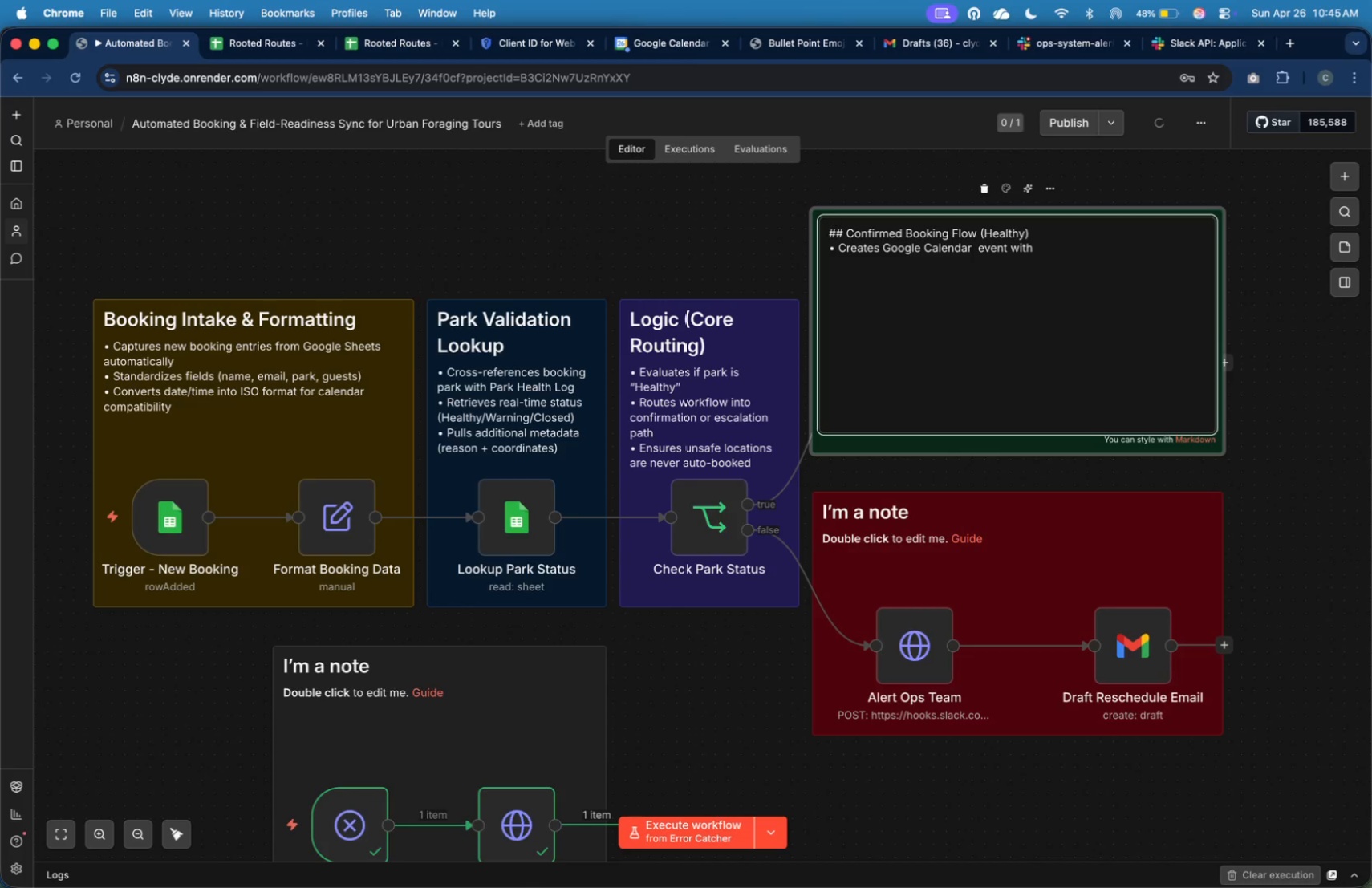 
key(ArrowRight)
 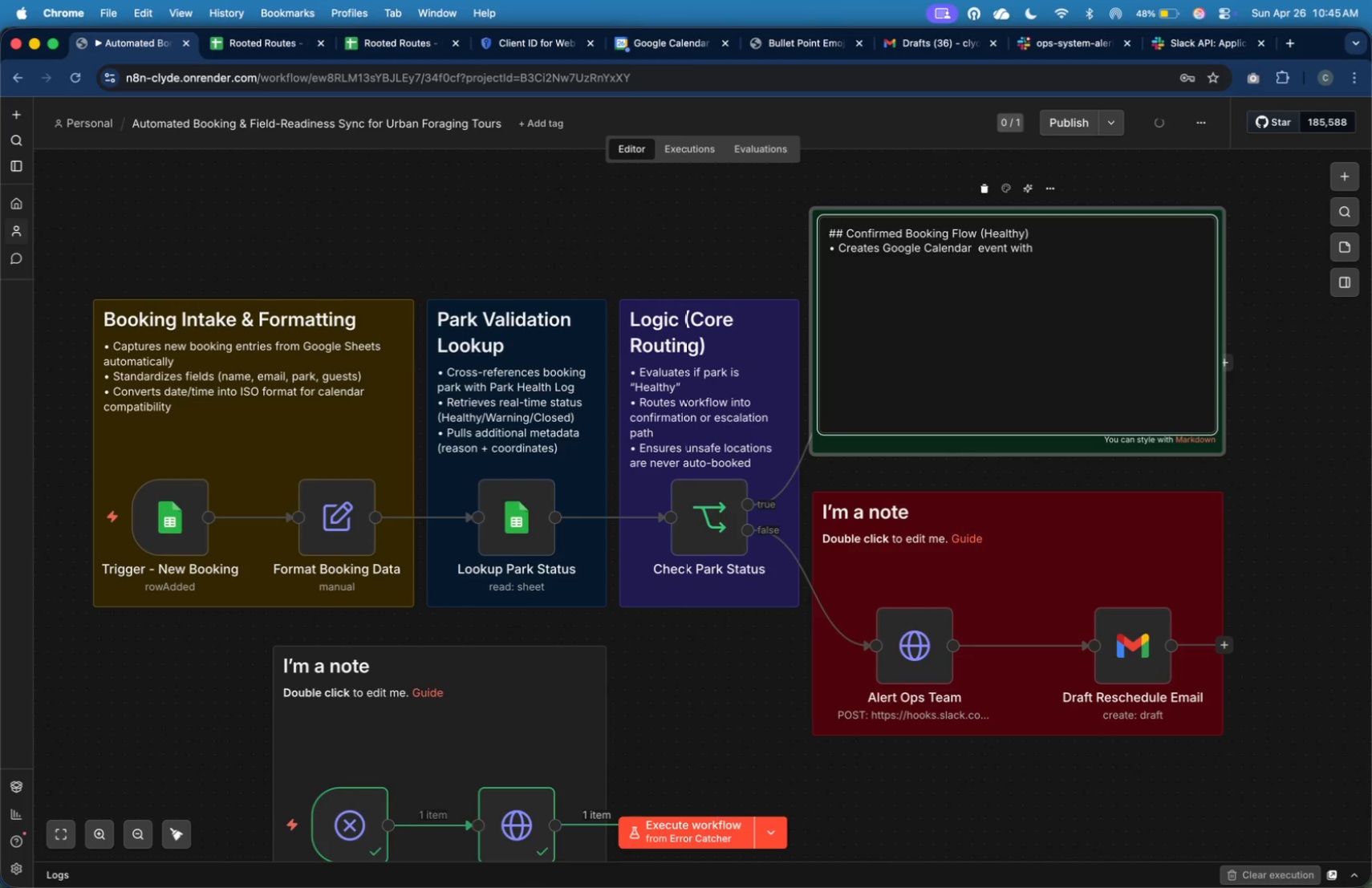 
key(Backspace)
 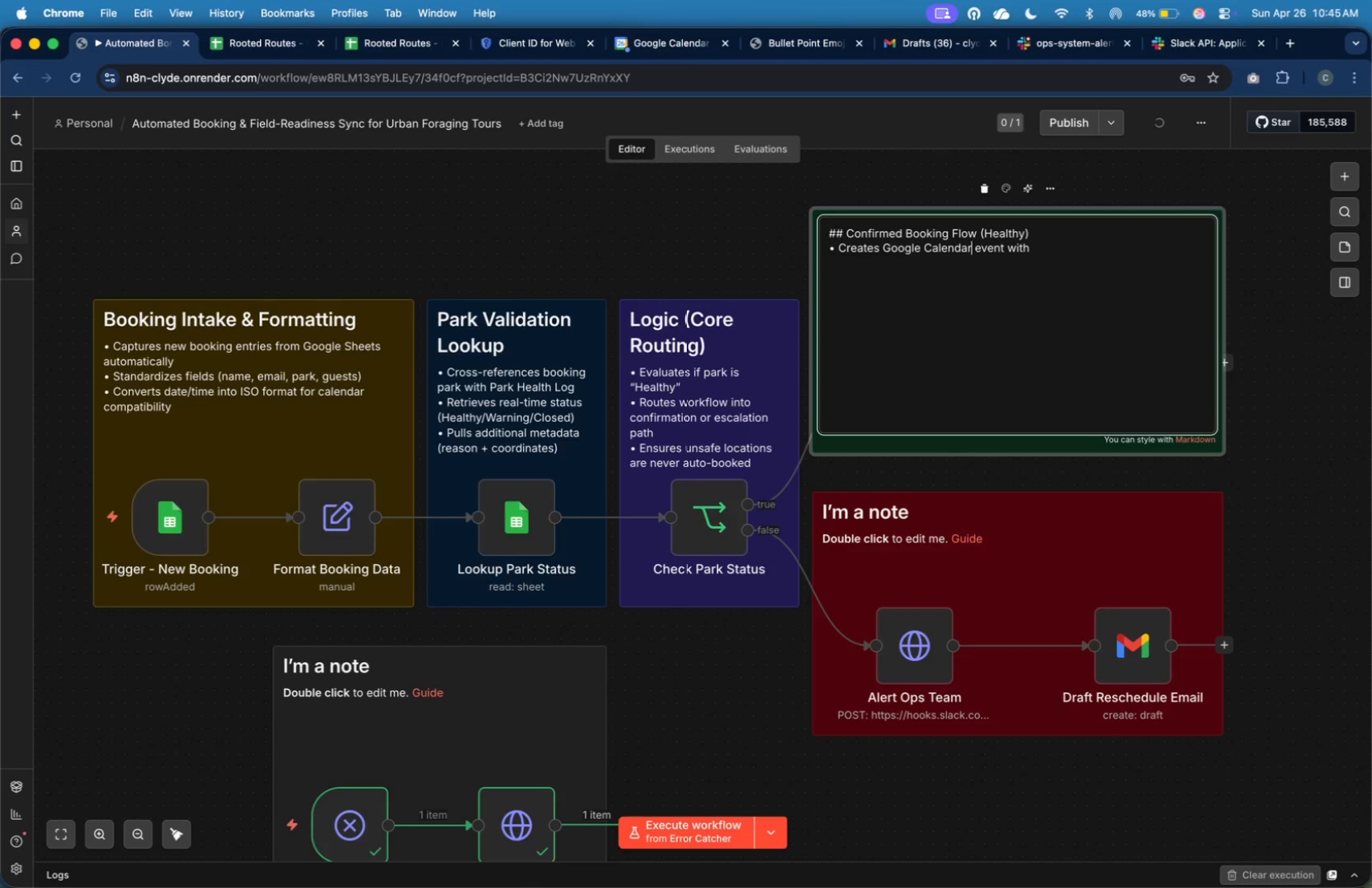 
key(ArrowRight)
 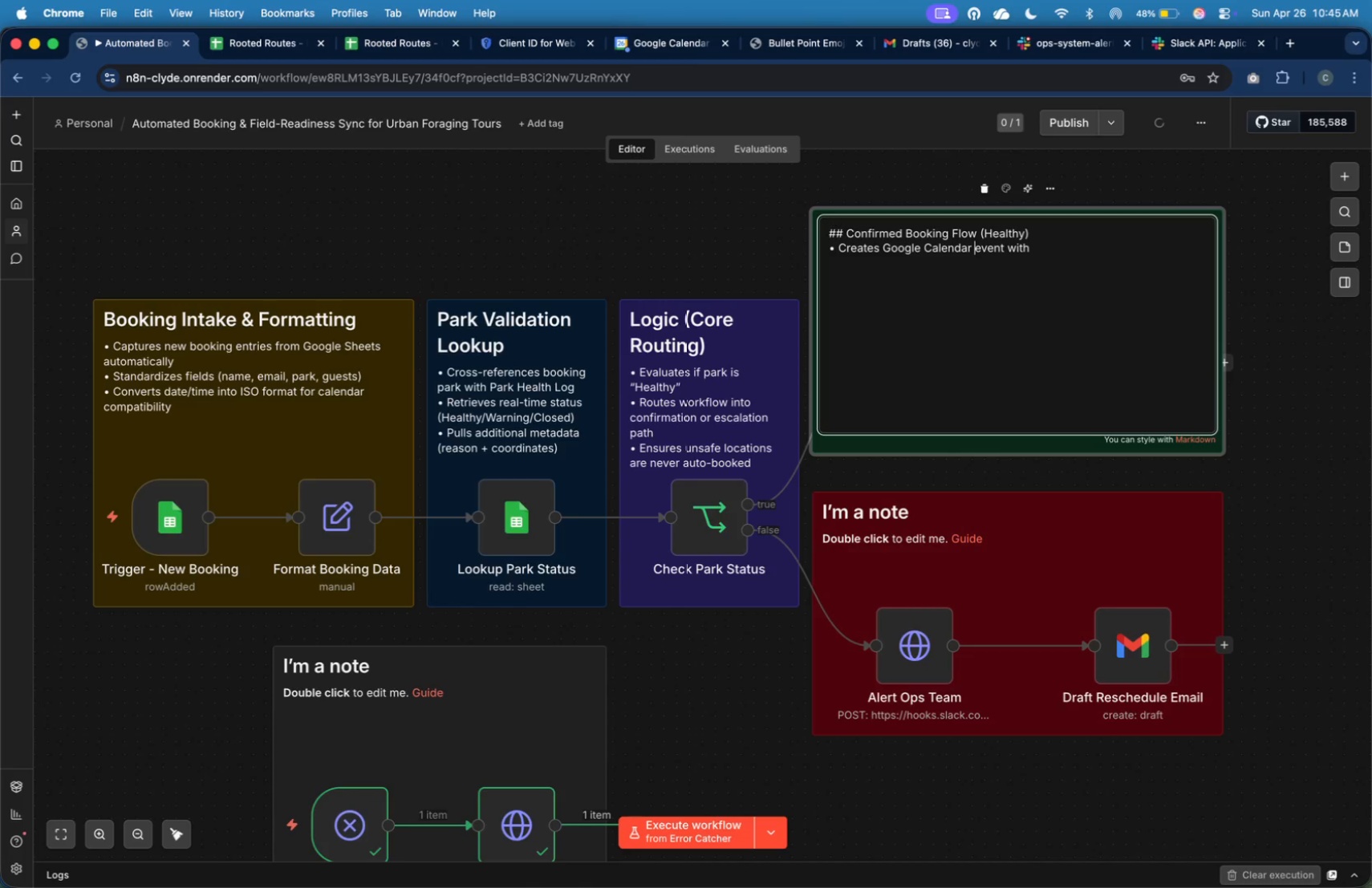 
key(ArrowRight)
 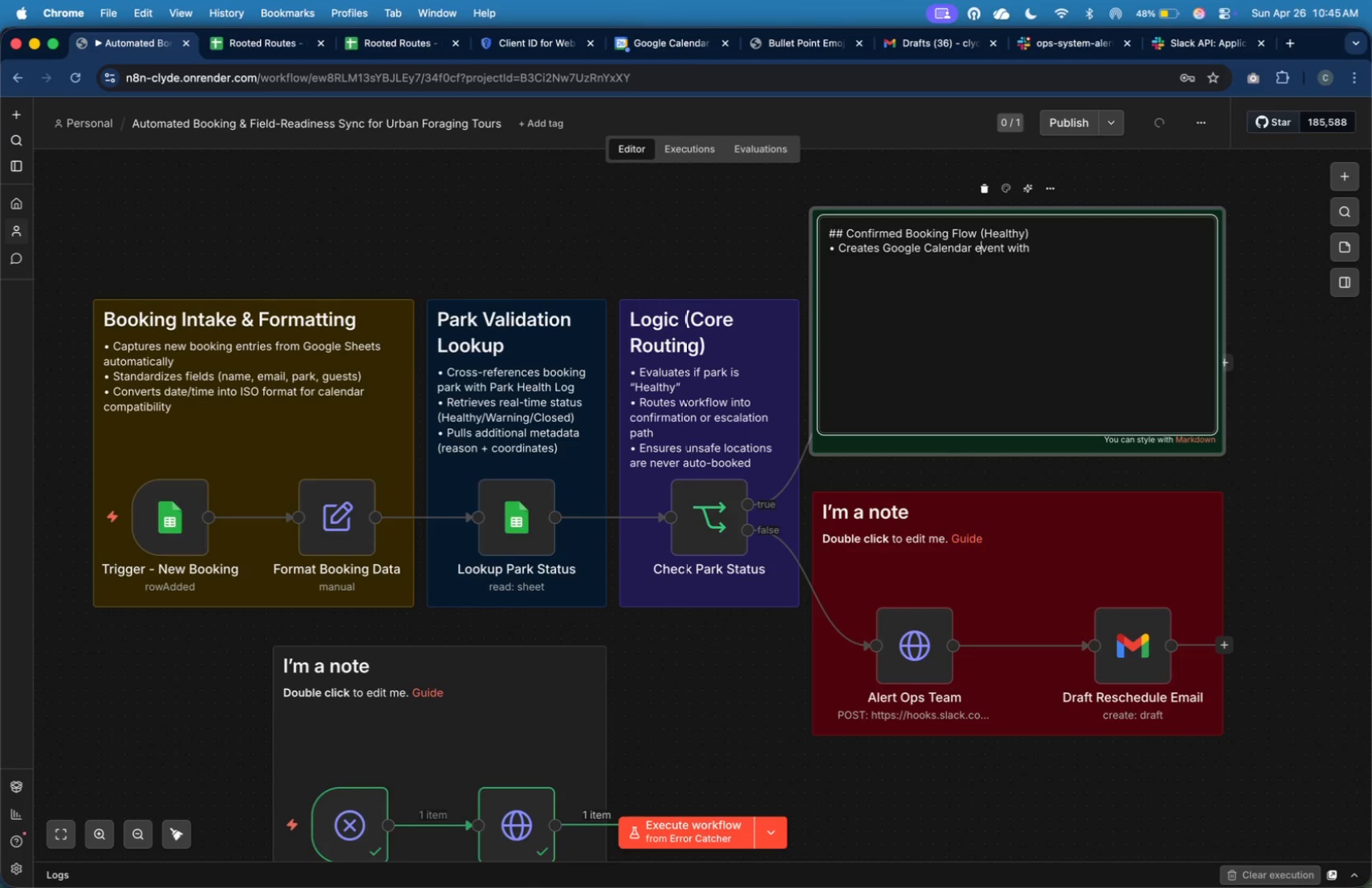 
key(ArrowRight)
 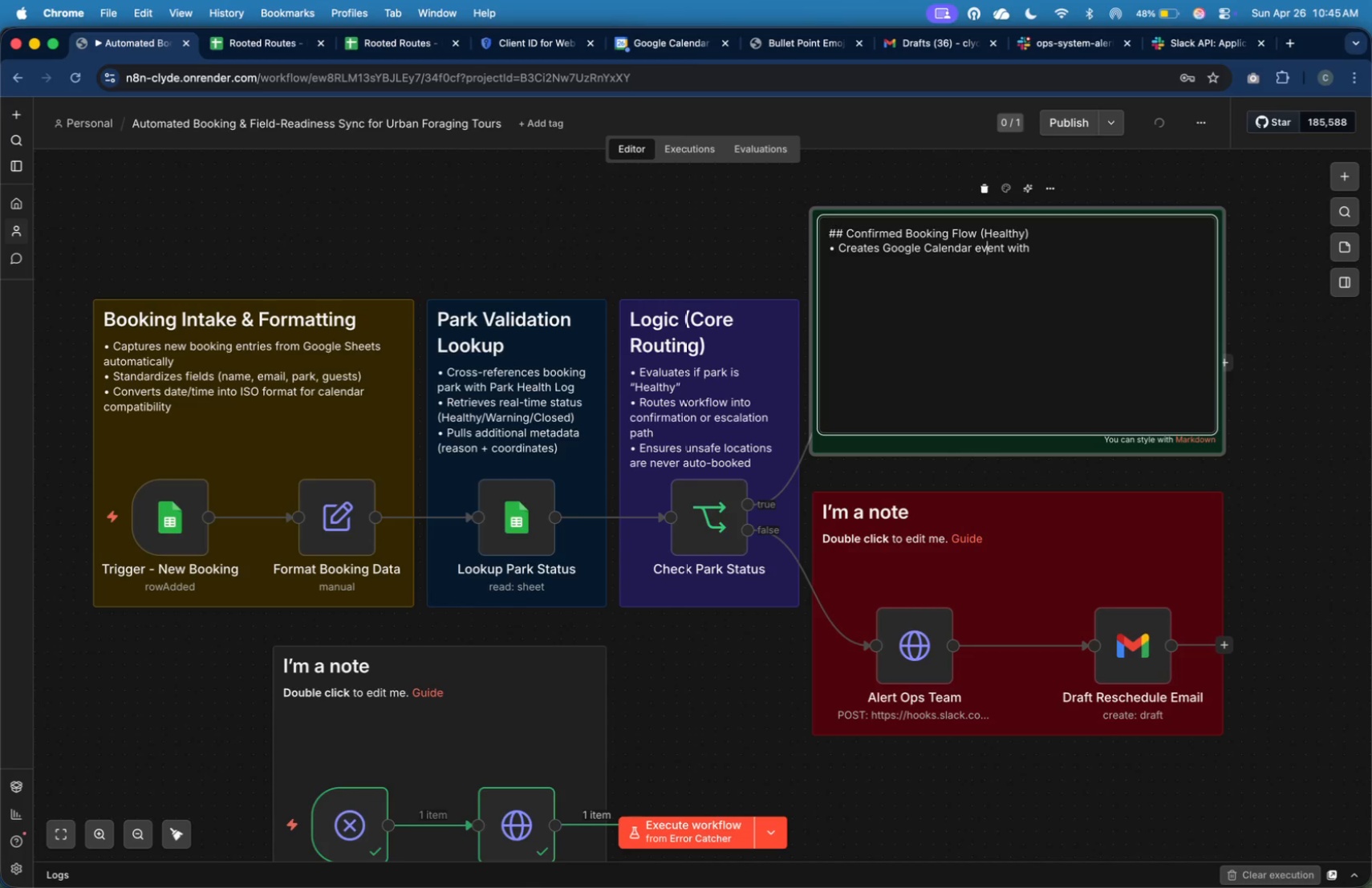 
key(ArrowRight)
 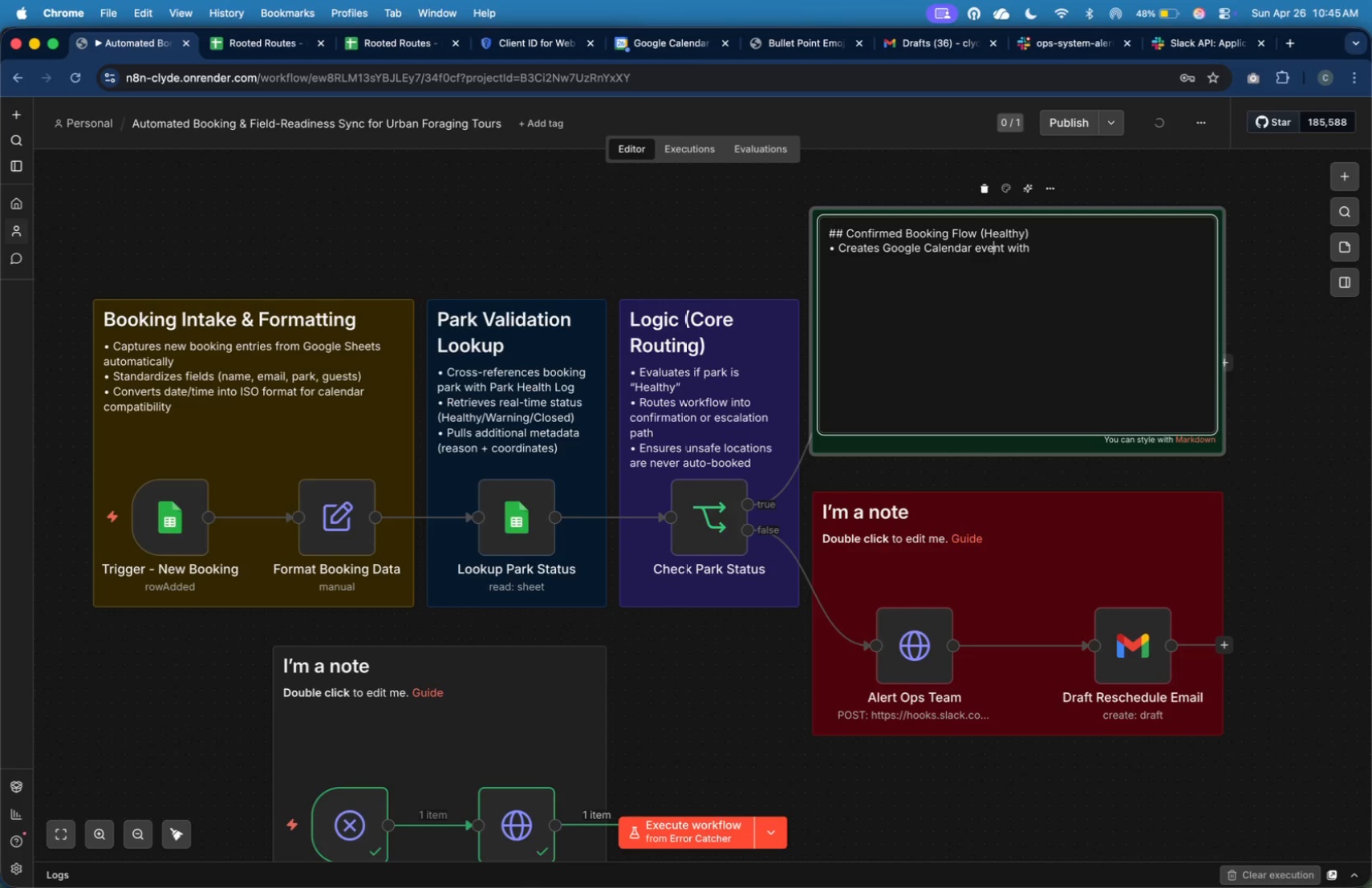 
key(ArrowRight)
 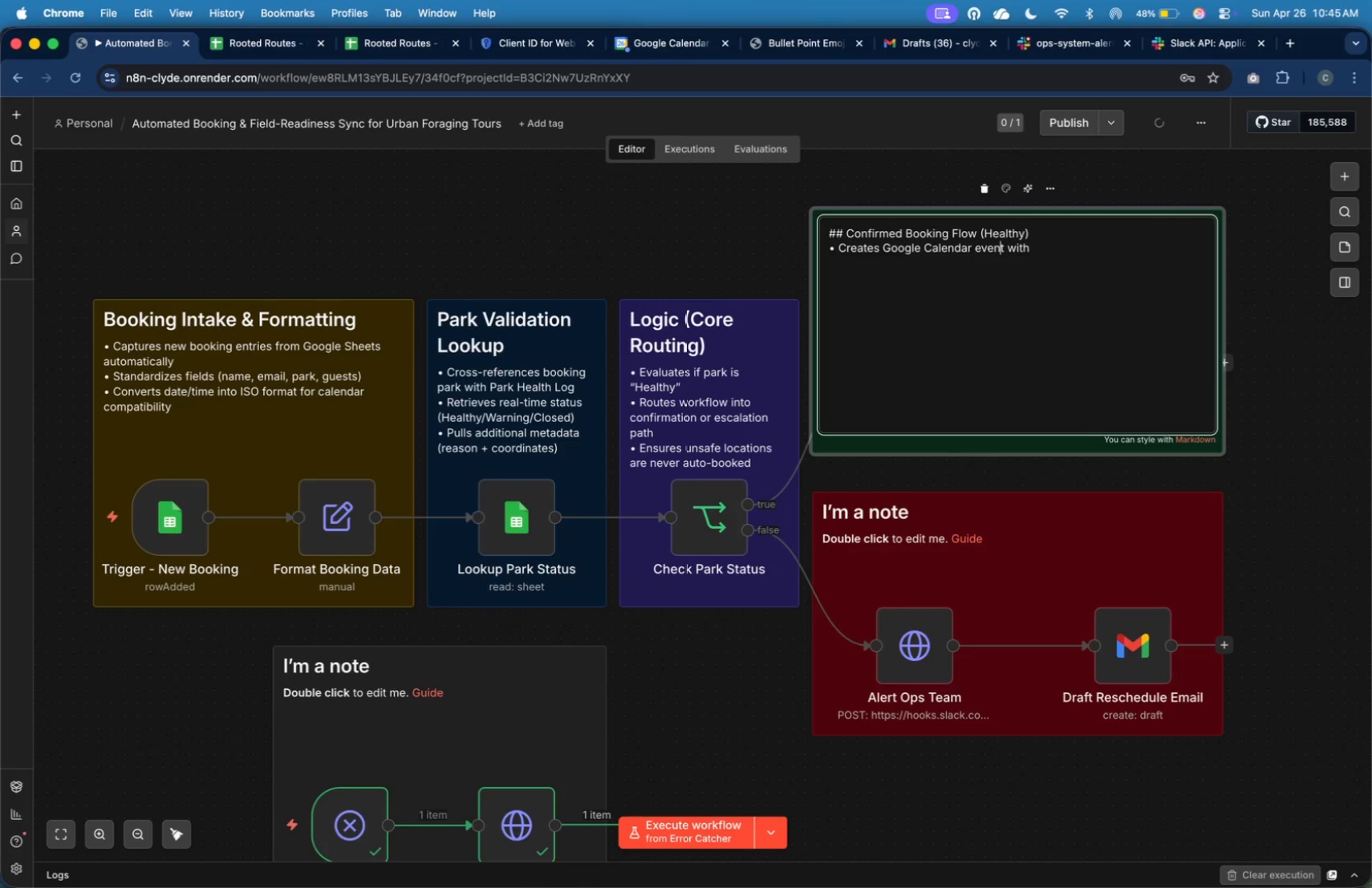 
key(ArrowRight)
 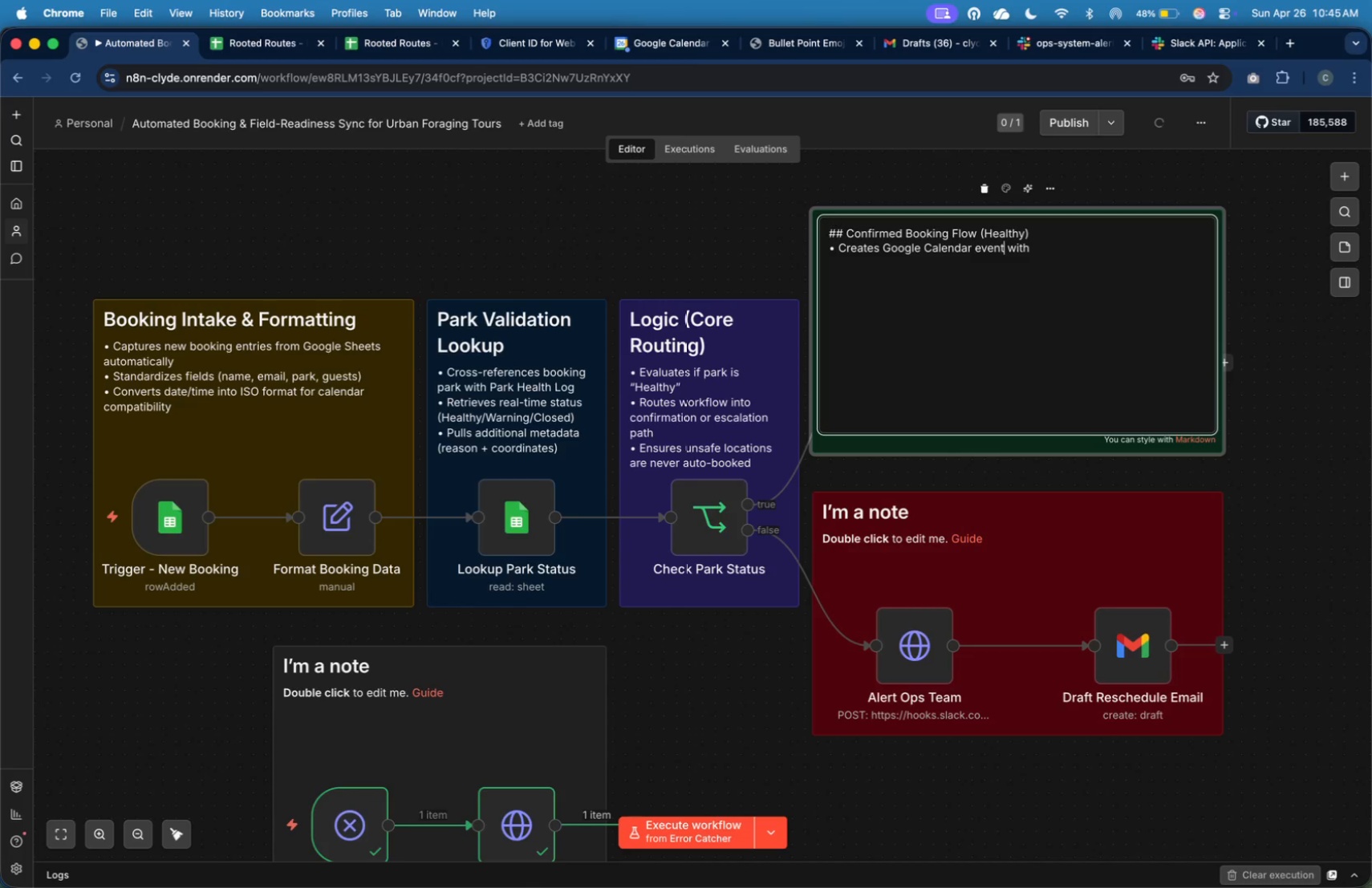 
key(ArrowRight)
 